 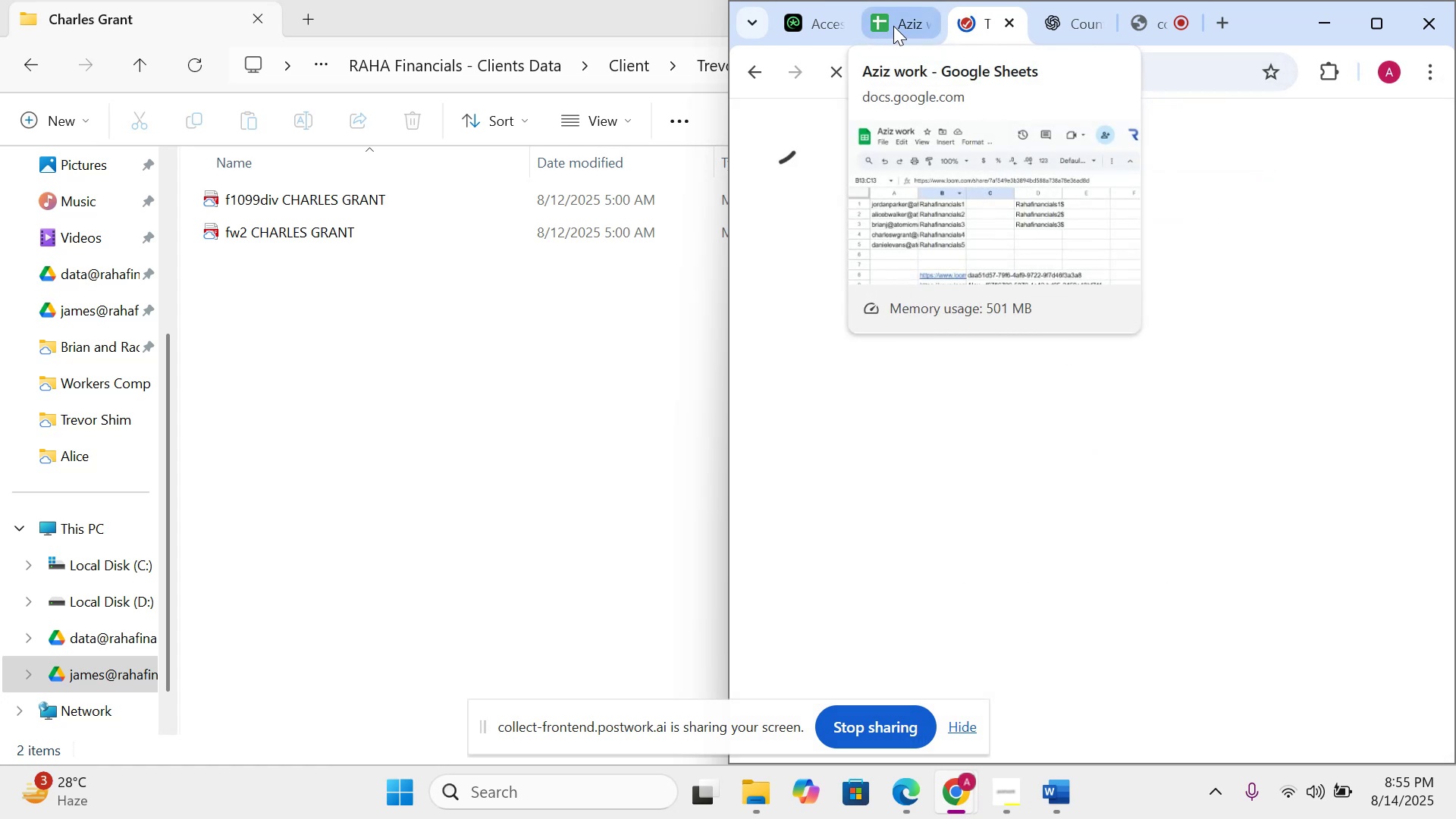 
left_click([893, 26])
 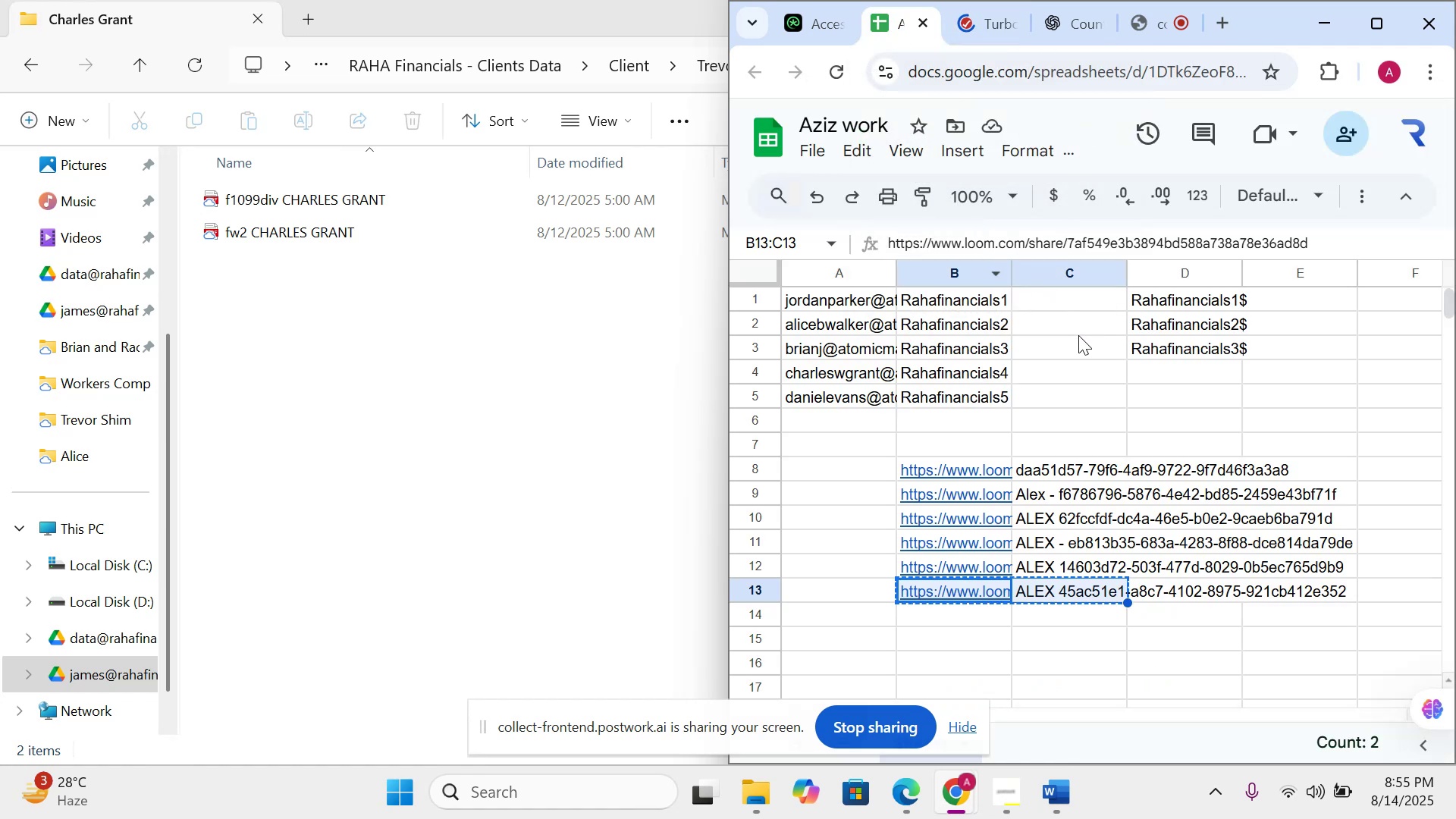 
left_click([1078, 335])
 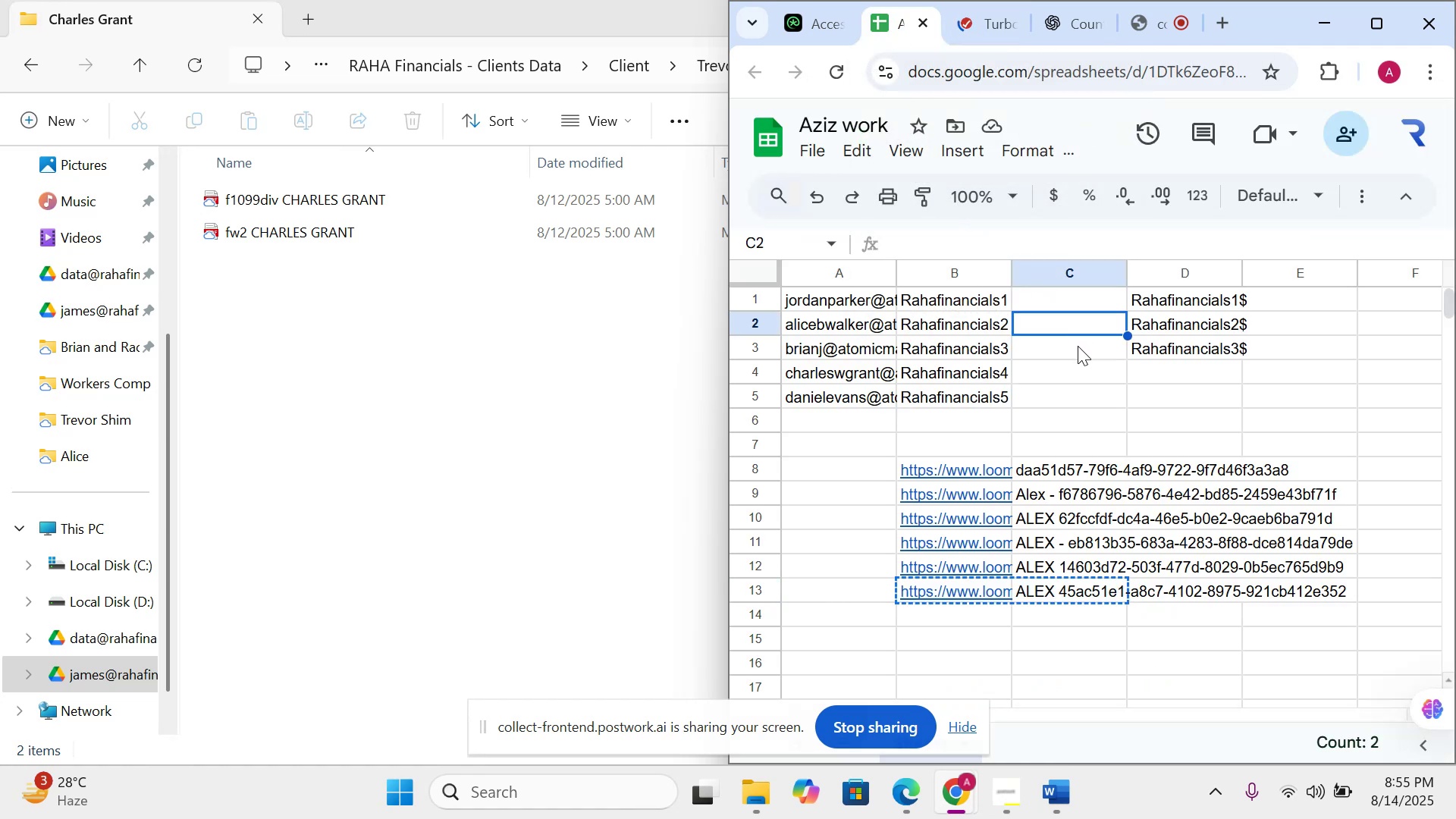 
left_click([1078, 348])
 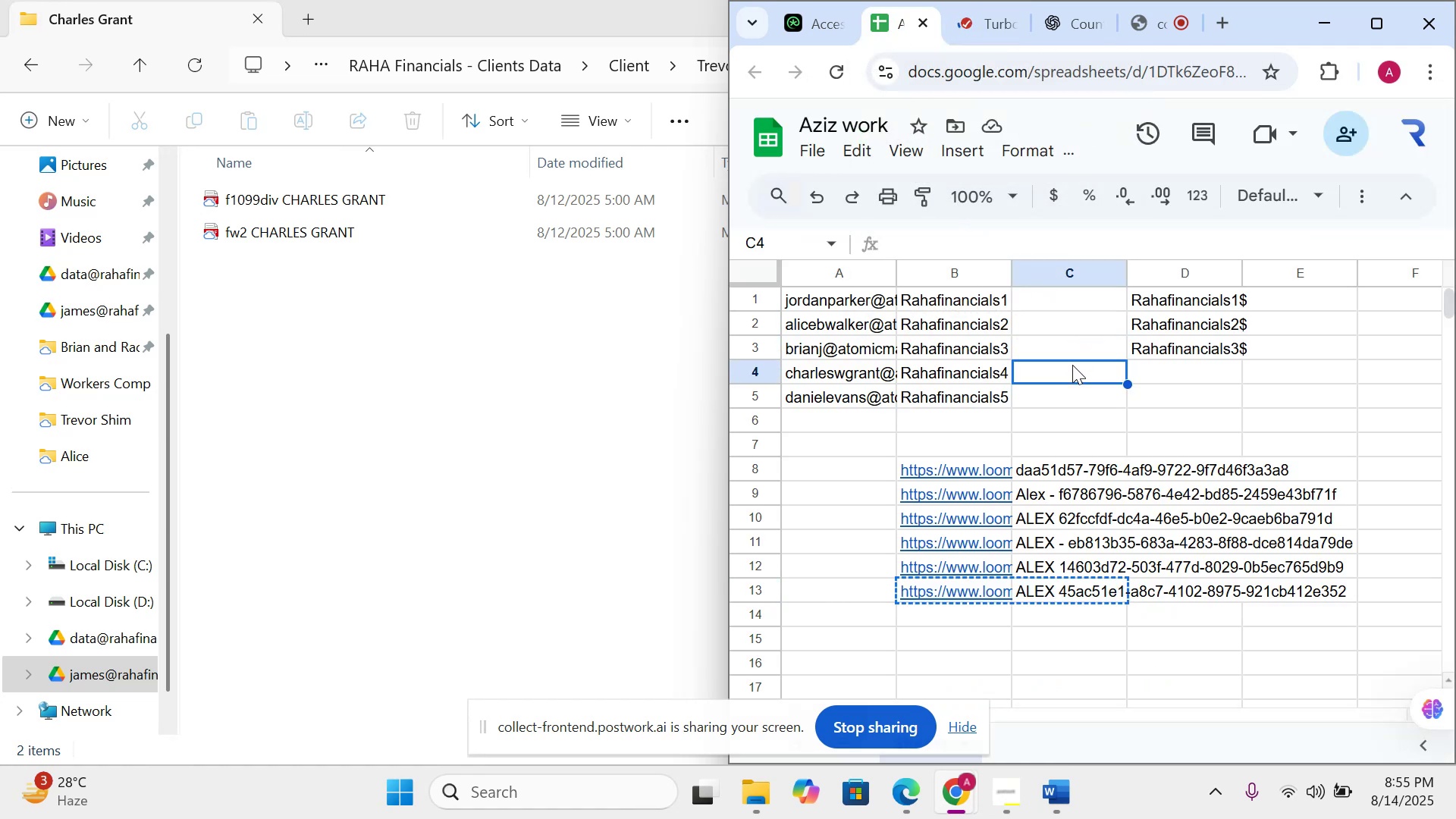 
key(ArrowLeft)
 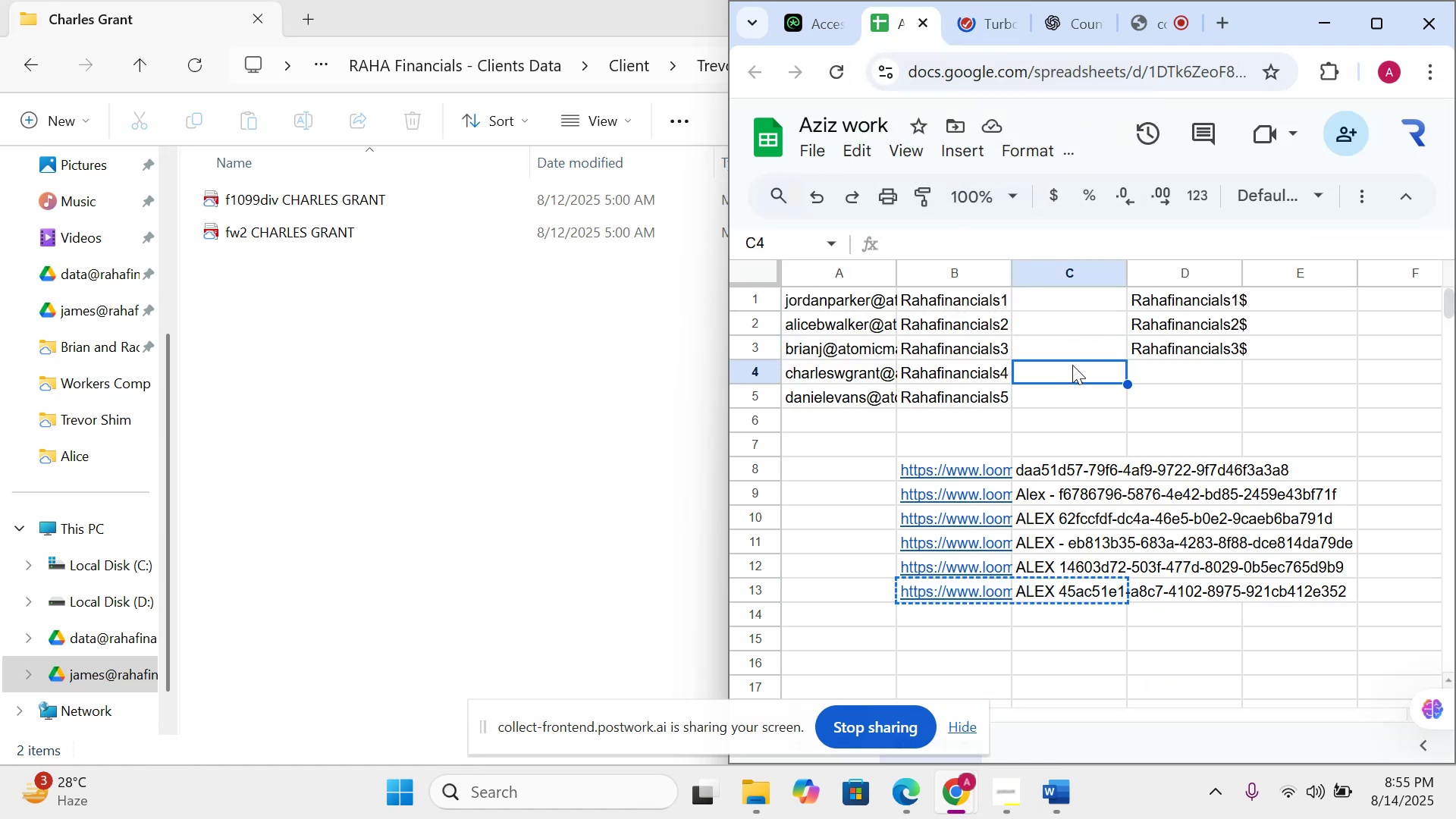 
key(ArrowLeft)
 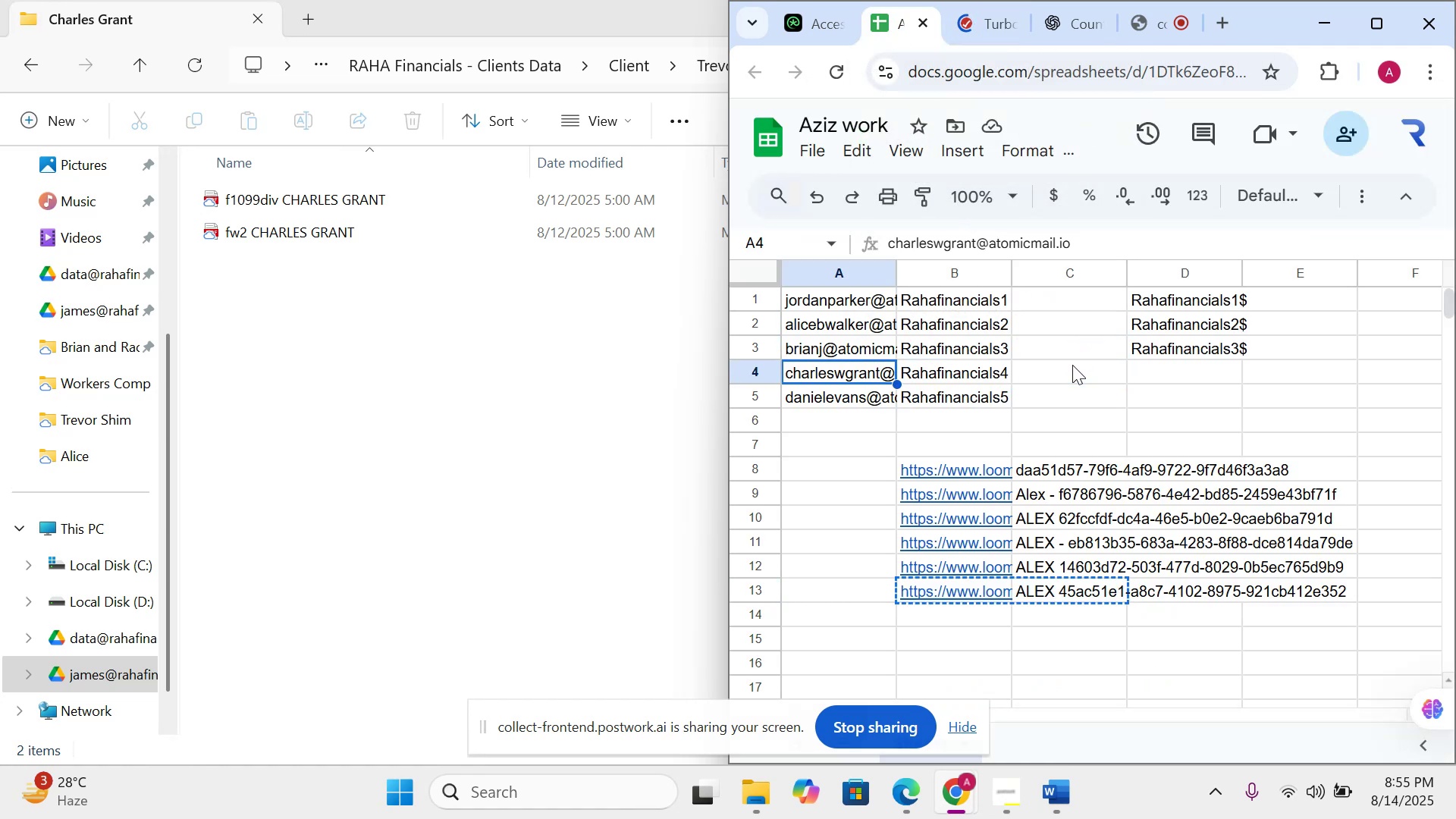 
key(Control+C)
 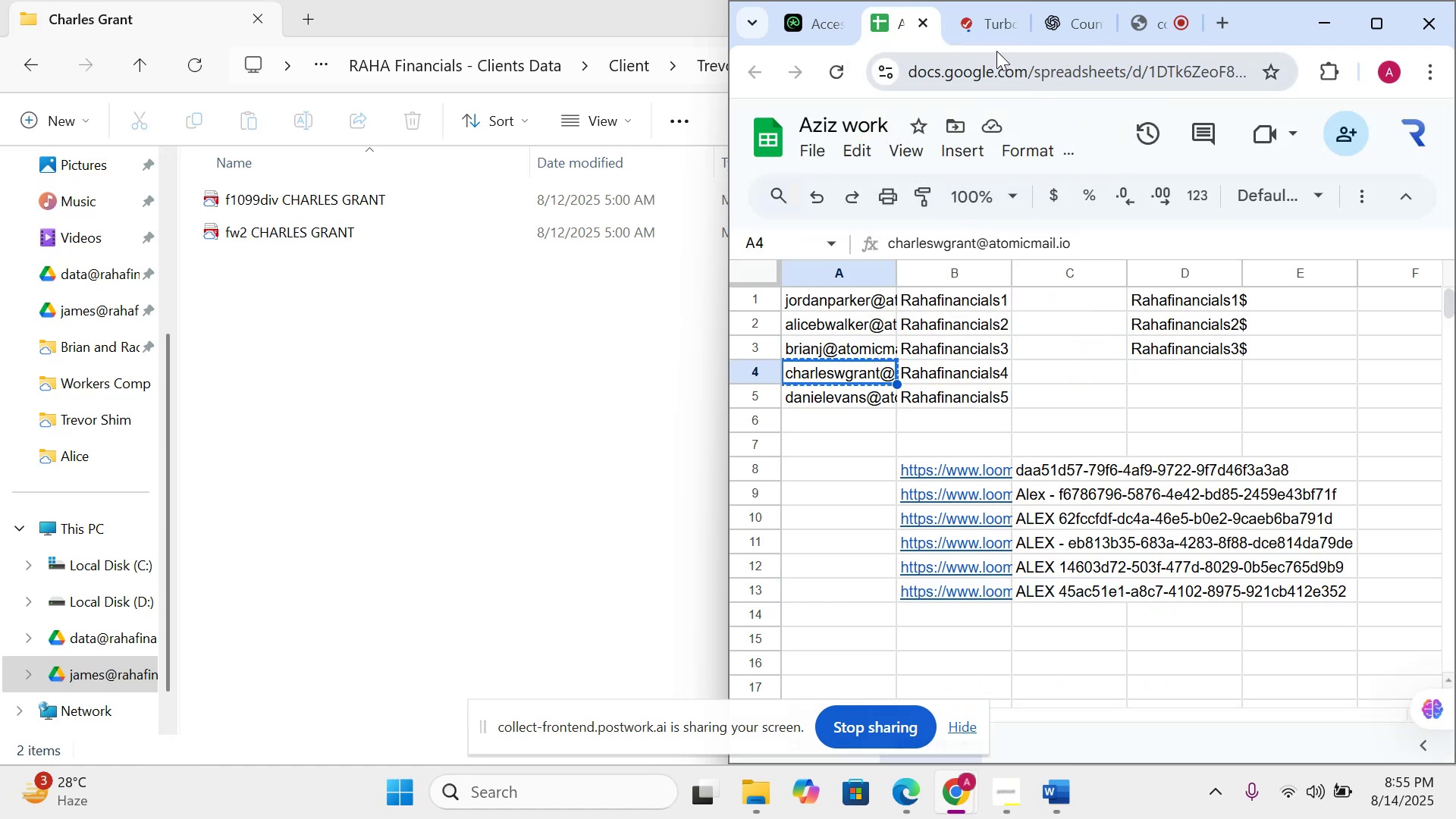 
left_click([979, 30])
 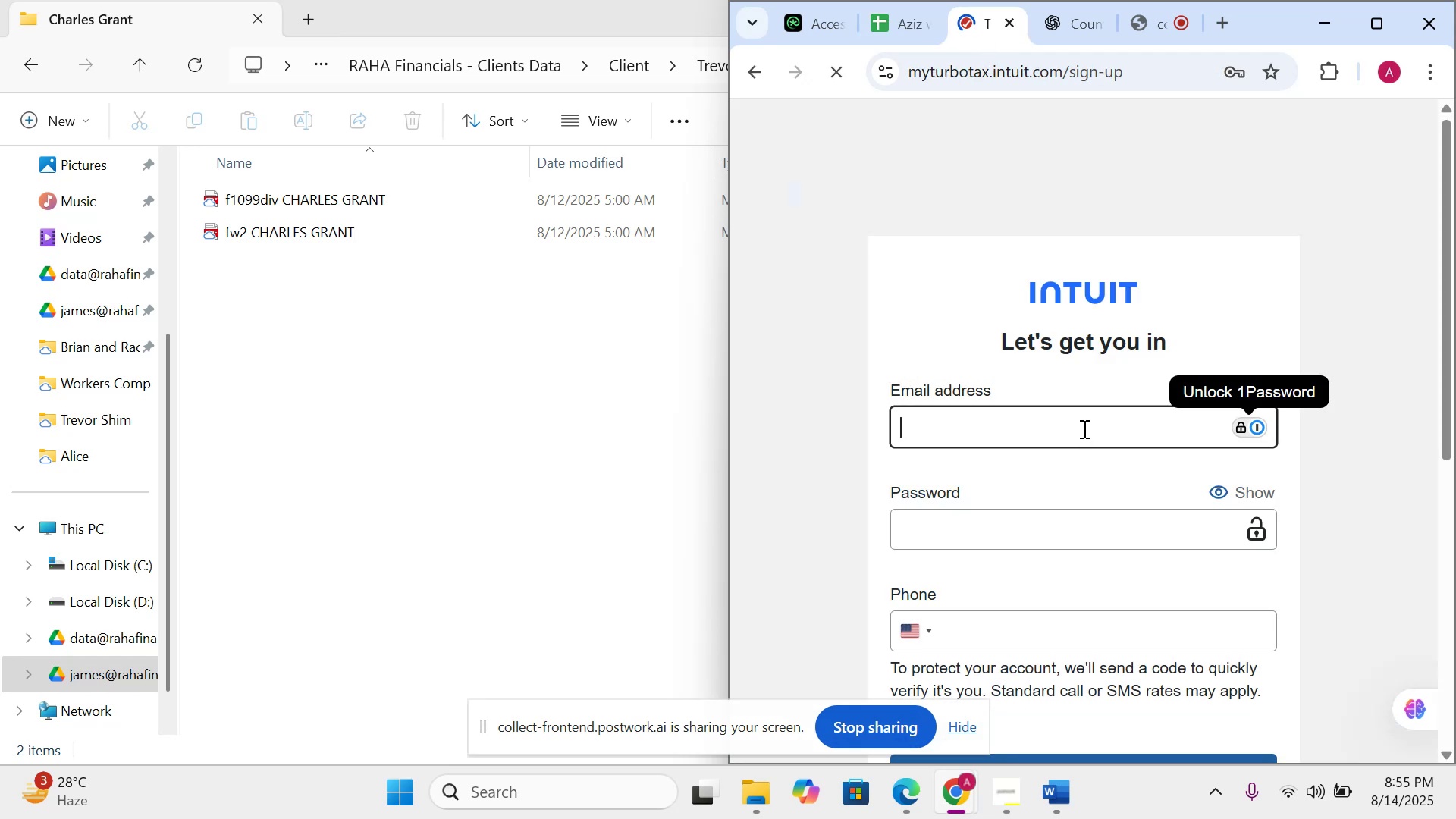 
key(Control+V)
 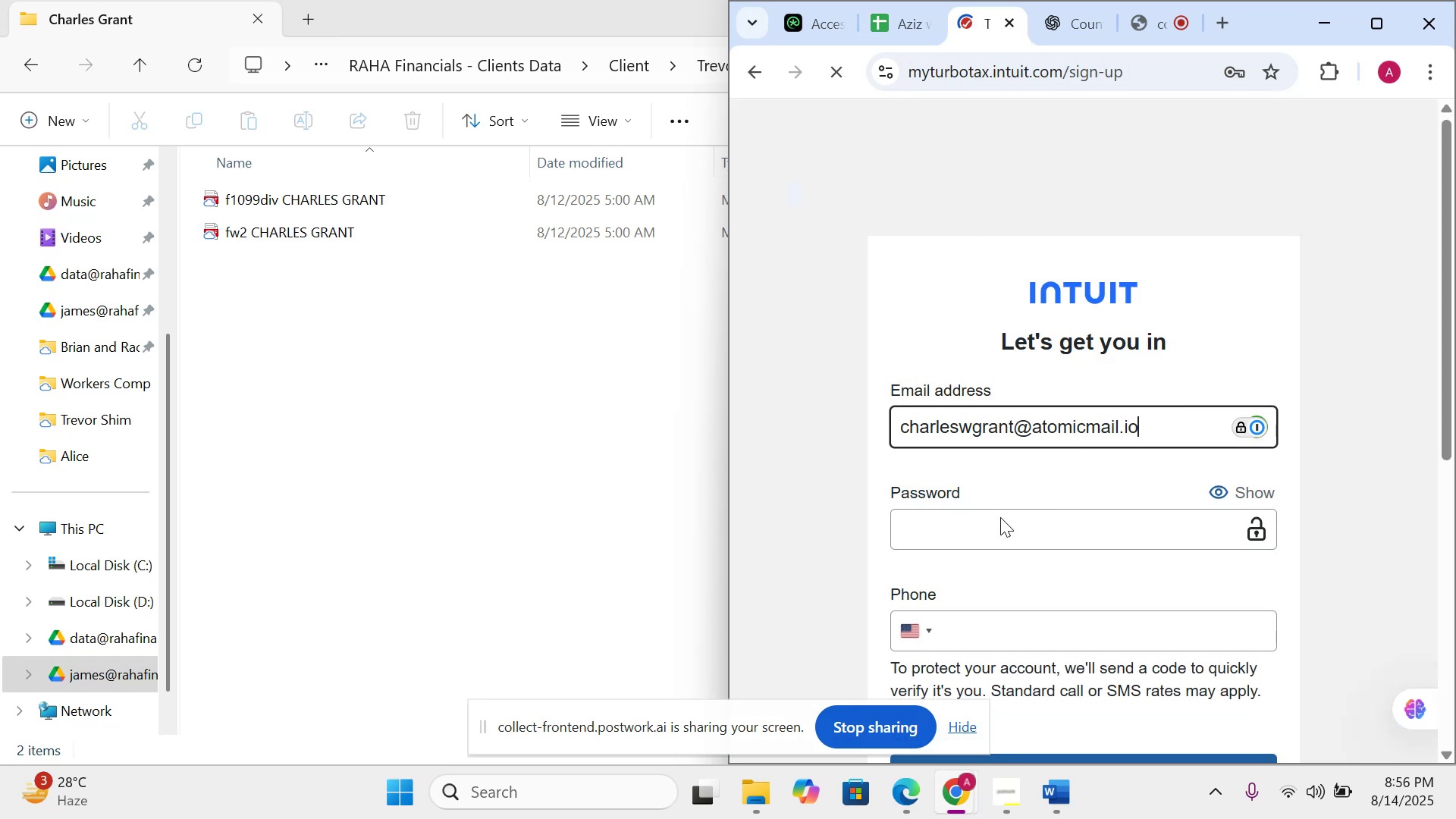 
left_click([1007, 529])
 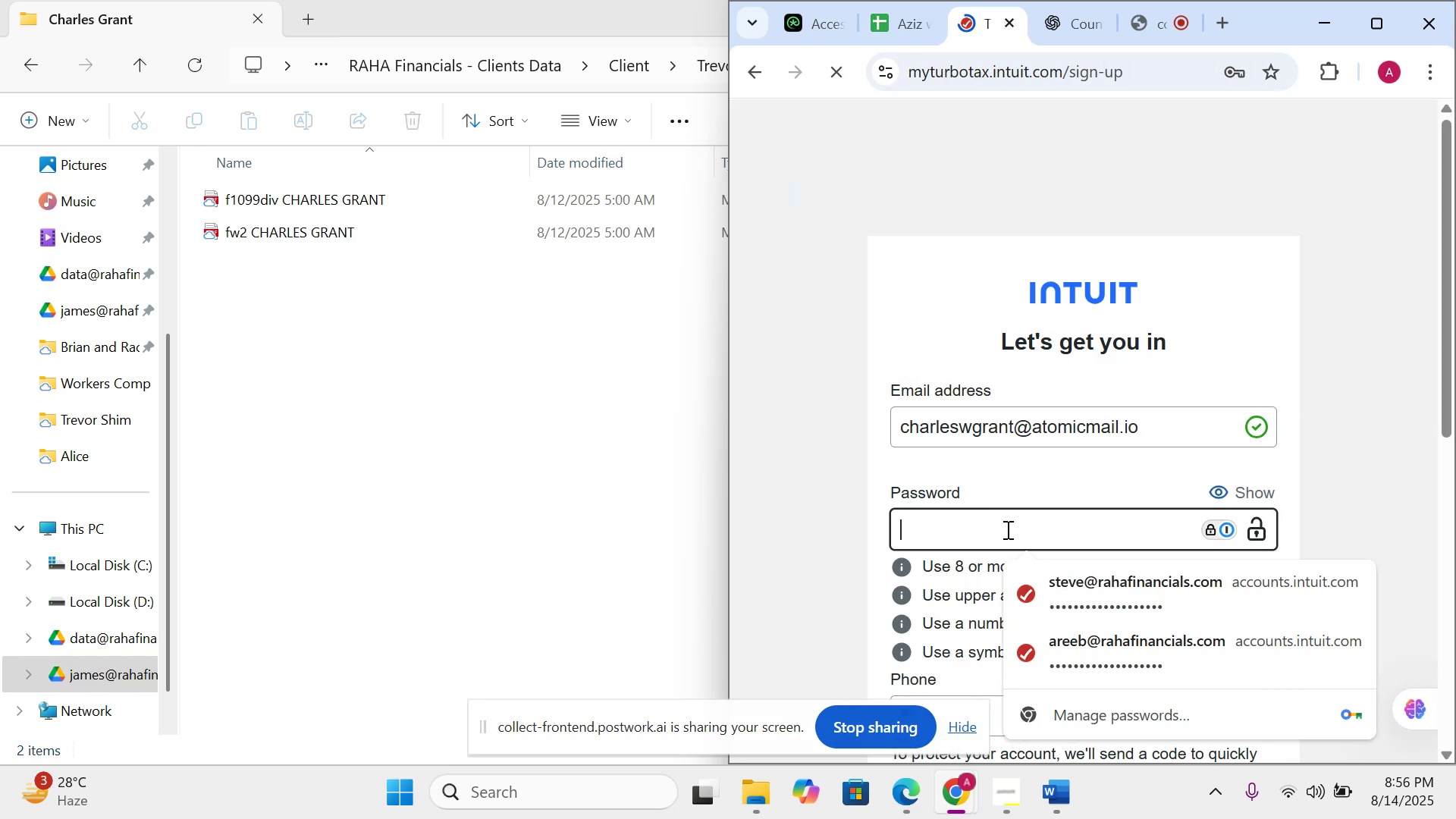 
type(Rahafinancials4$)
 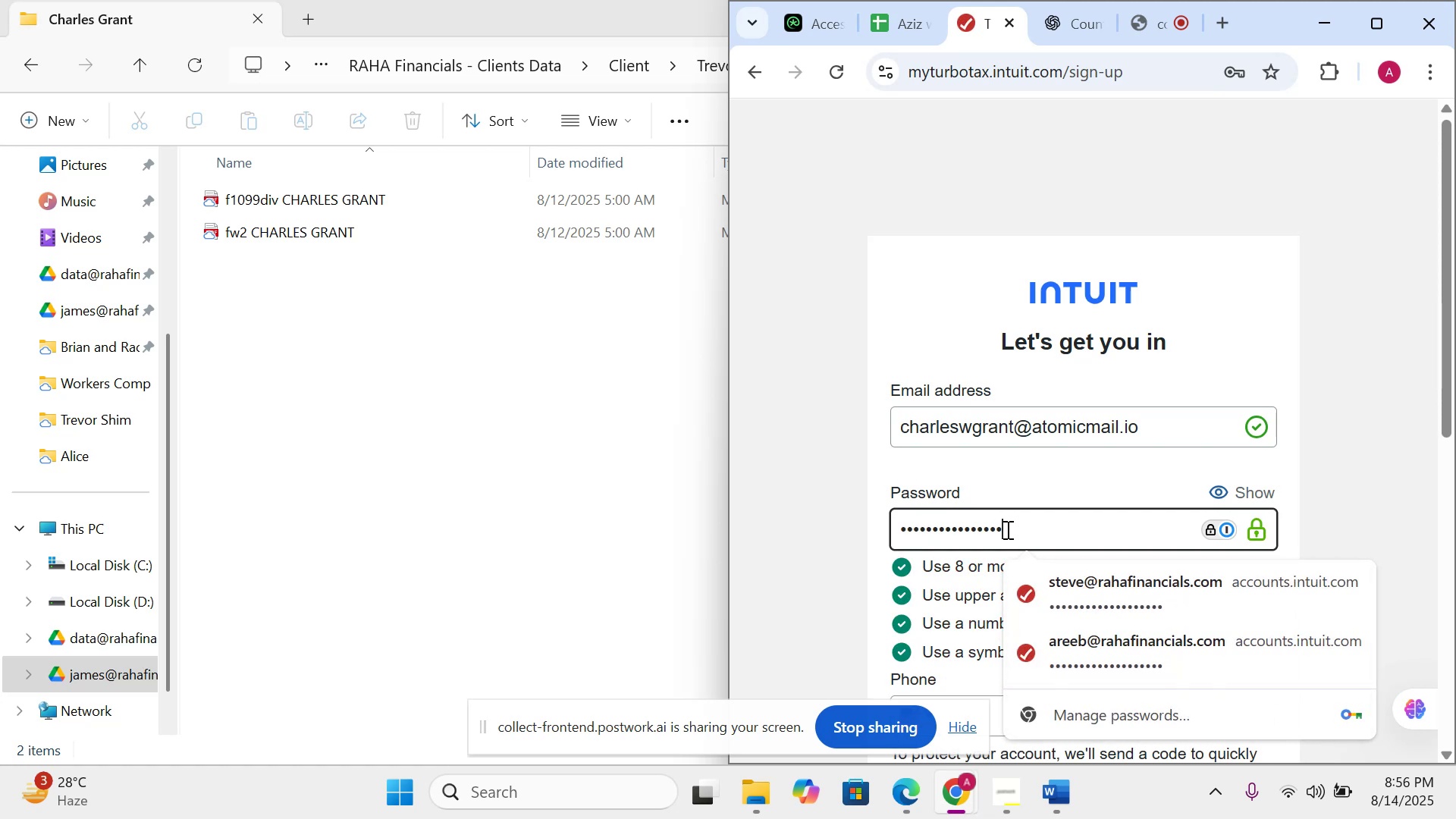 
left_click([1354, 448])
 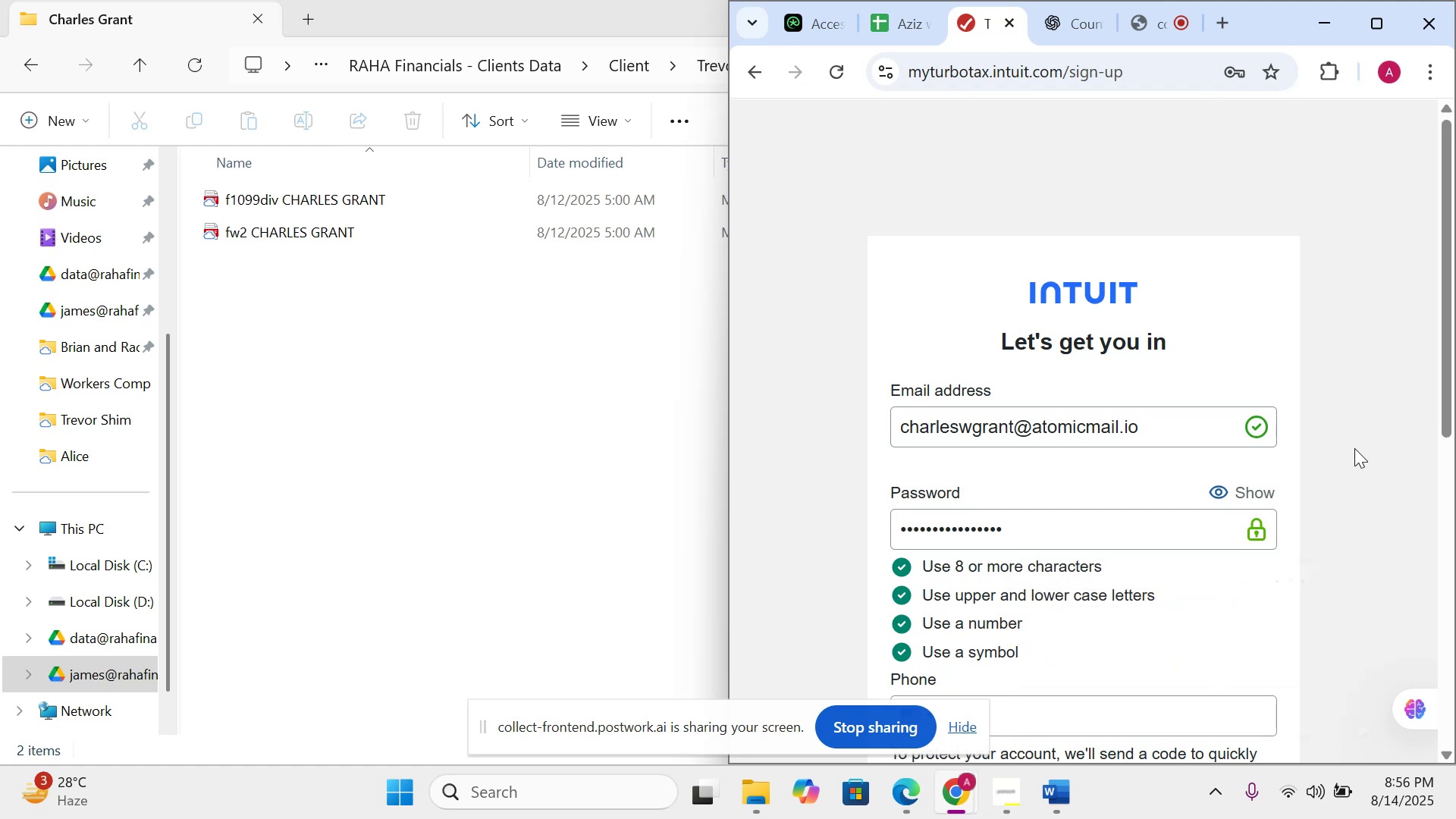 
scroll: coordinate [1294, 454], scroll_direction: down, amount: 5.0
 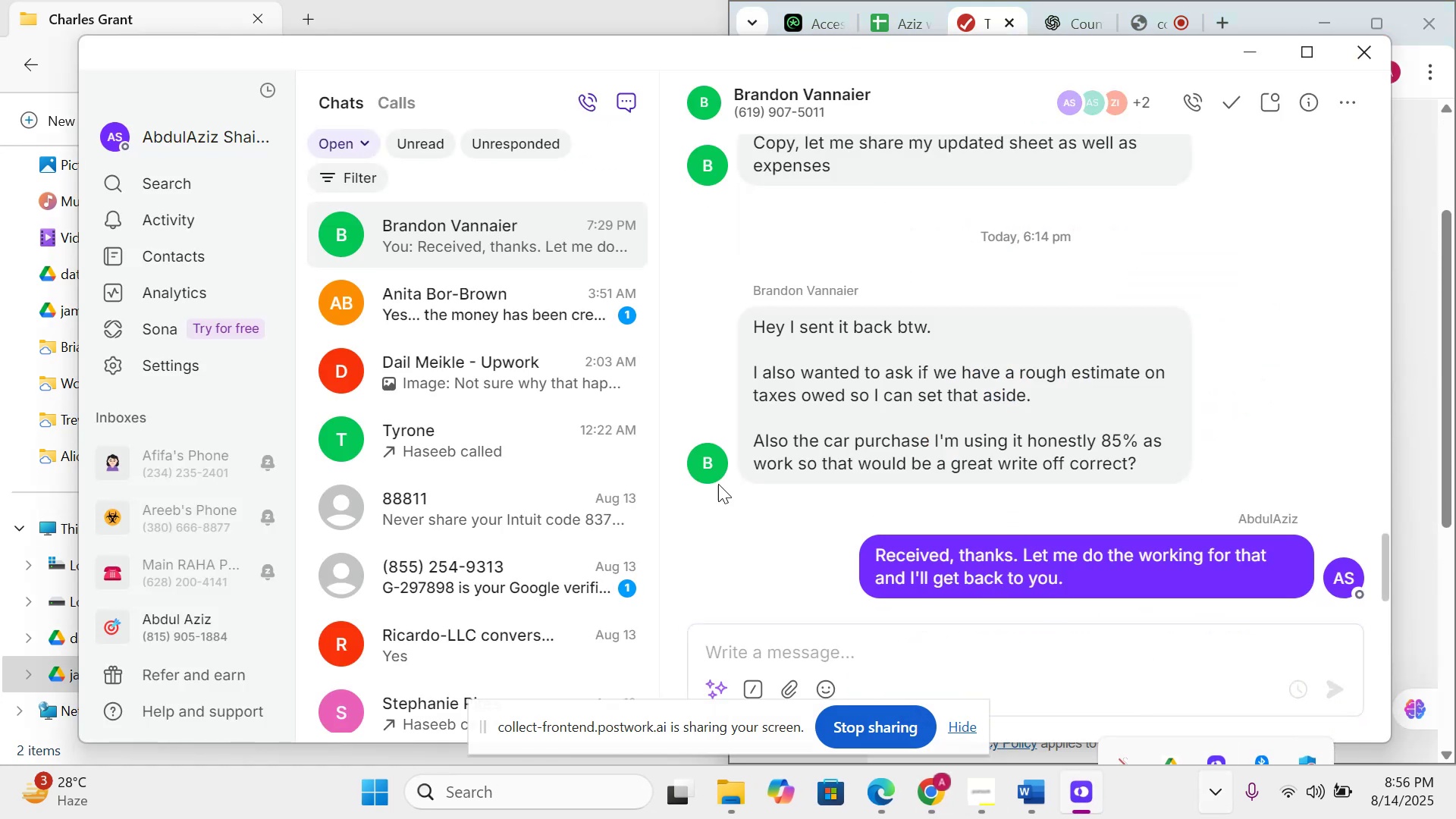 
wait(6.52)
 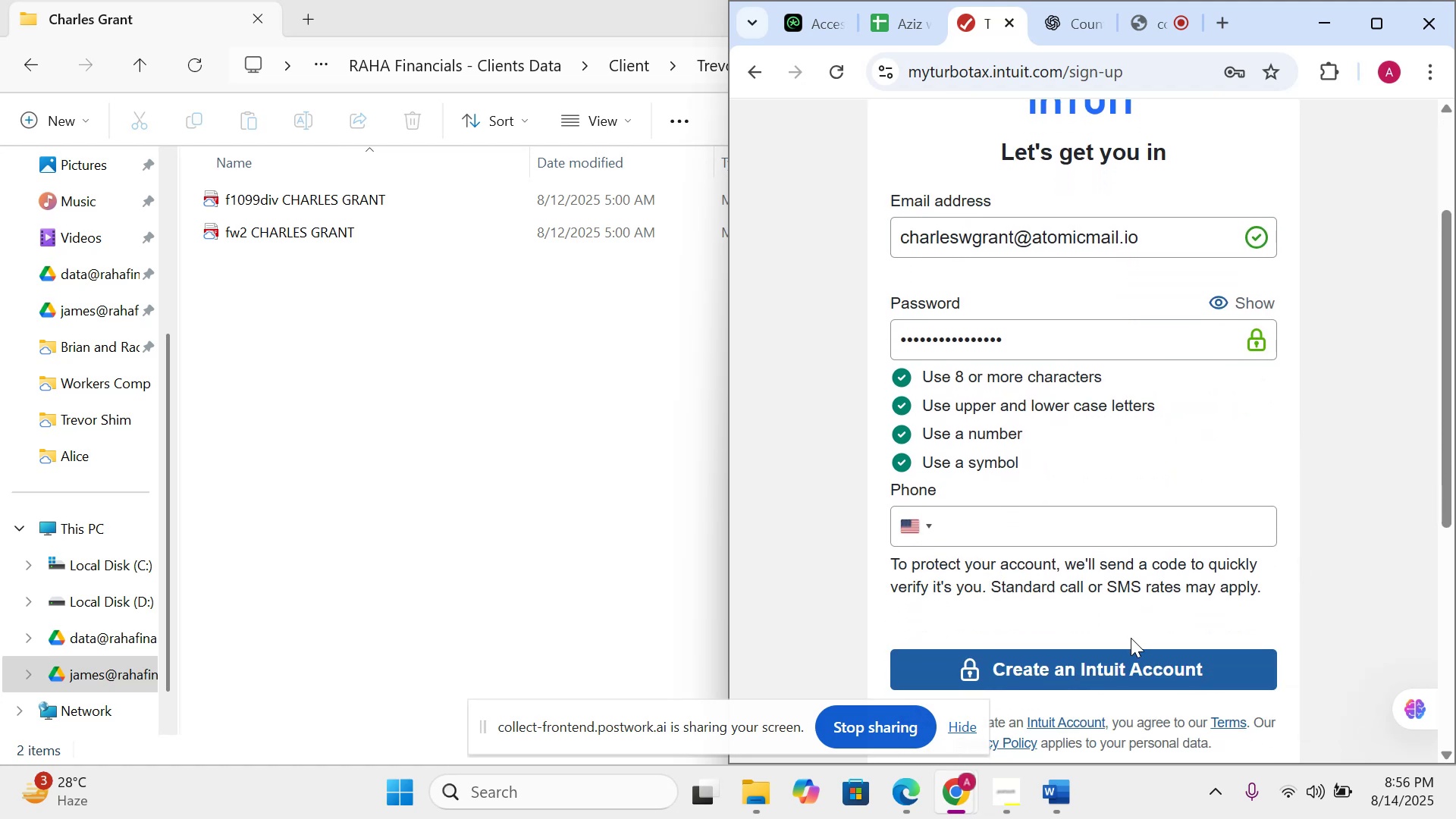 
scroll: coordinate [208, 438], scroll_direction: down, amount: 9.0
 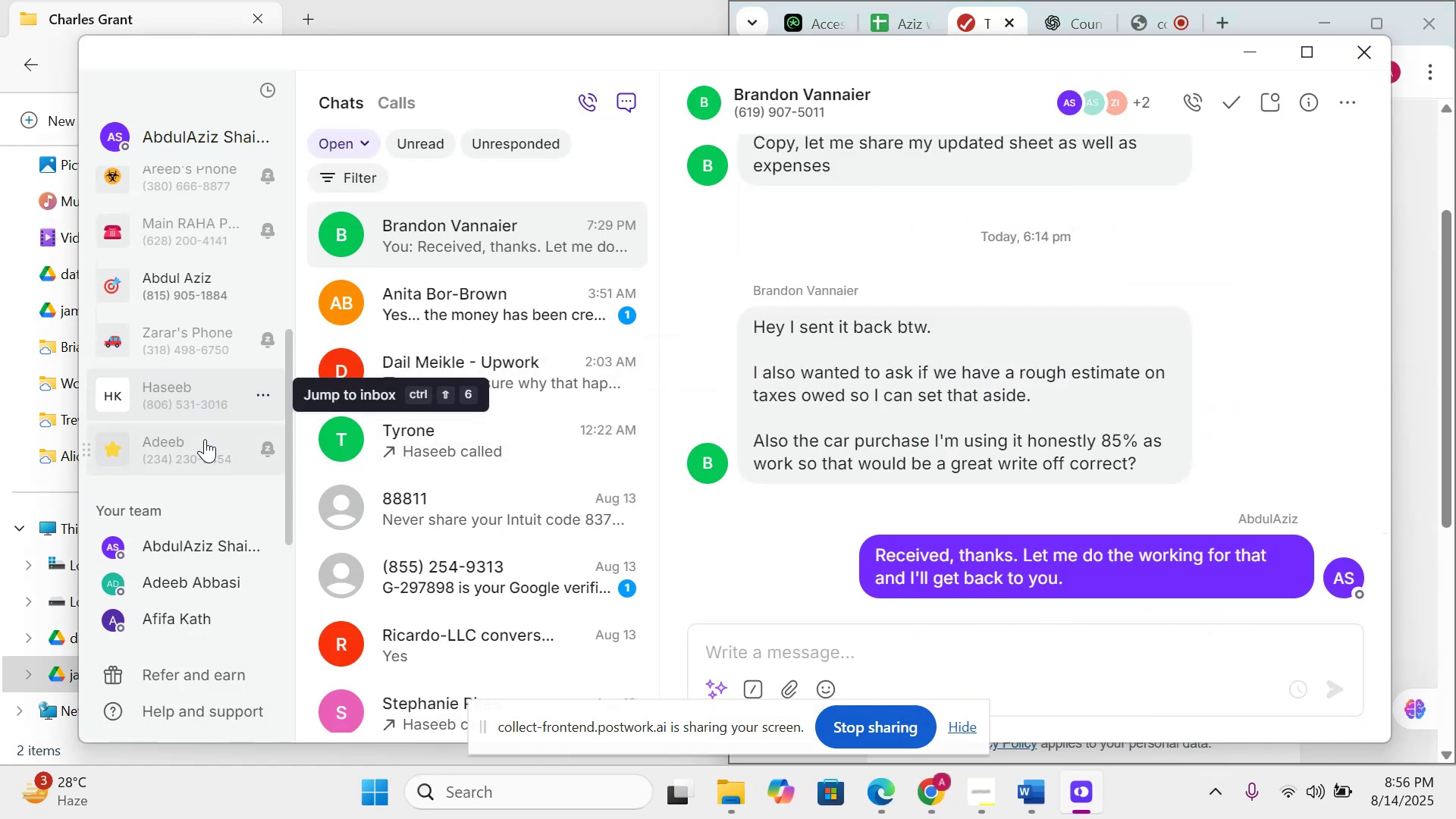 
scroll: coordinate [207, 310], scroll_direction: up, amount: 5.0
 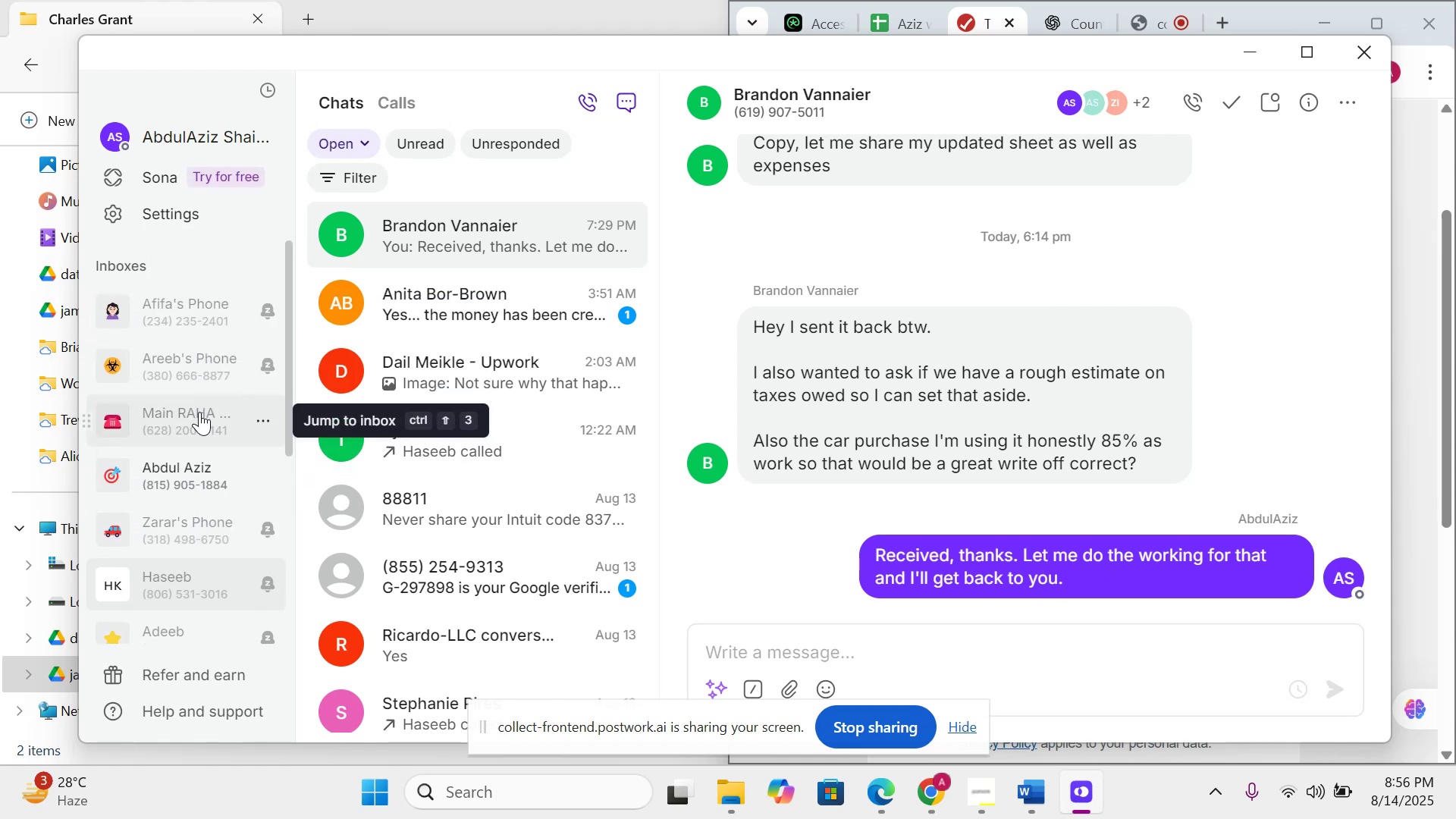 
mouse_move([218, 519])
 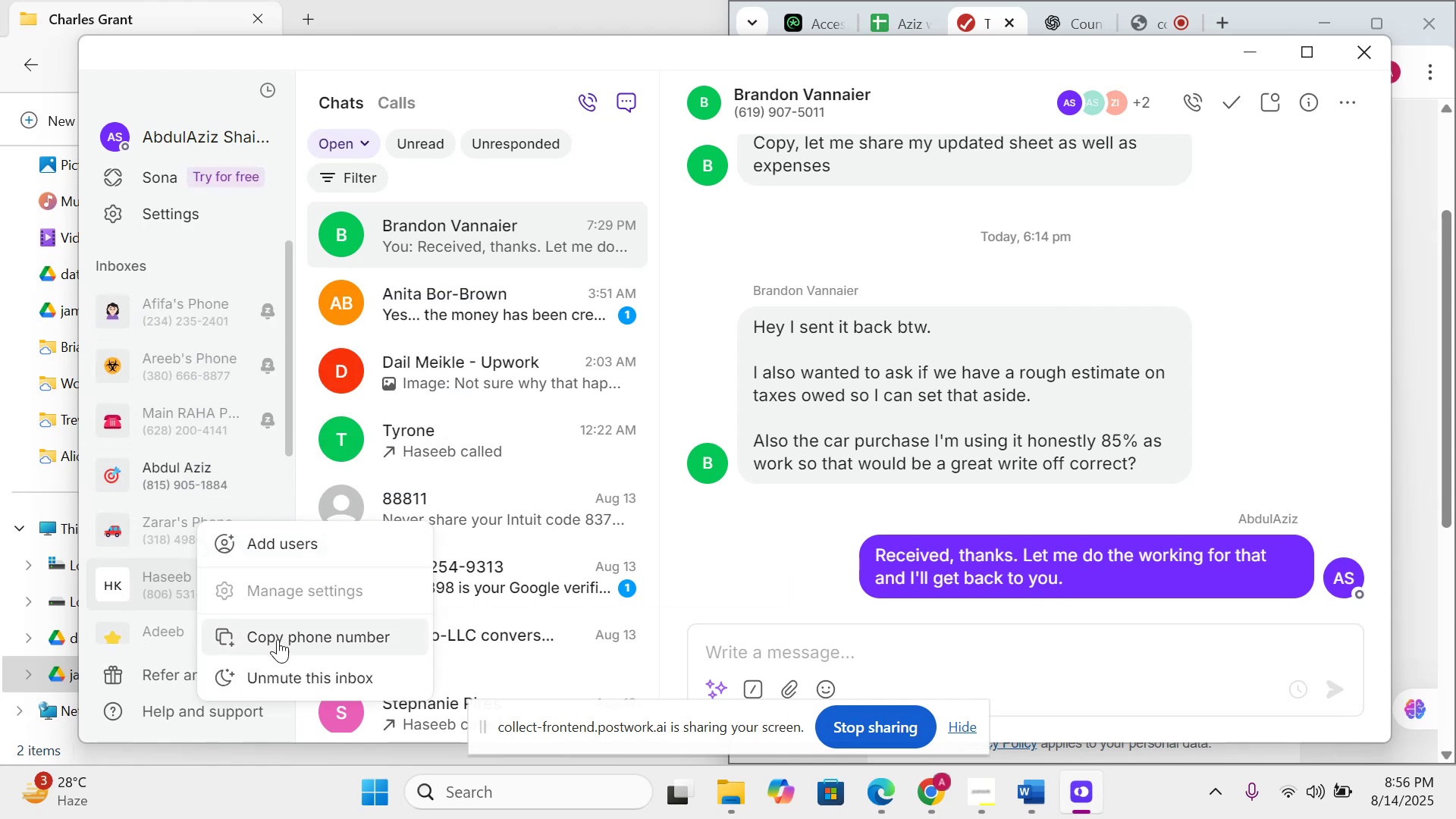 
left_click([278, 640])
 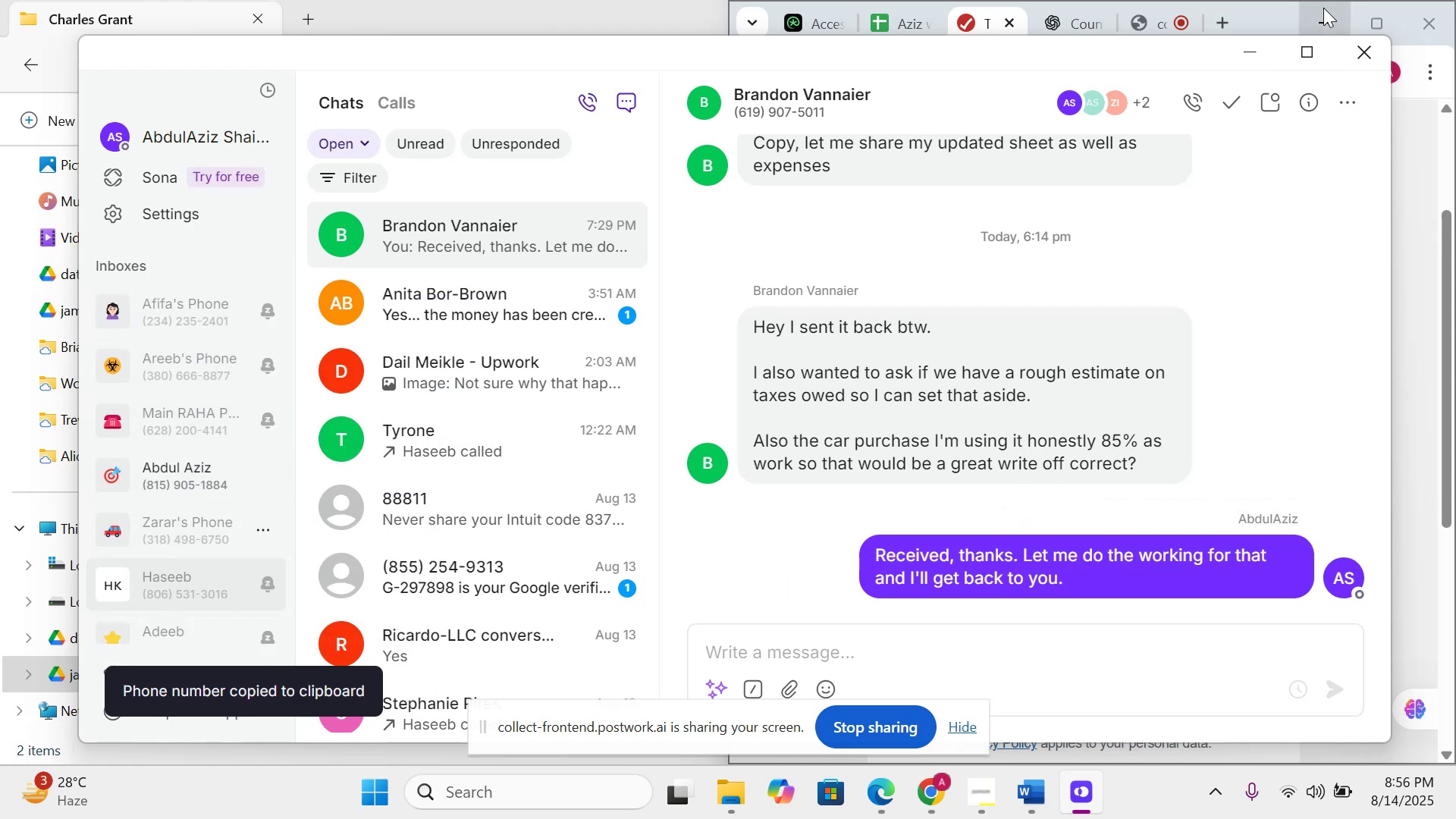 
left_click([1234, 54])
 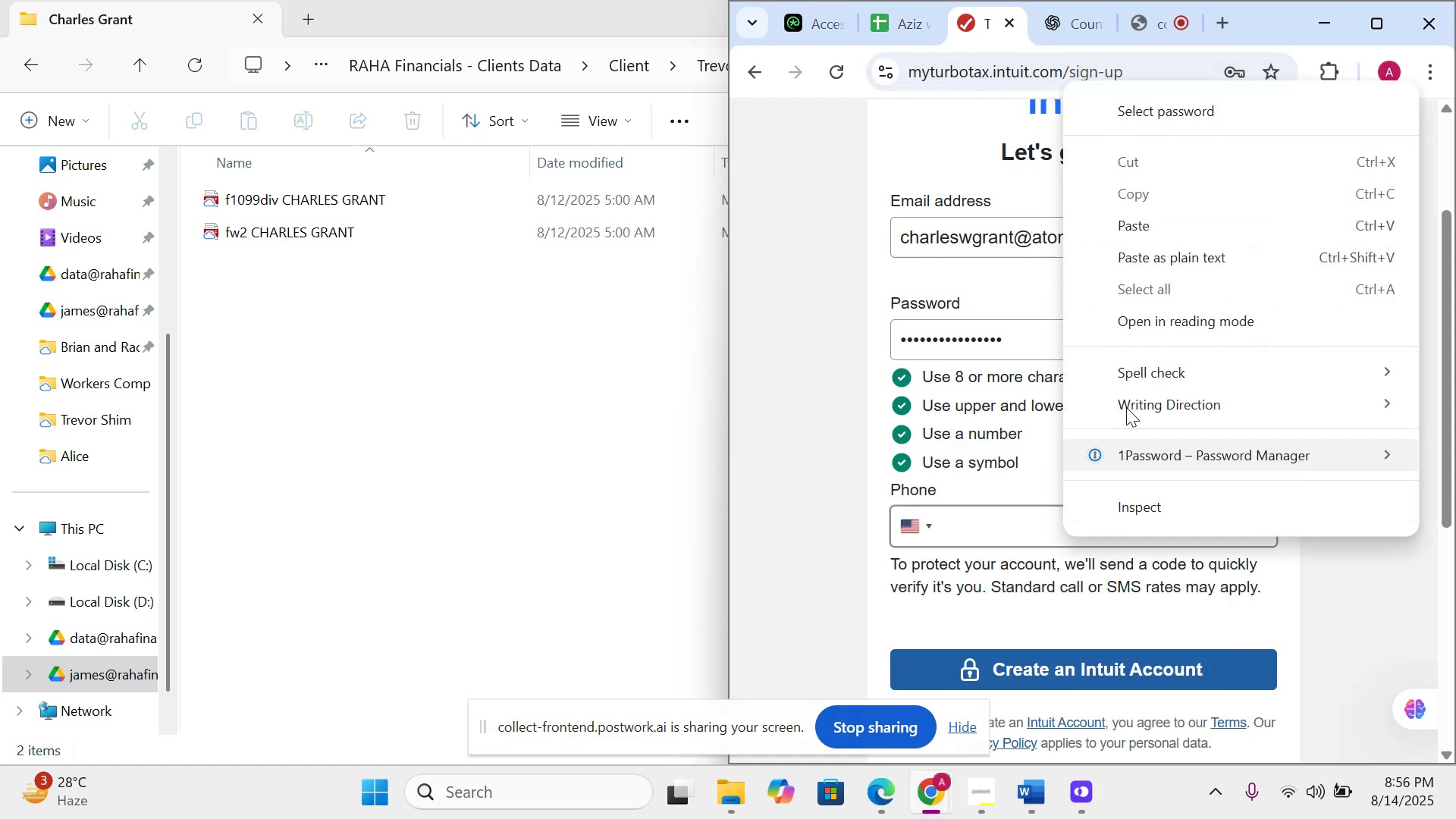 
left_click([1147, 221])
 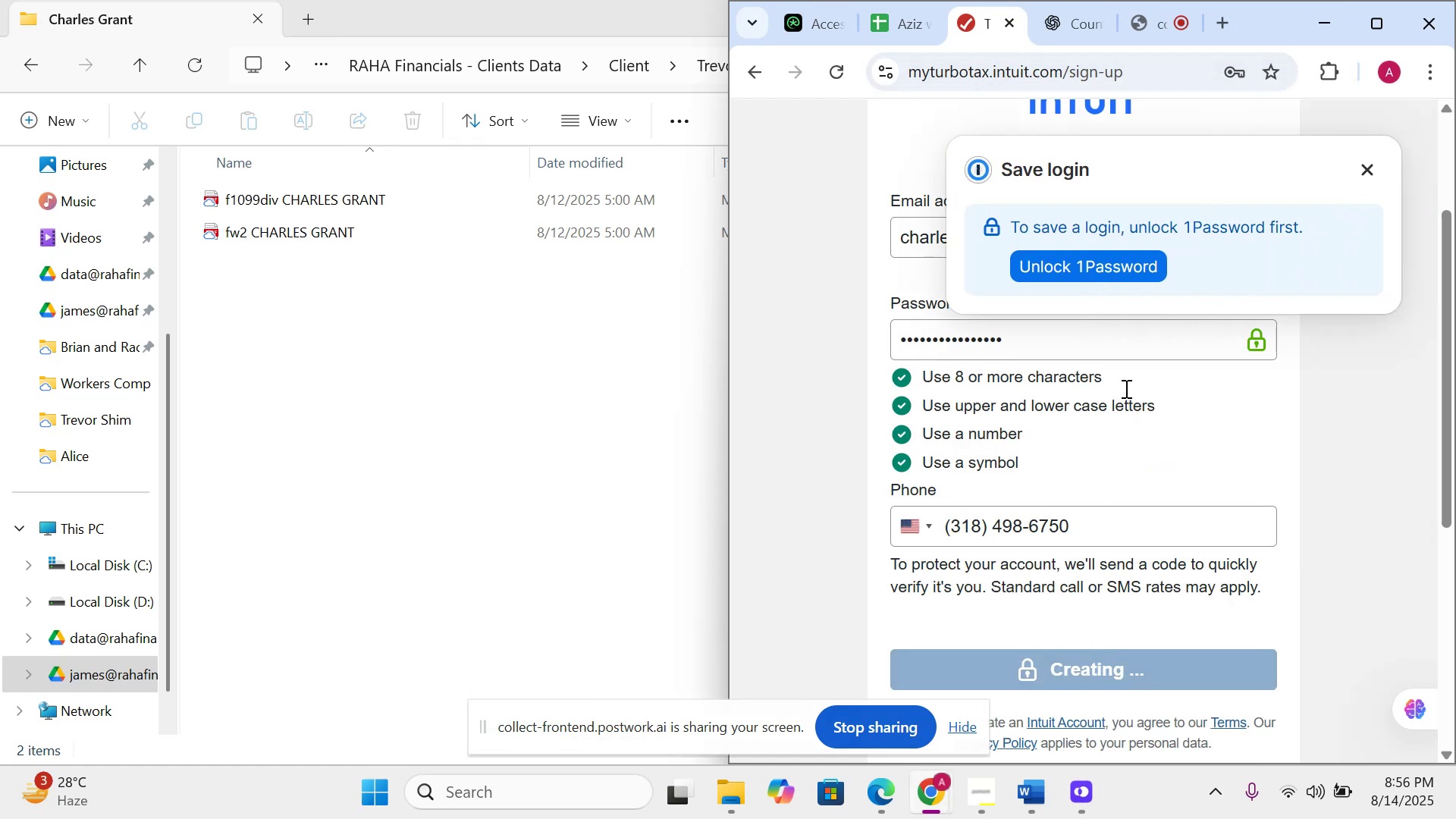 
left_click([1369, 165])
 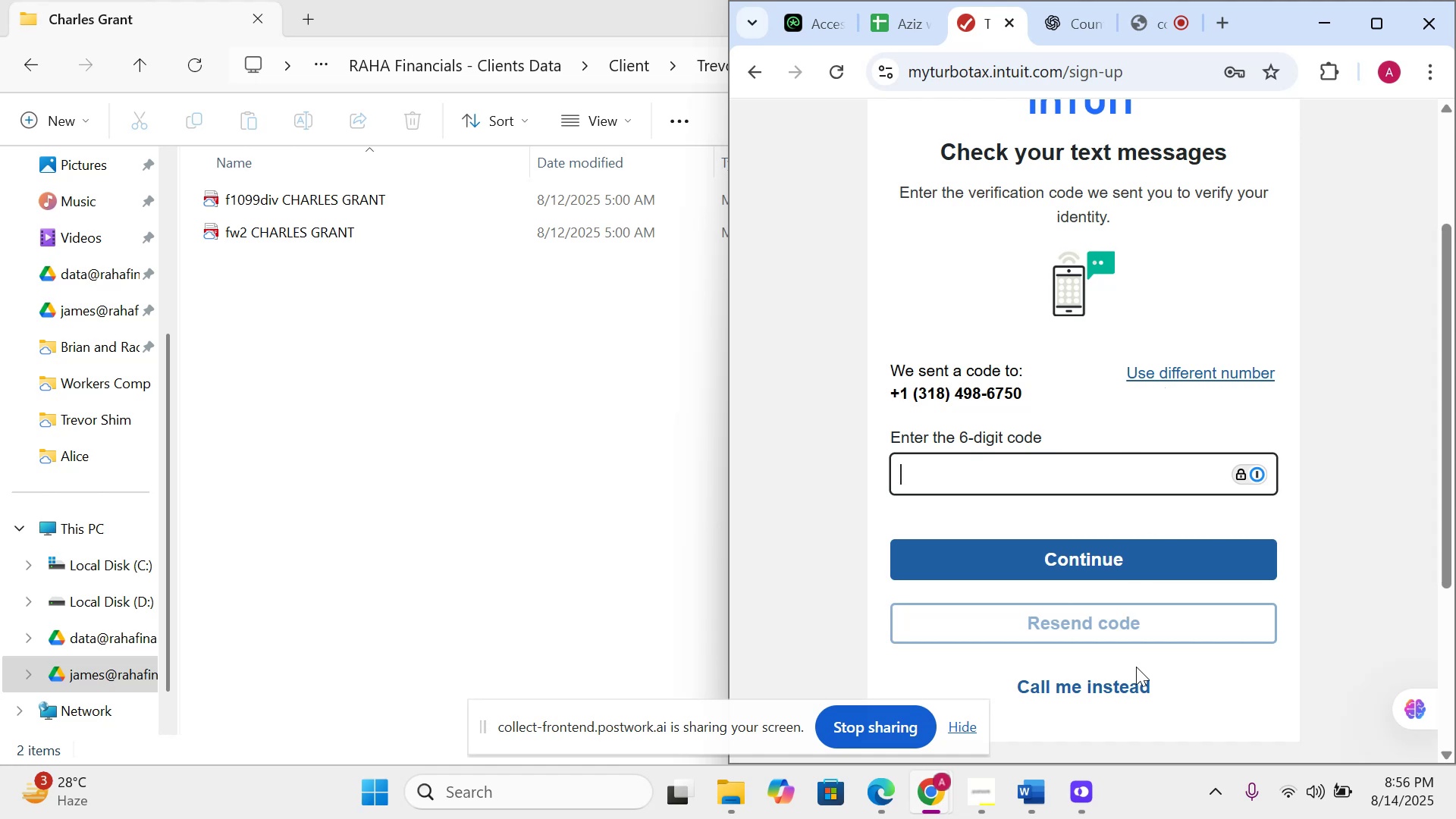 
left_click([1075, 799])
 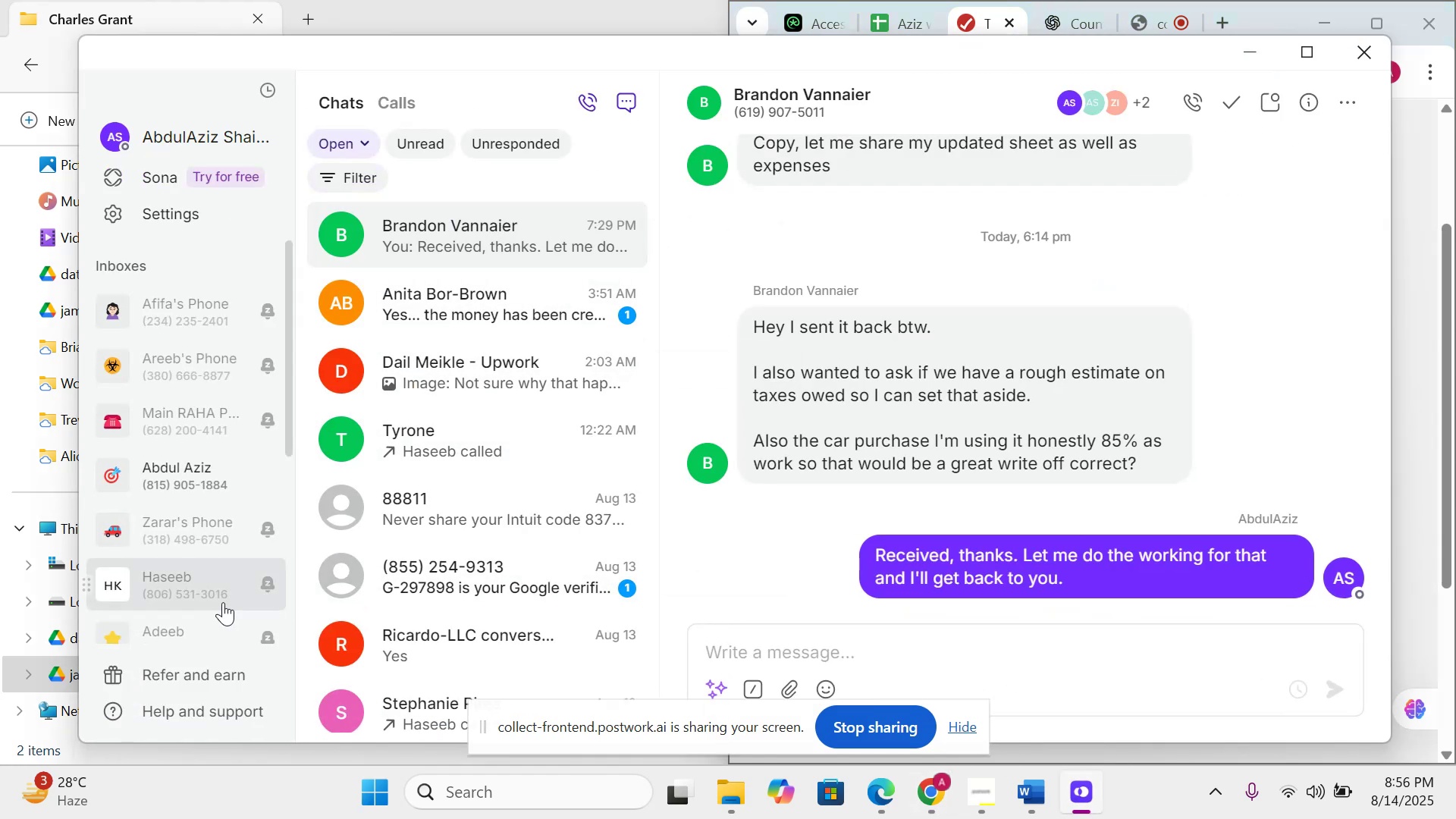 
wait(8.71)
 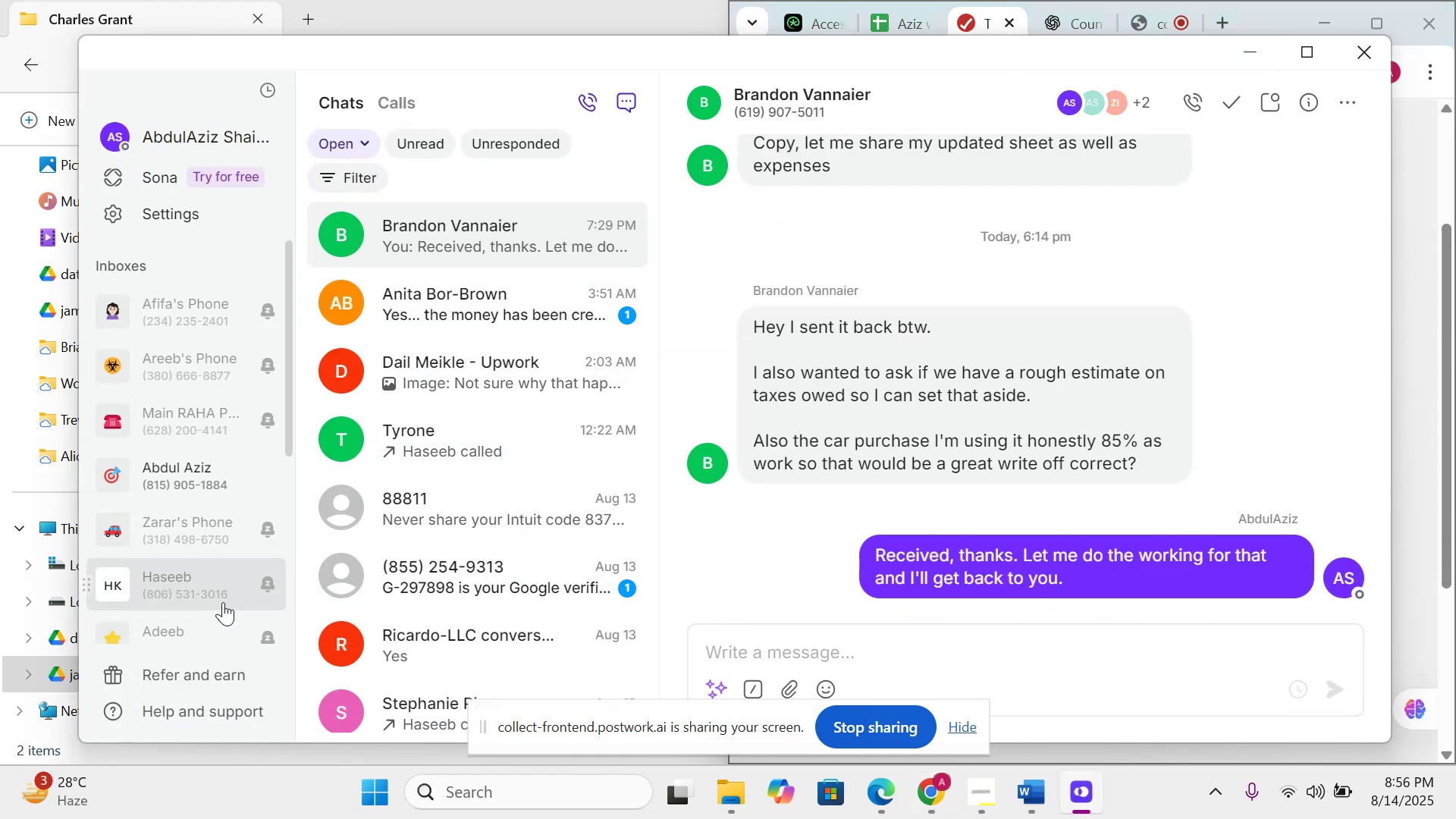 
left_click([516, 237])
 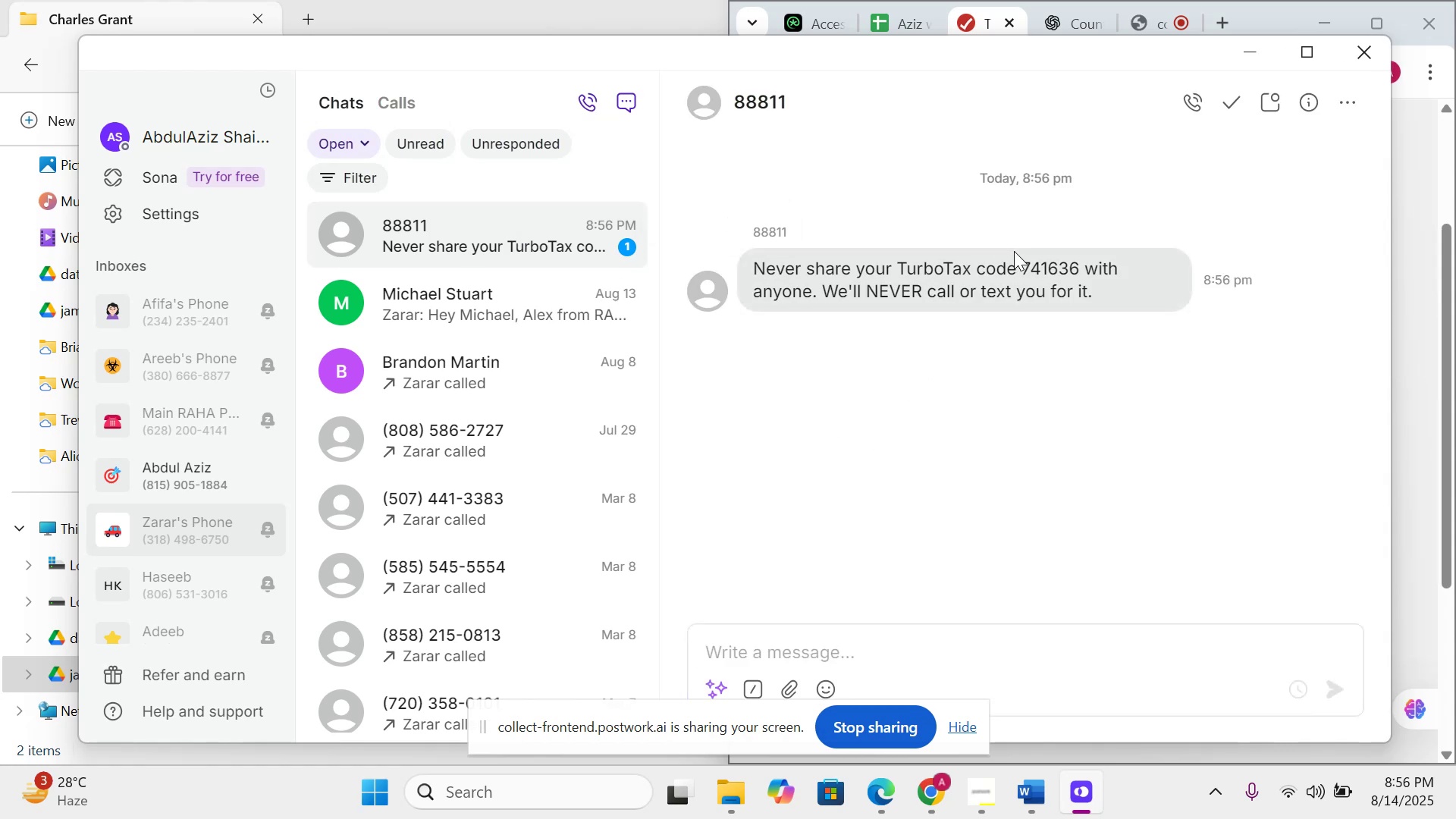 
left_click_drag(start_coordinate=[1021, 258], to_coordinate=[1077, 265])
 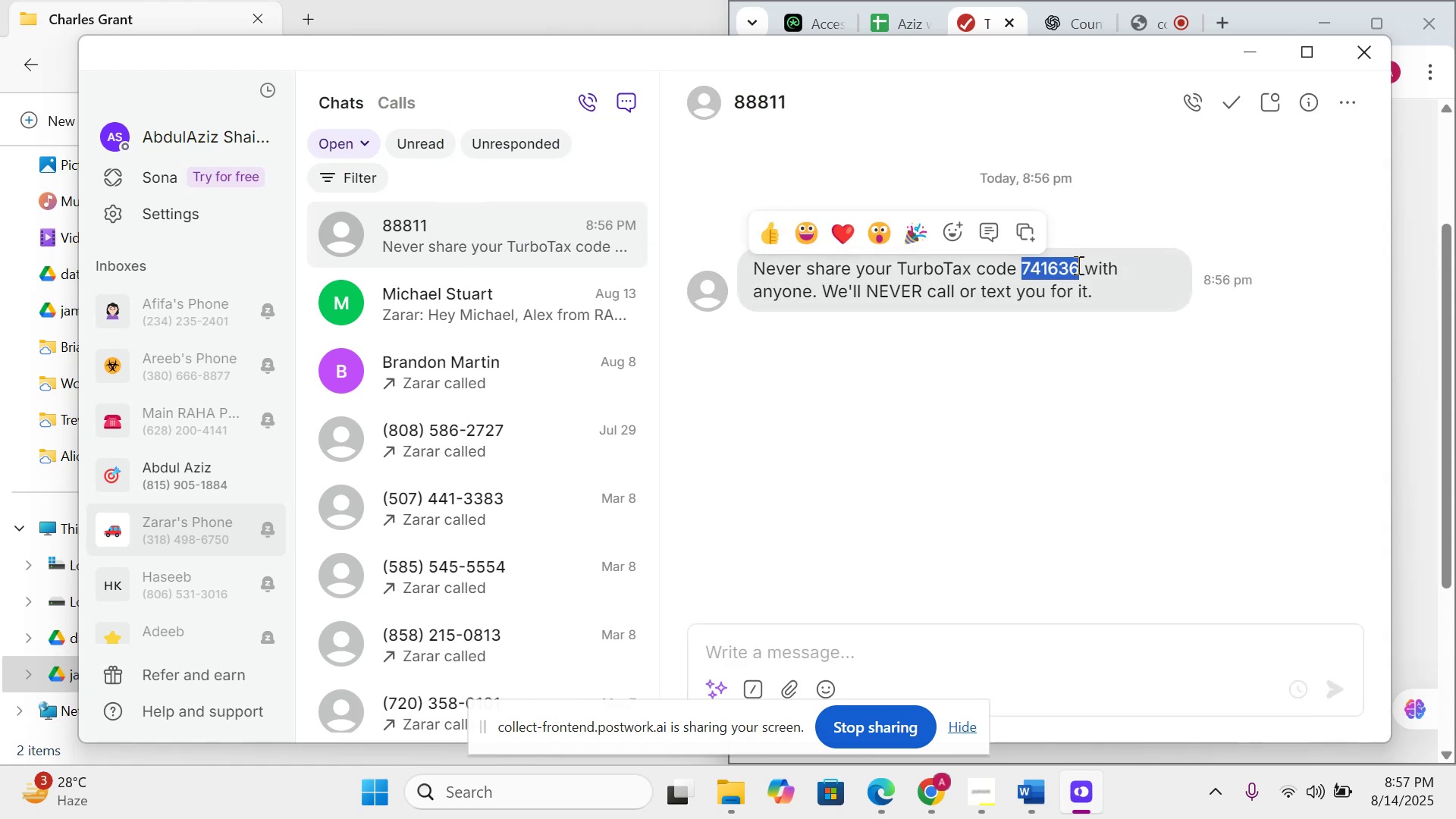 
mouse_move([1082, 292])
 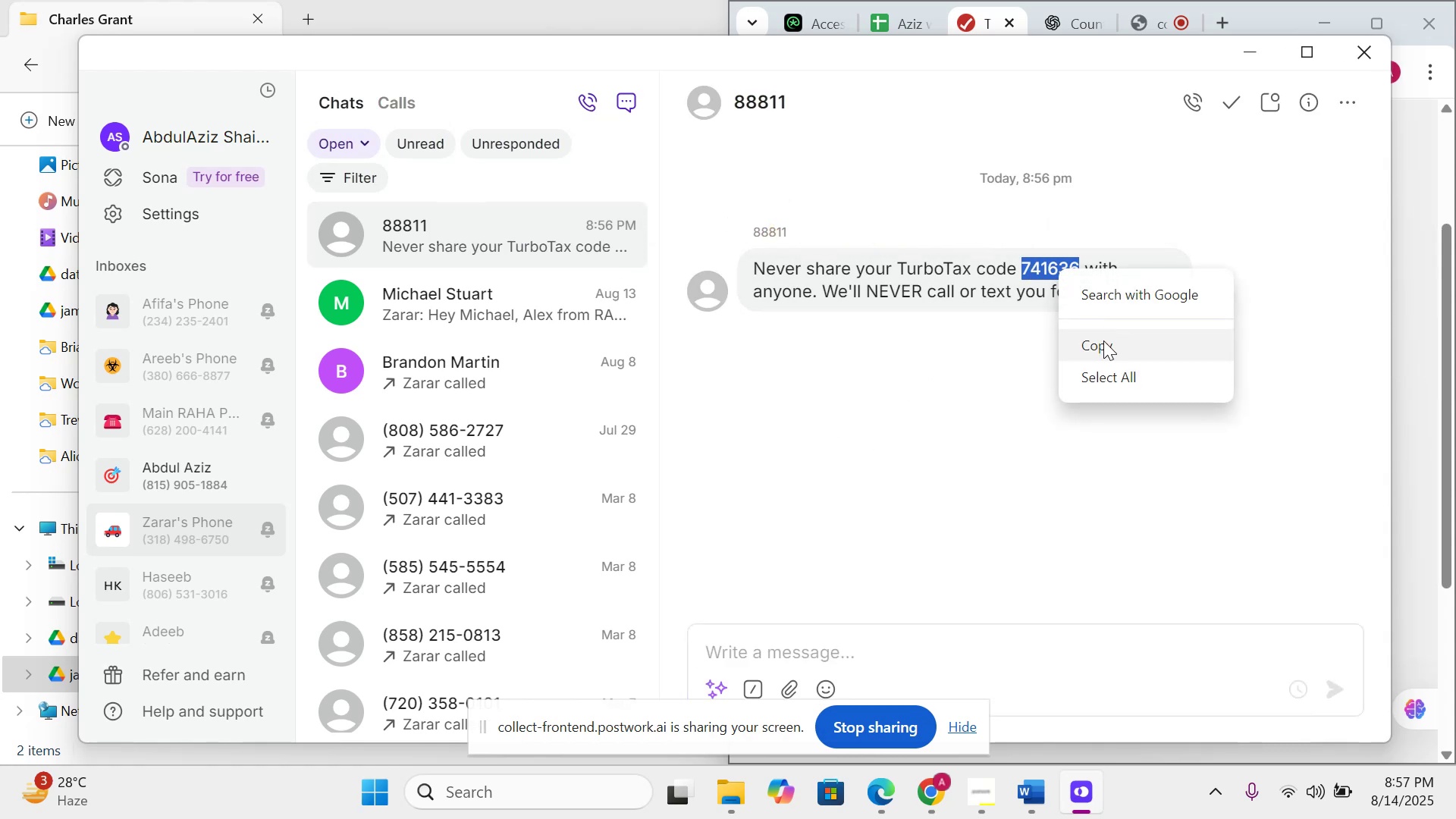 
left_click([1103, 341])
 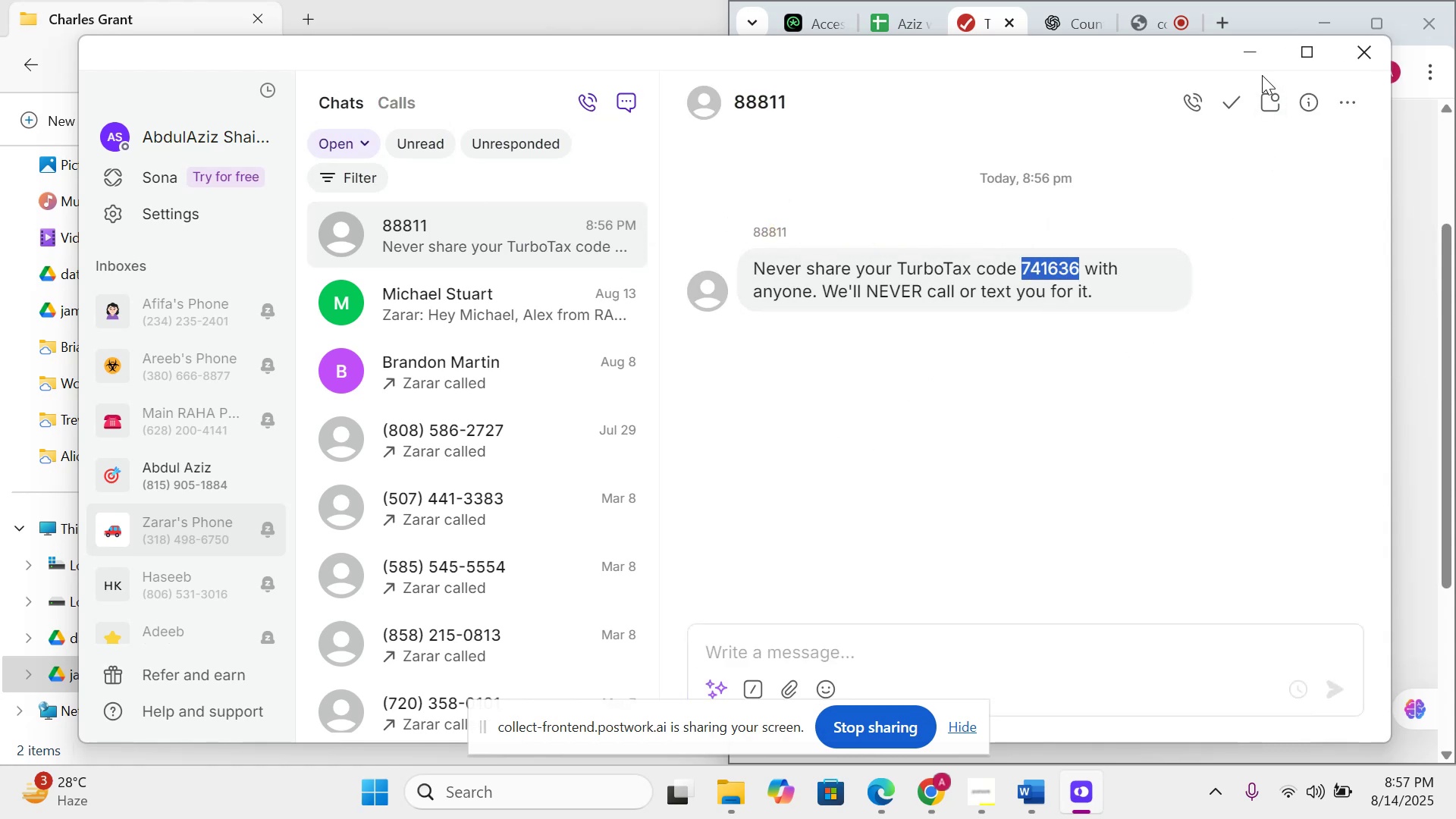 
left_click([1249, 64])
 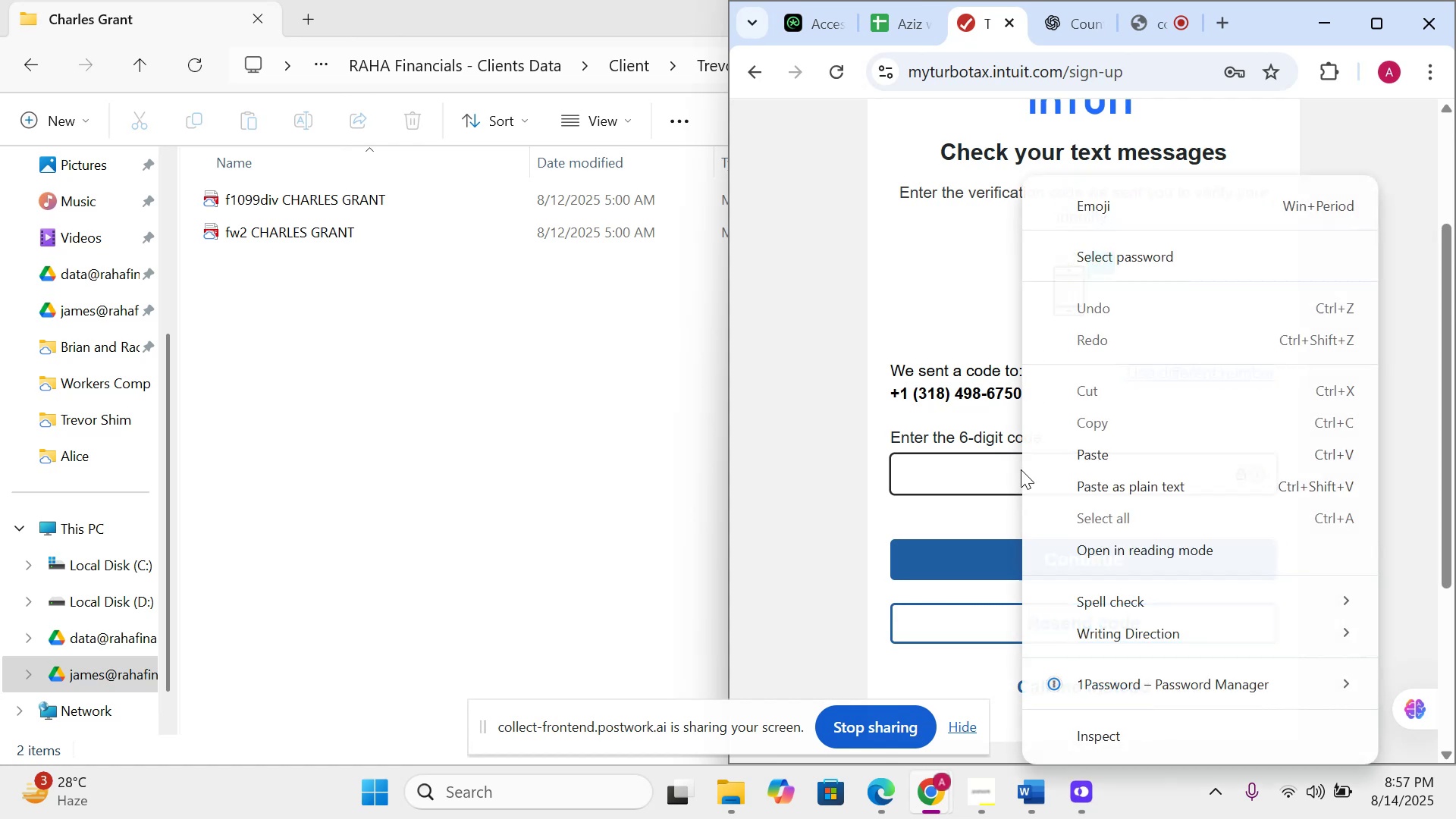 
left_click([1065, 451])
 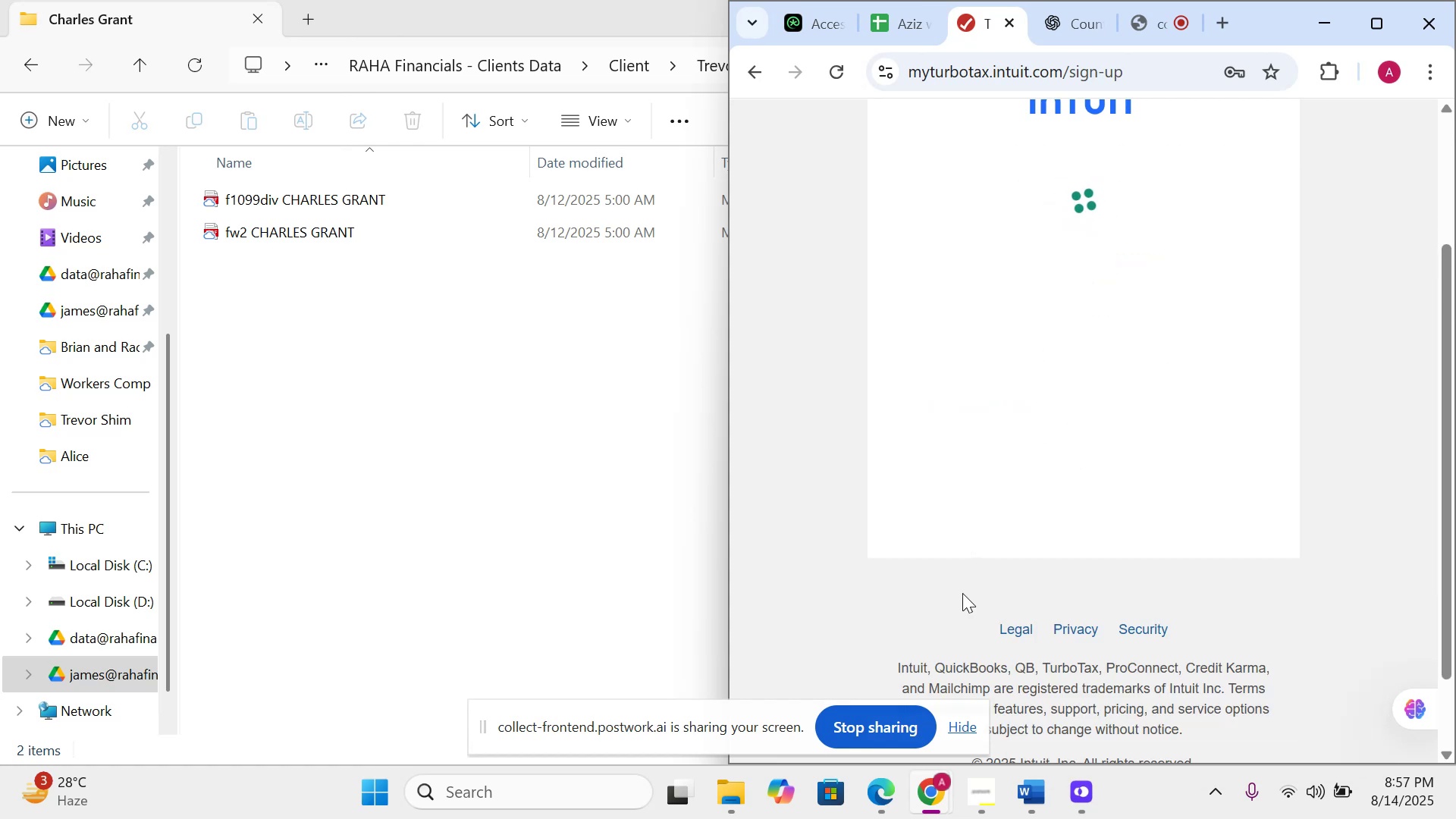 
wait(5.1)
 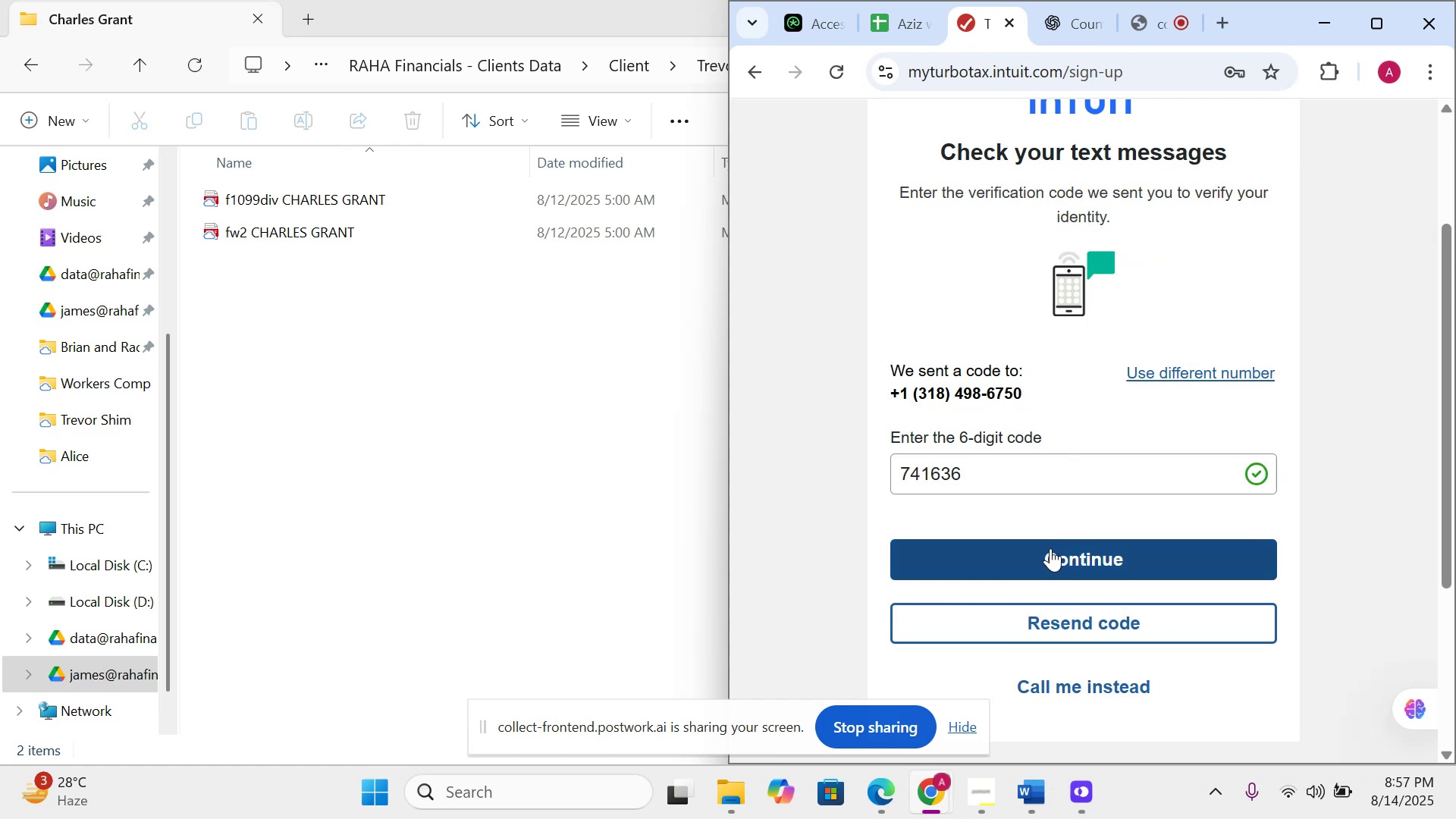 
left_click([968, 723])
 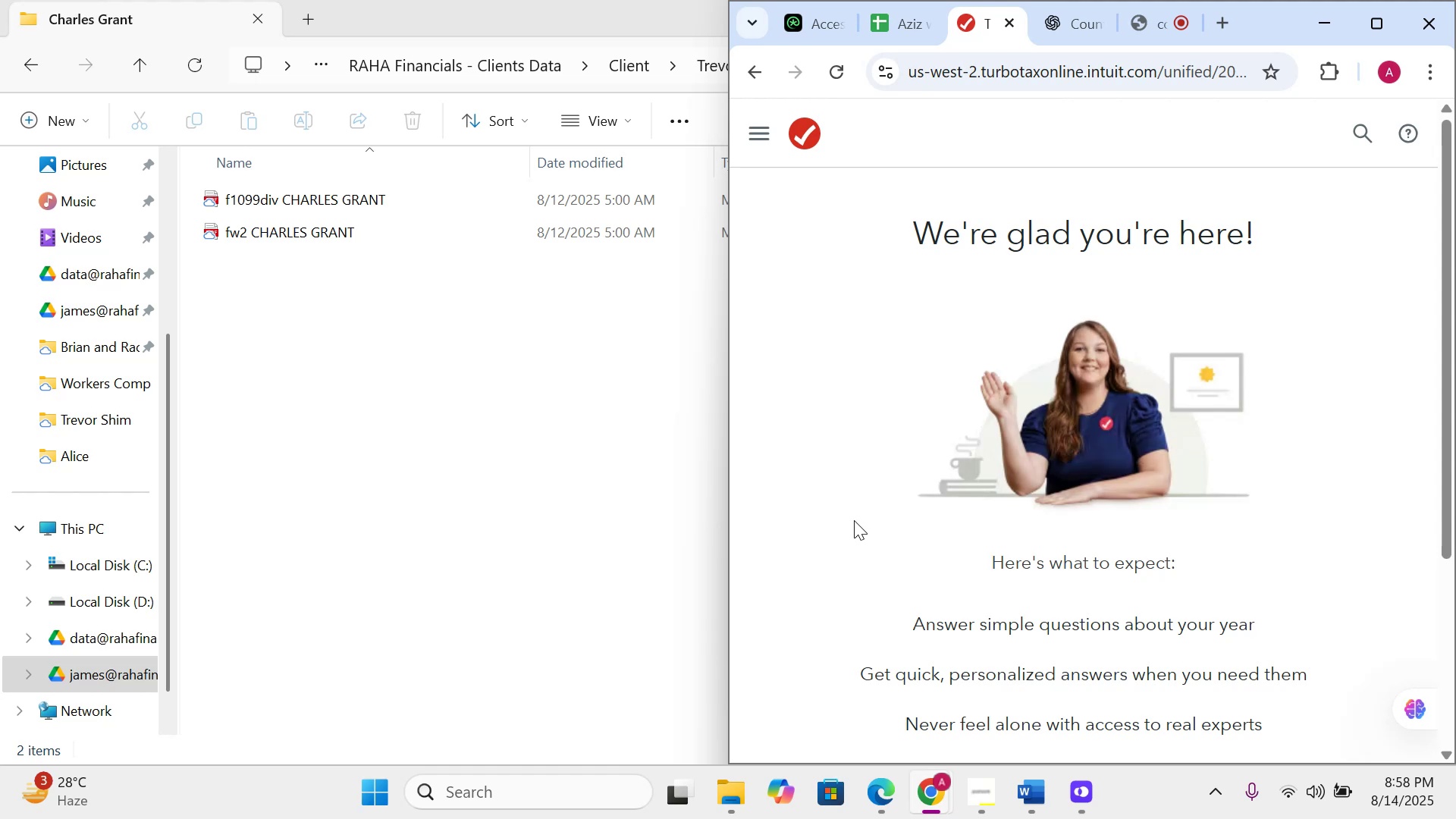 
wait(77.36)
 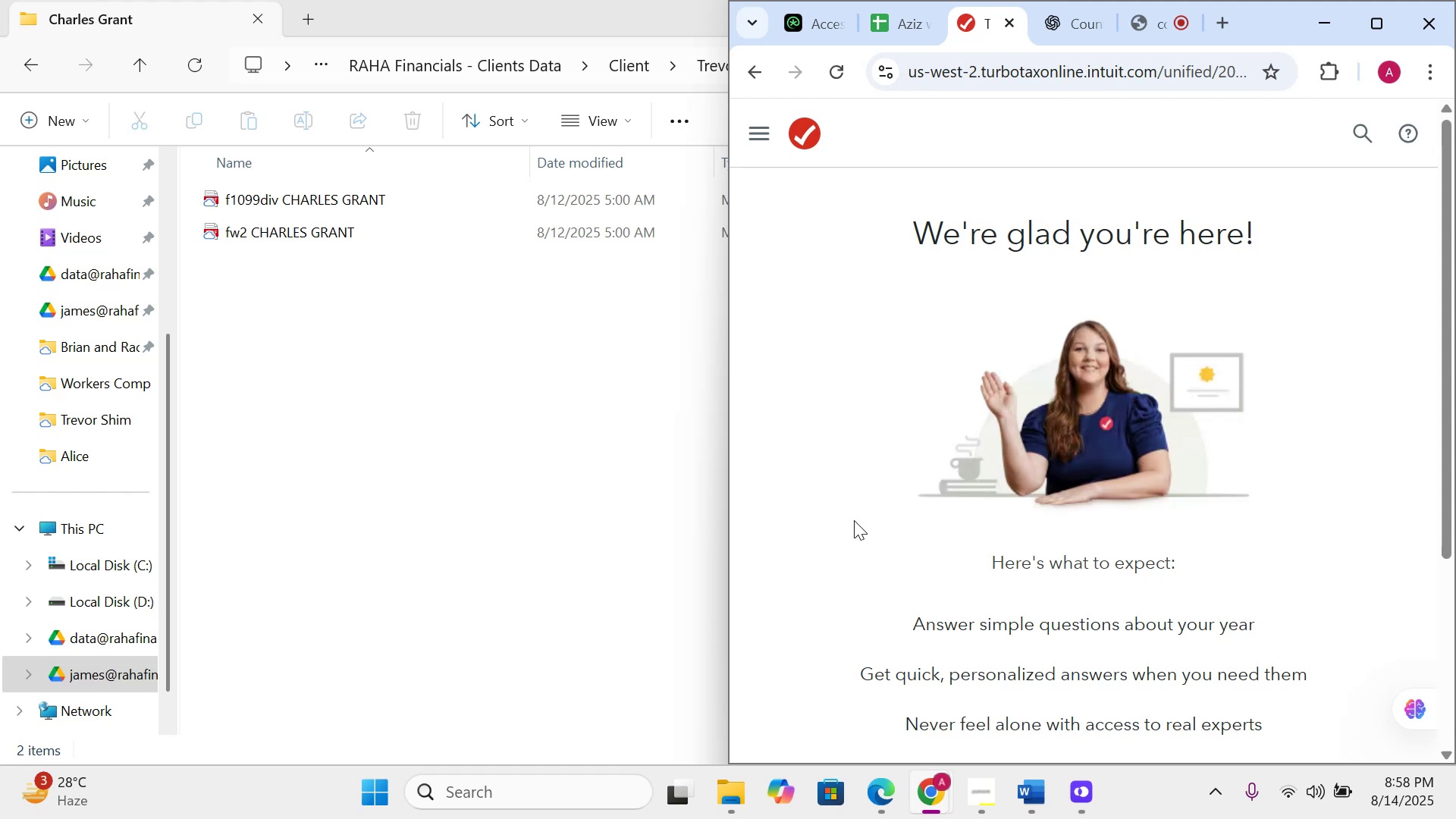 
scroll: coordinate [1061, 561], scroll_direction: down, amount: 5.0
 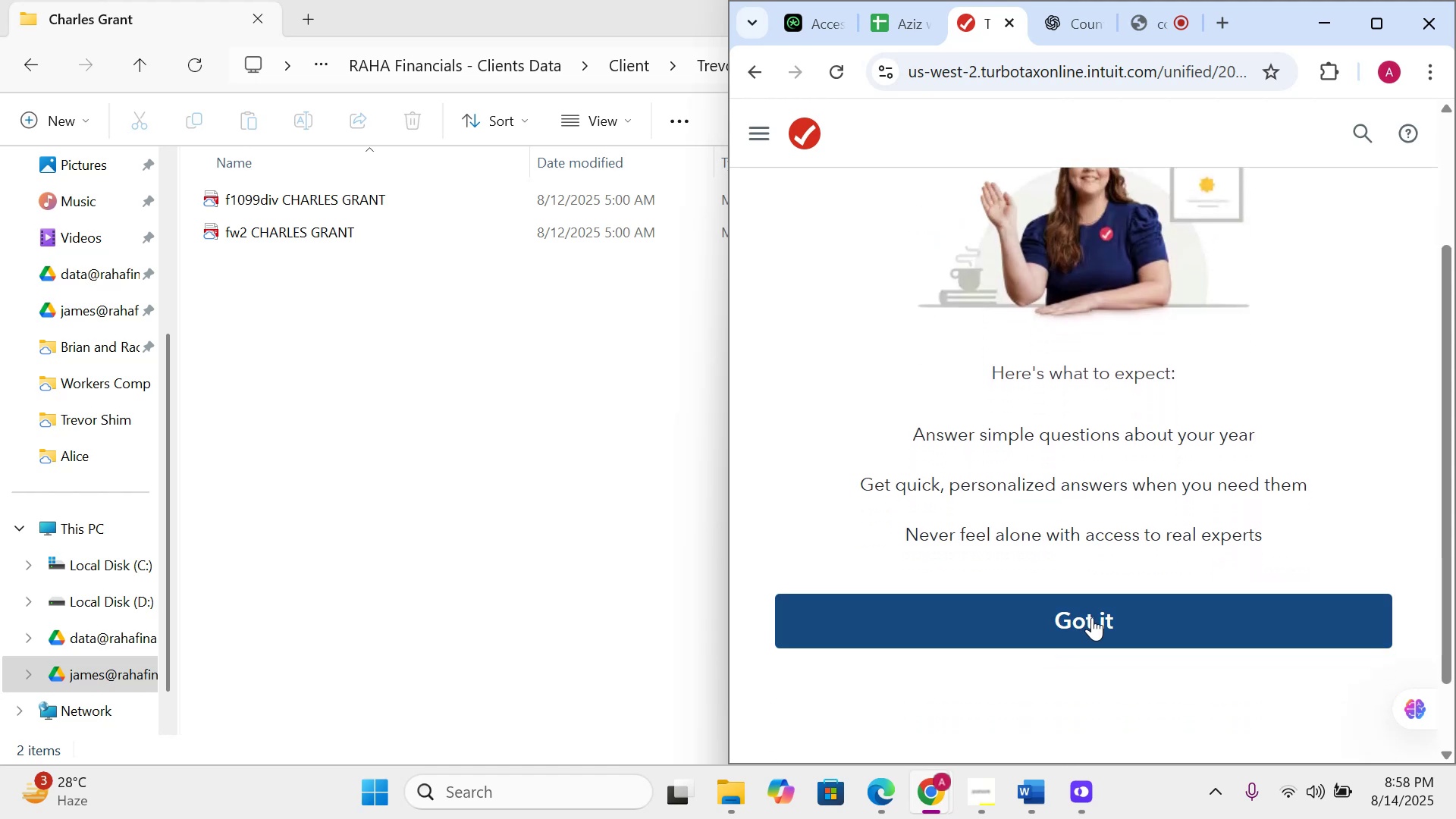 
left_click([1094, 619])
 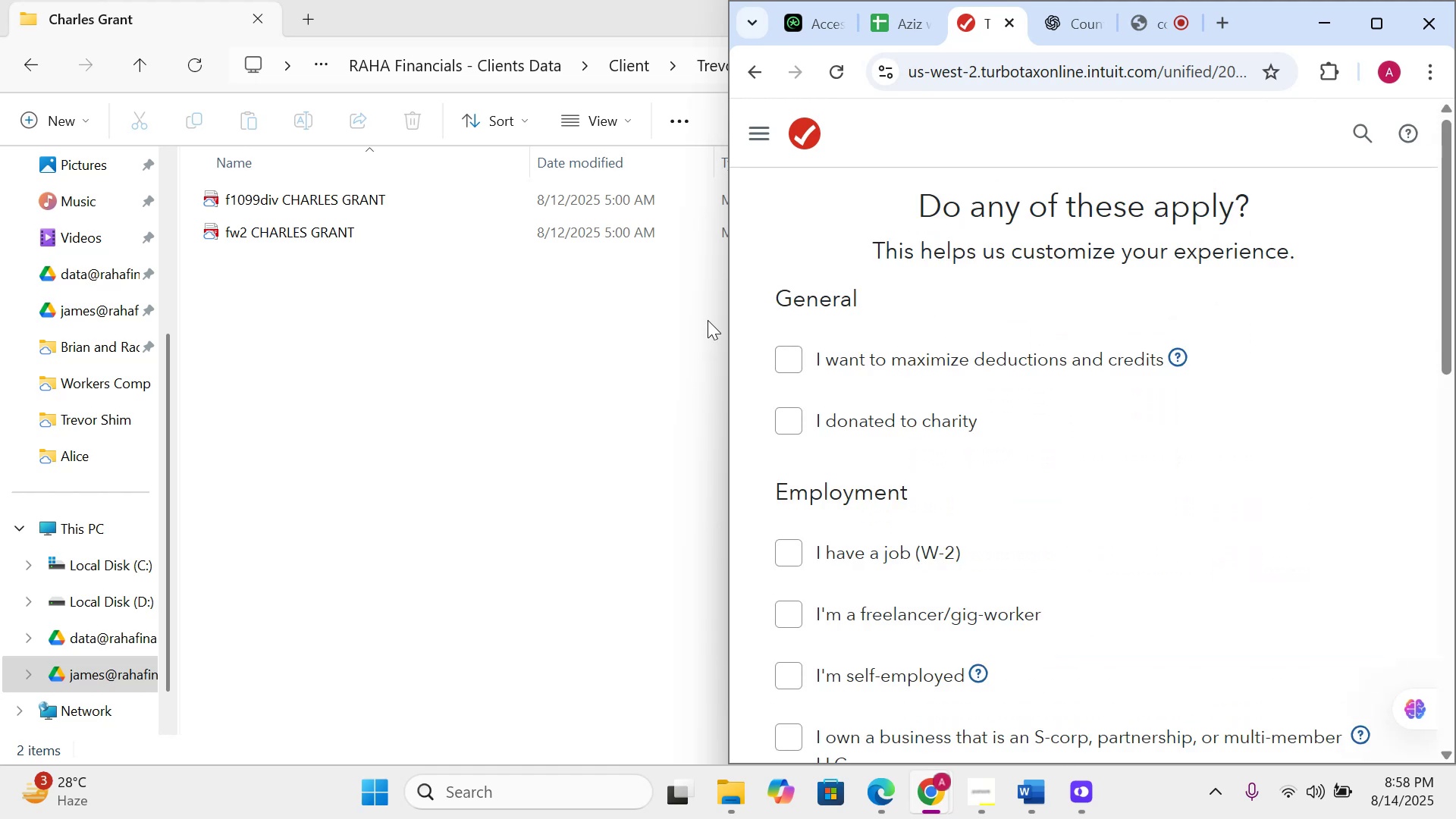 
wait(9.2)
 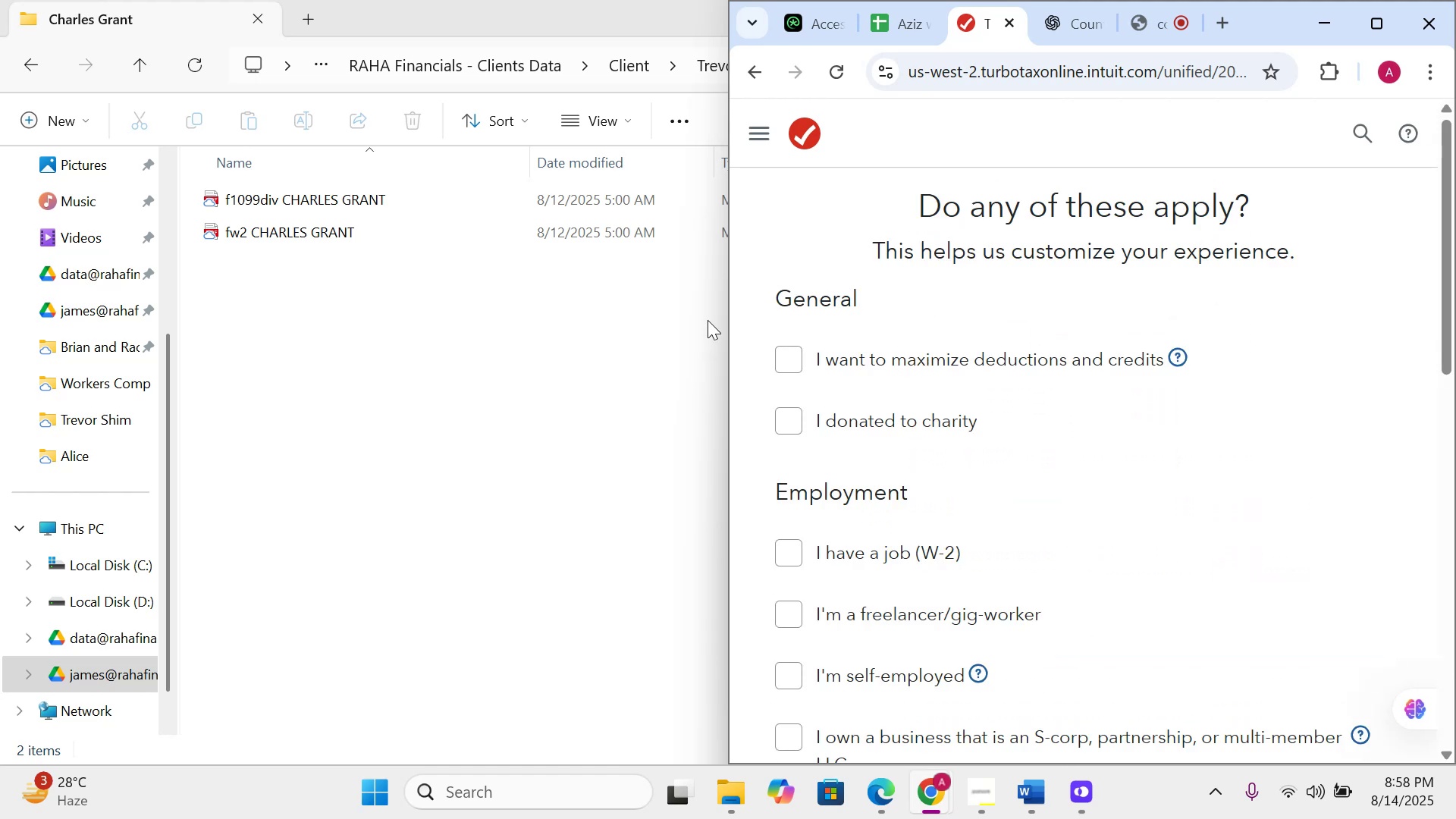 
left_click([943, 674])
 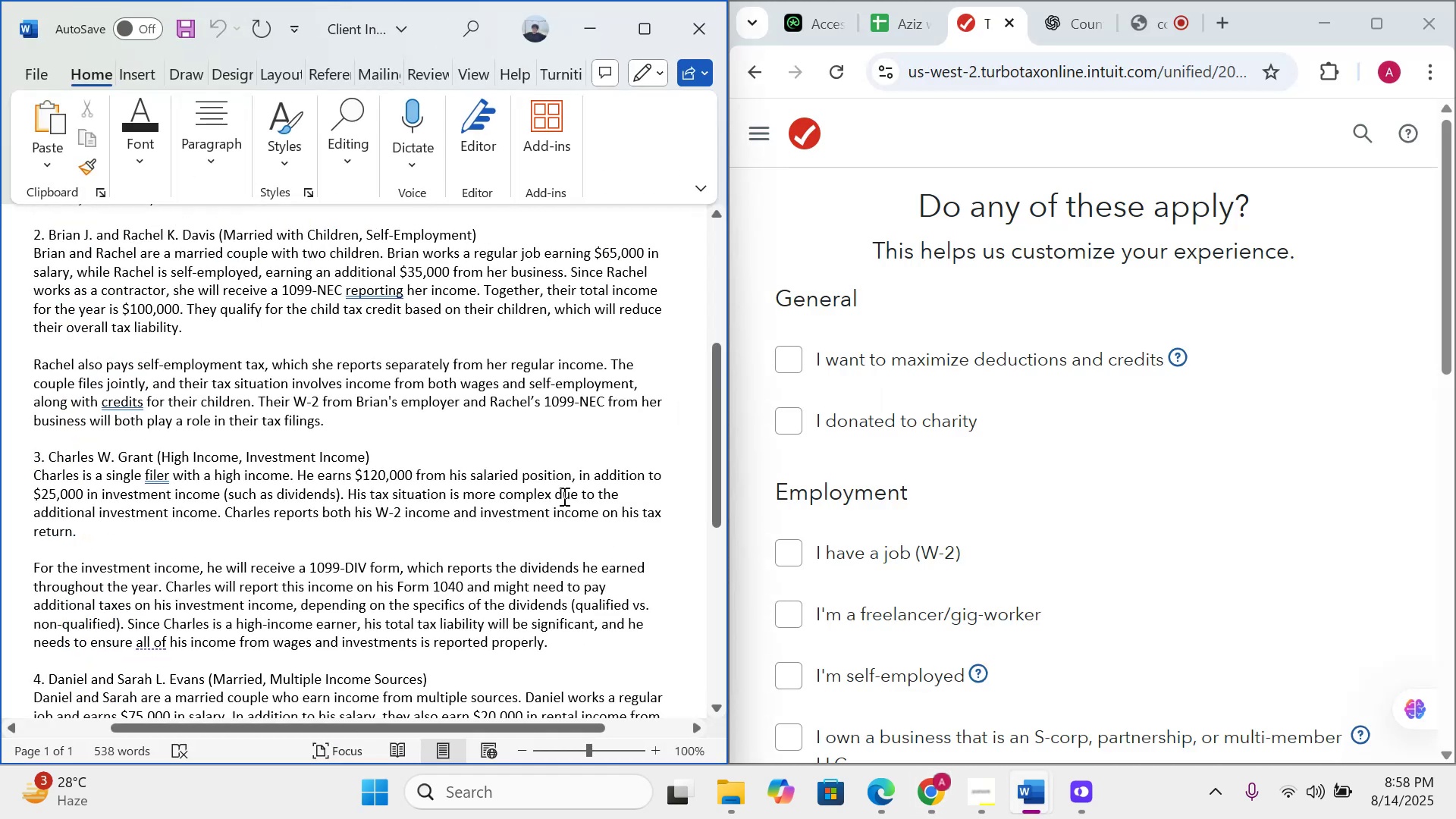 
scroll: coordinate [543, 479], scroll_direction: down, amount: 7.0
 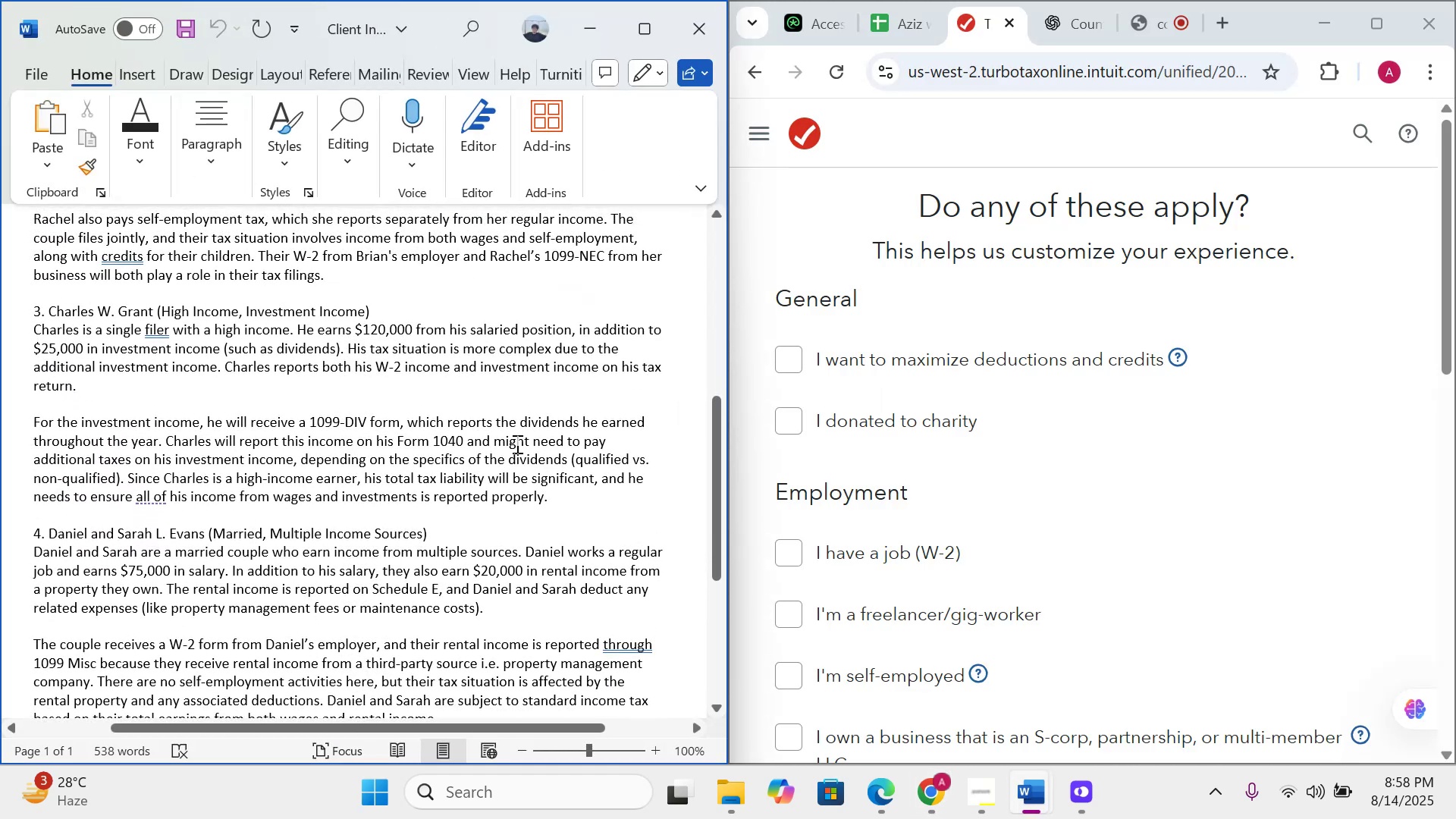 
scroll: coordinate [497, 432], scroll_direction: up, amount: 2.0
 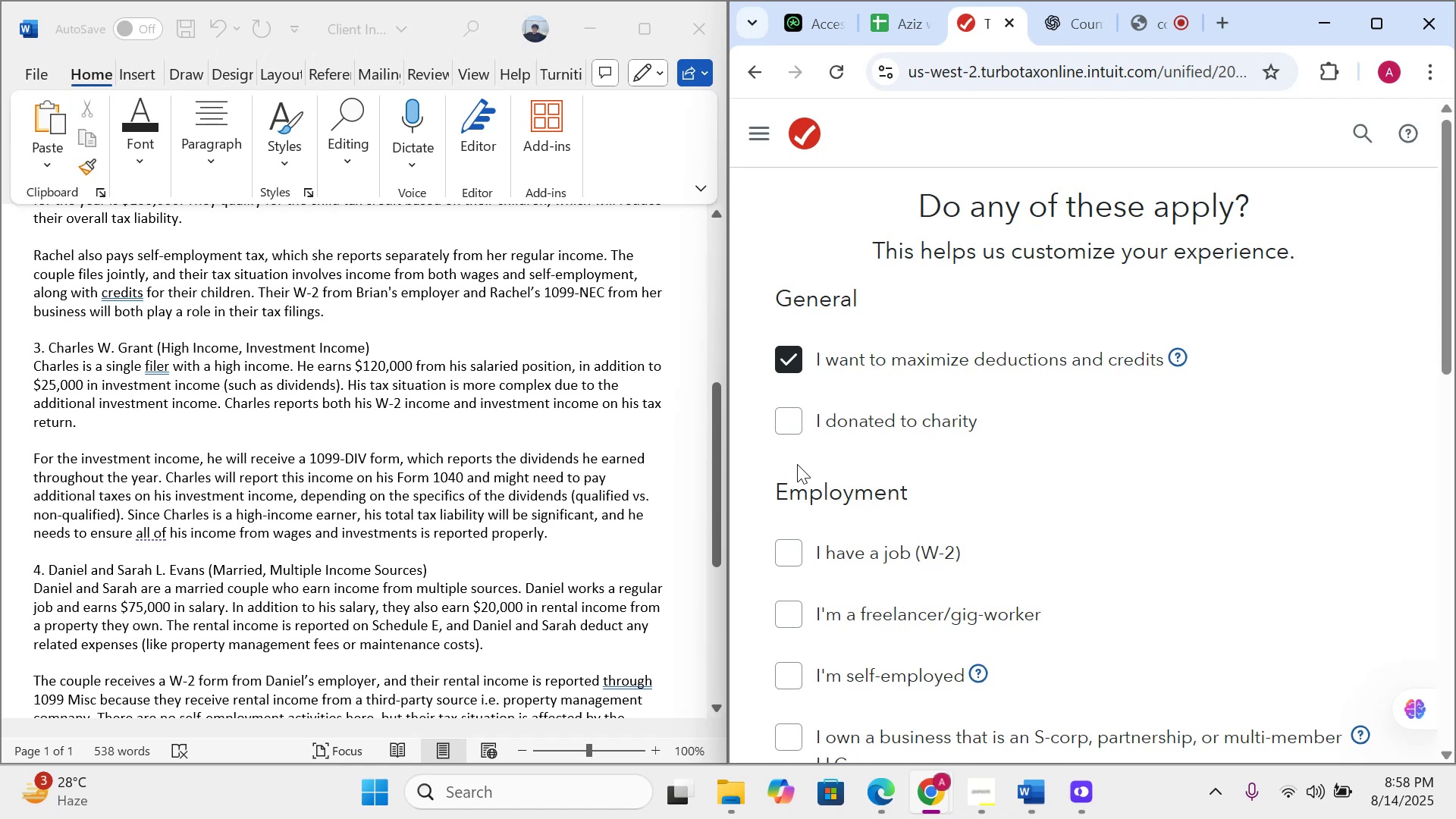 
wait(16.55)
 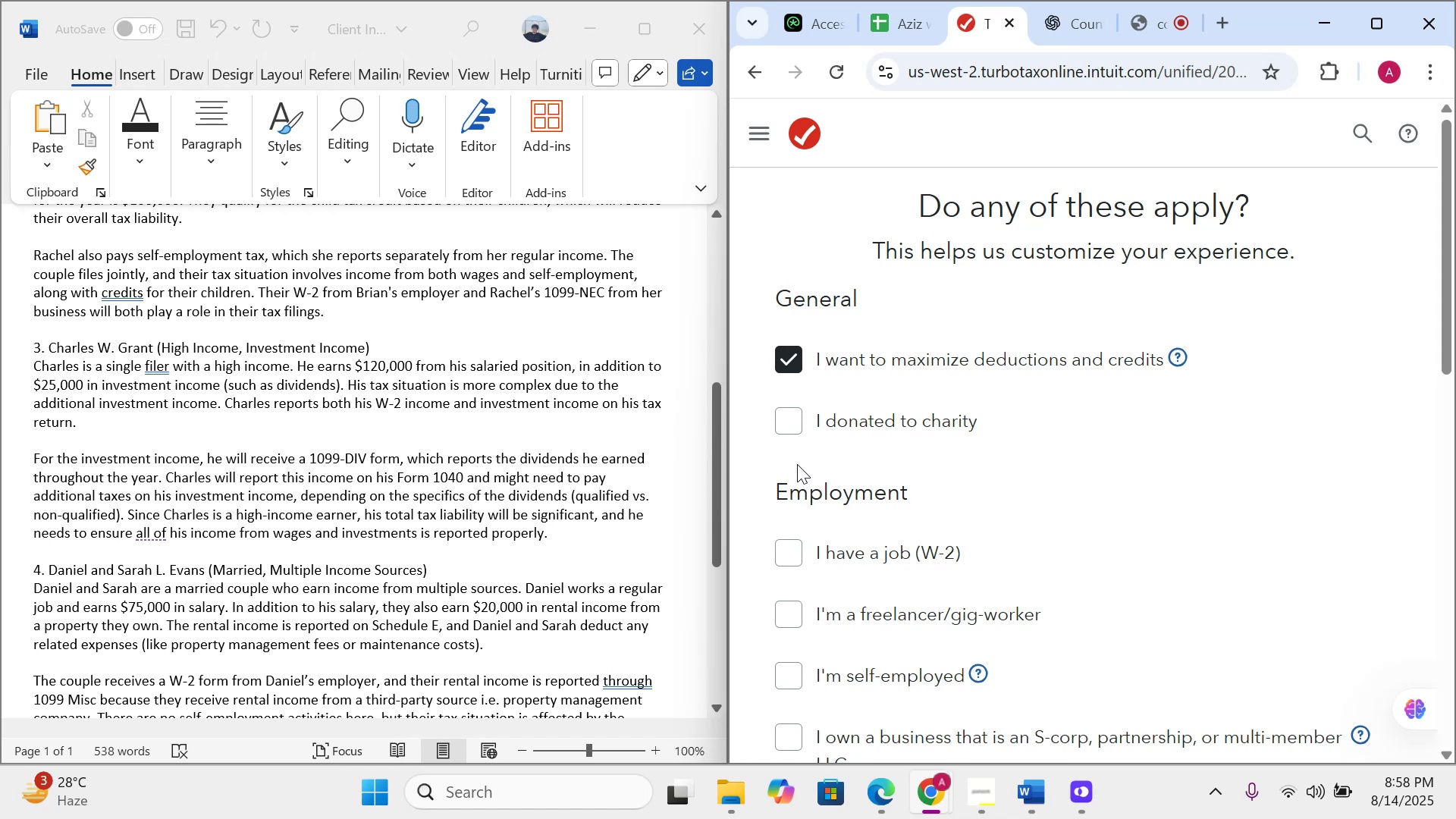 
scroll: coordinate [798, 560], scroll_direction: down, amount: 6.0
 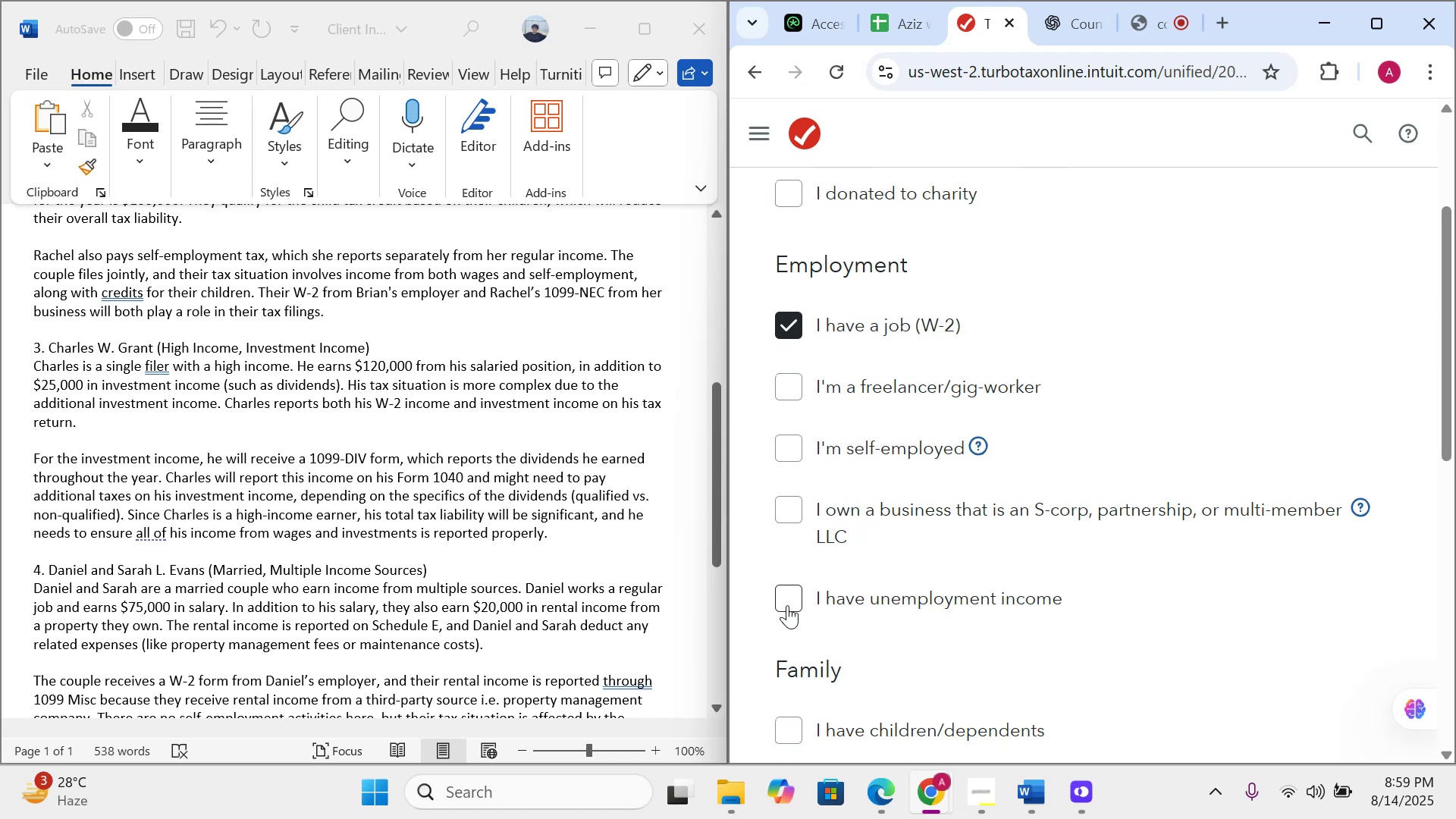 
wait(5.57)
 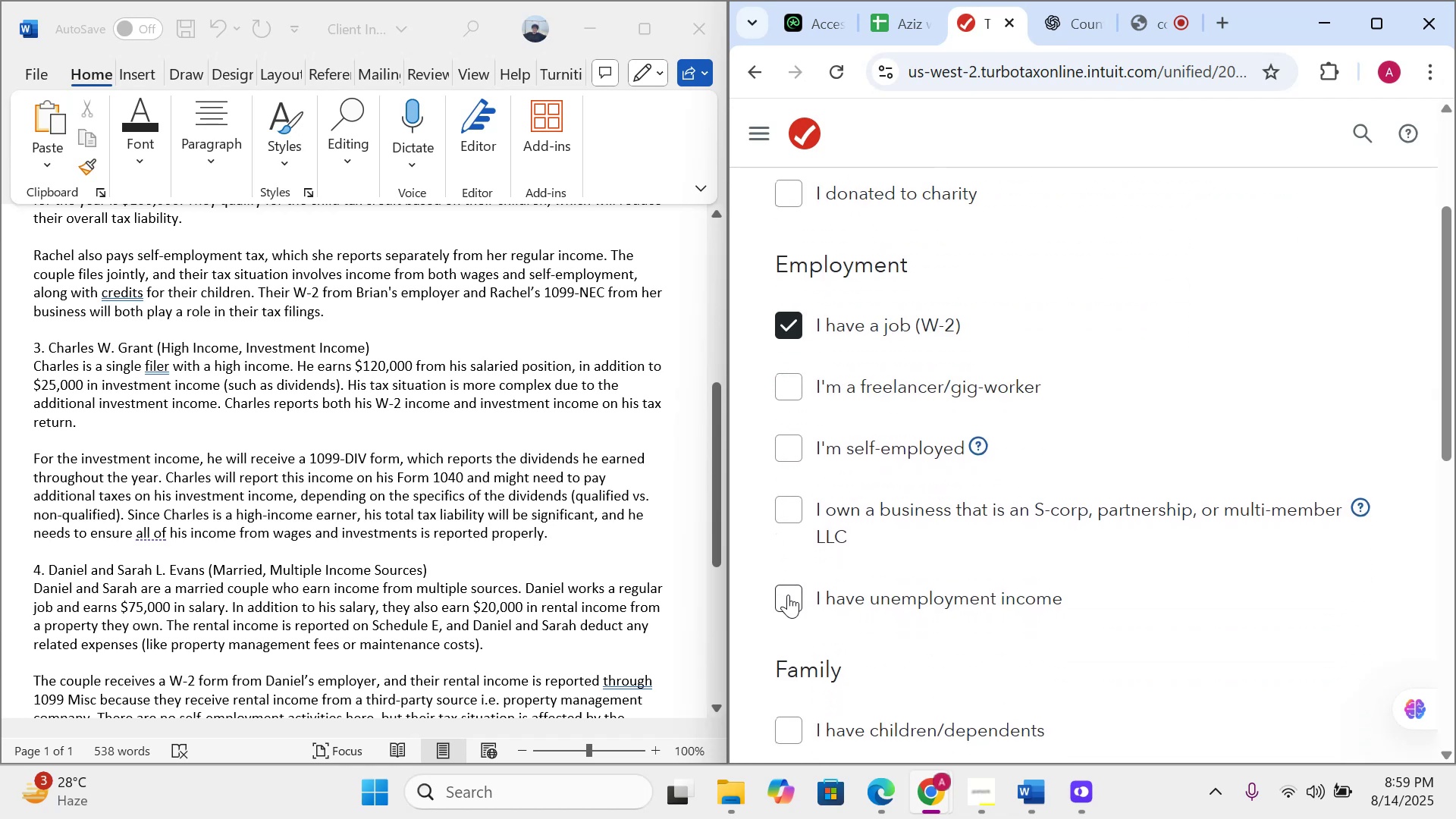 
left_click([787, 603])
 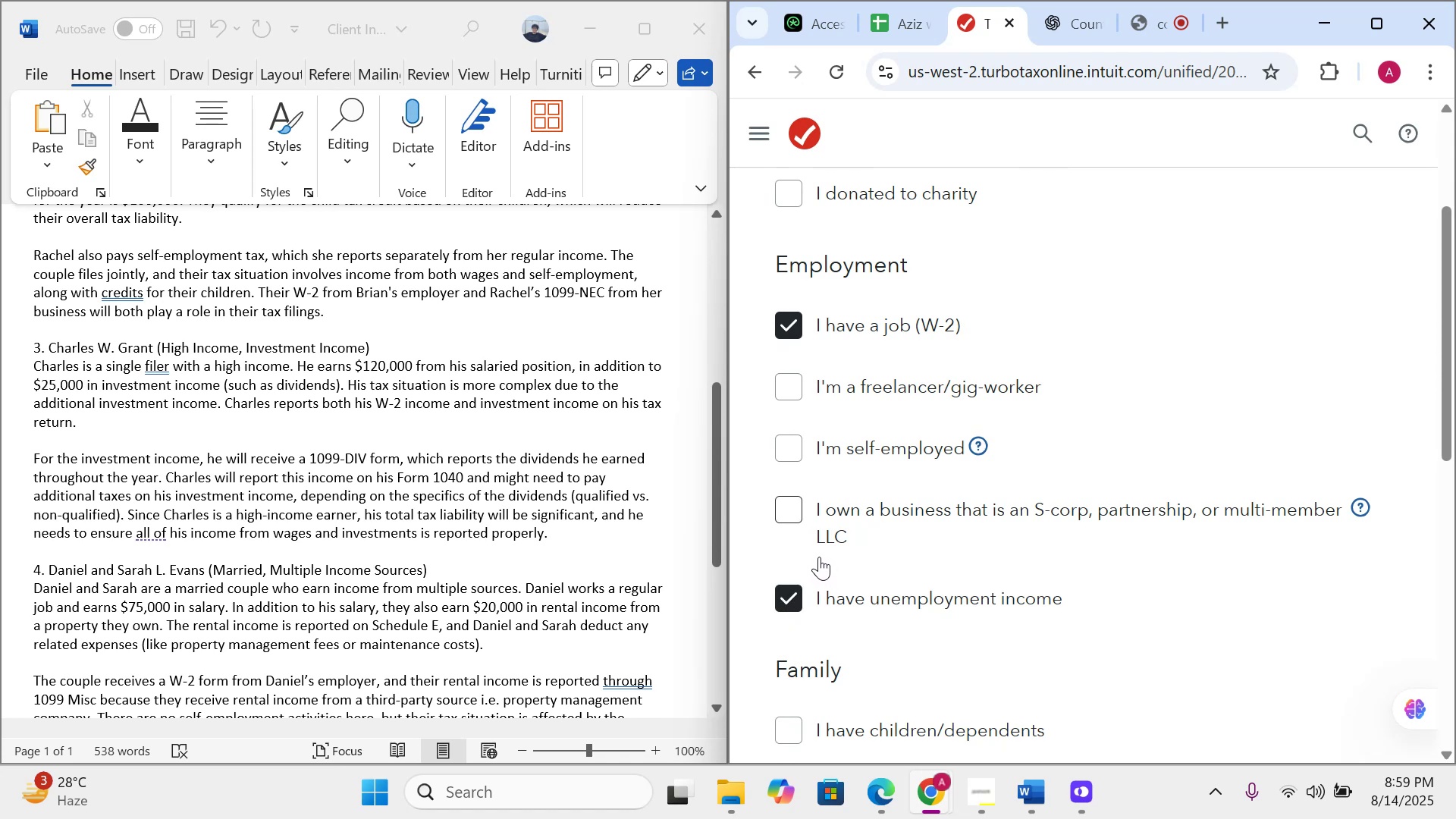 
scroll: coordinate [812, 557], scroll_direction: down, amount: 16.0
 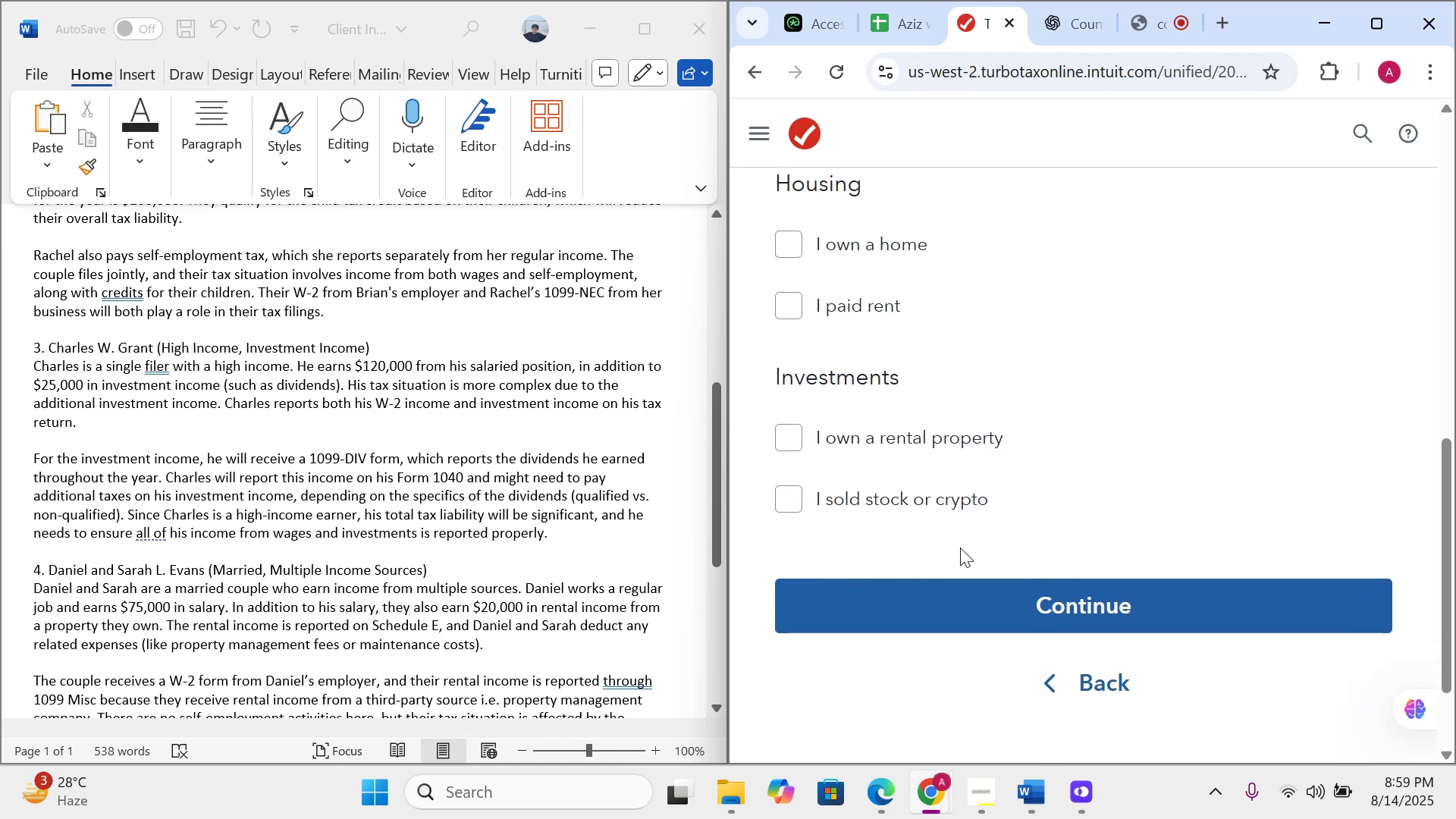 
scroll: coordinate [921, 353], scroll_direction: up, amount: 13.0
 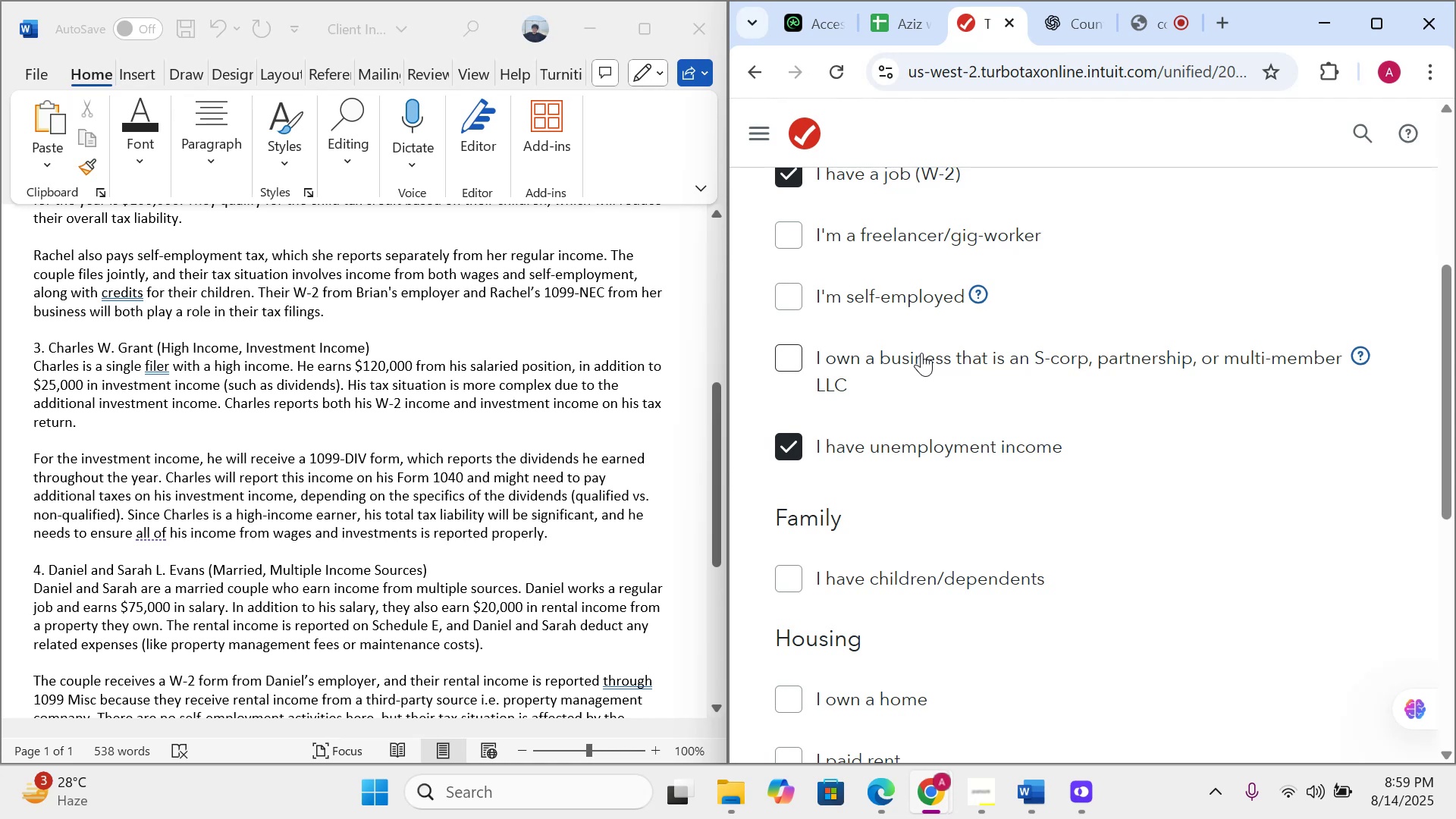 
wait(11.68)
 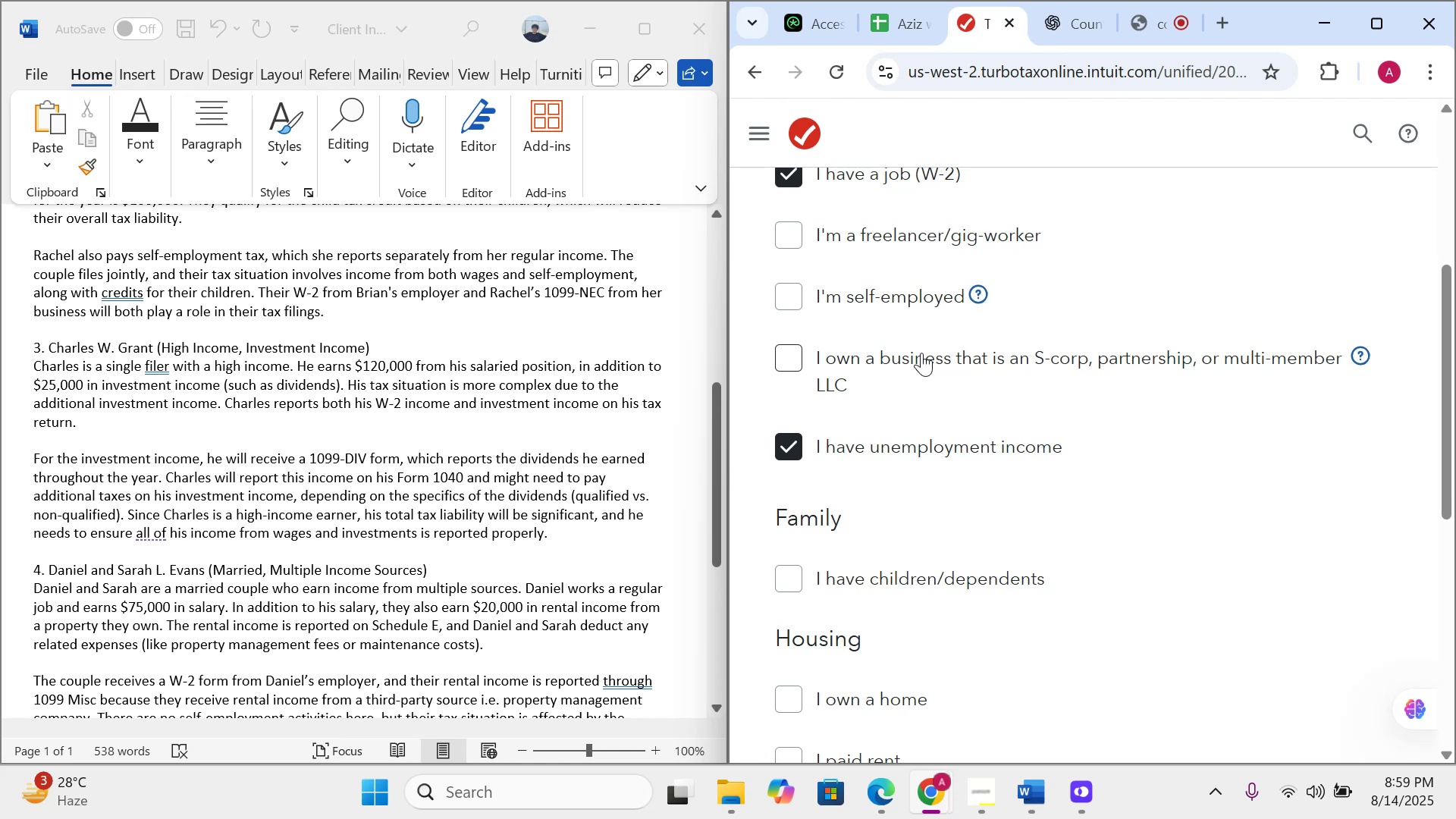 
scroll: coordinate [879, 518], scroll_direction: down, amount: 14.0
 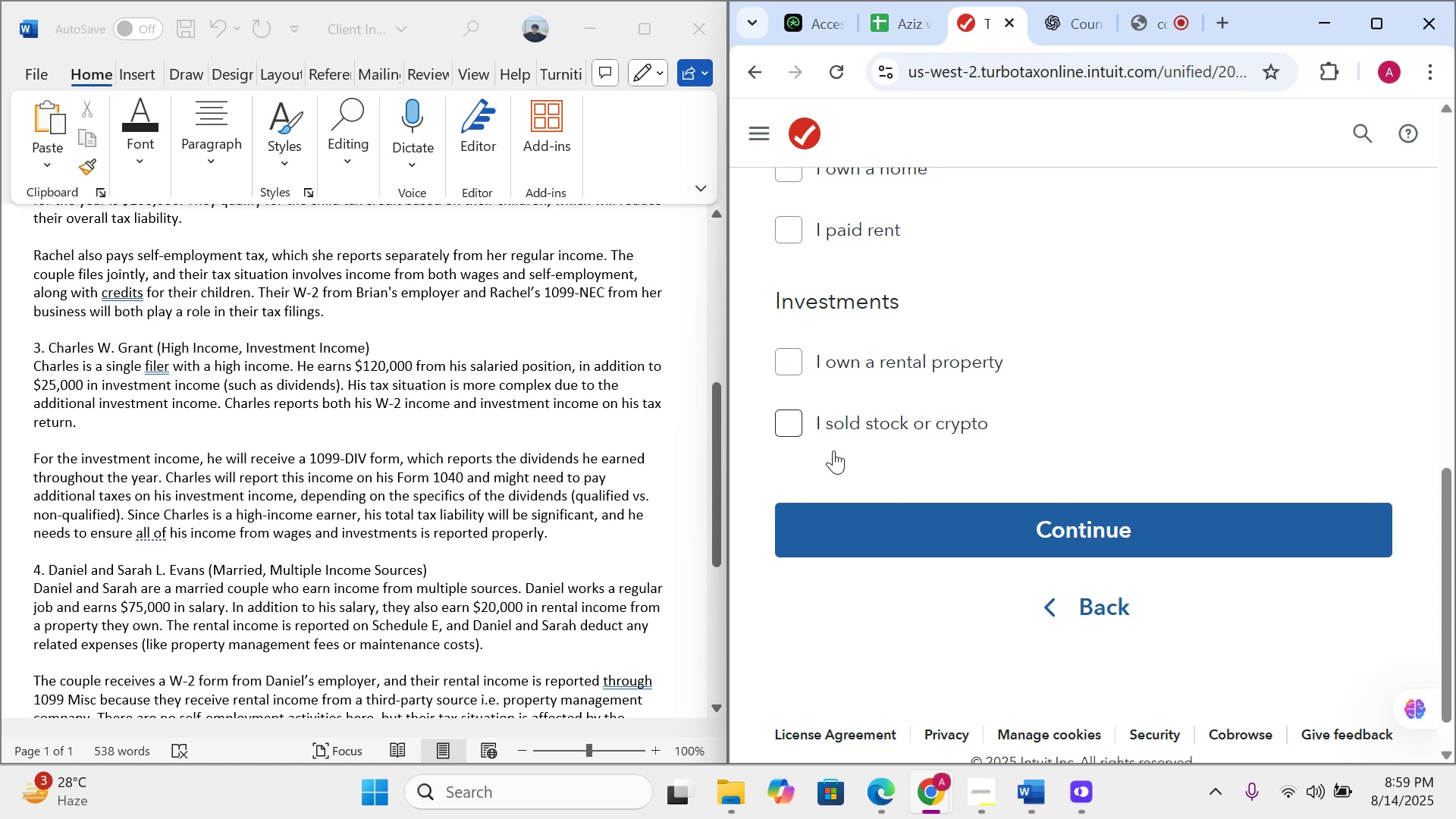 
scroll: coordinate [989, 216], scroll_direction: up, amount: 11.0
 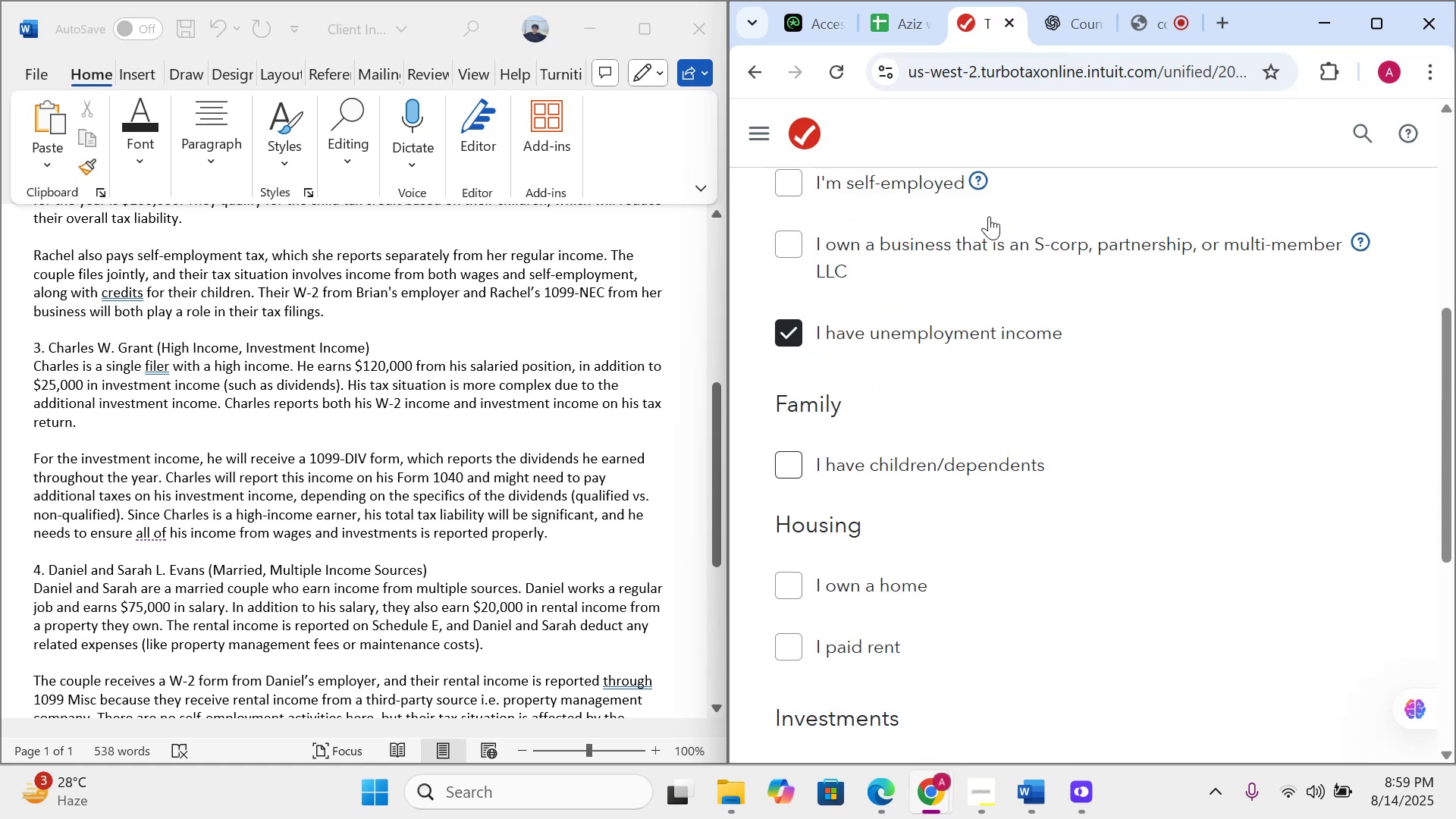 
scroll: coordinate [1058, 545], scroll_direction: down, amount: 10.0
 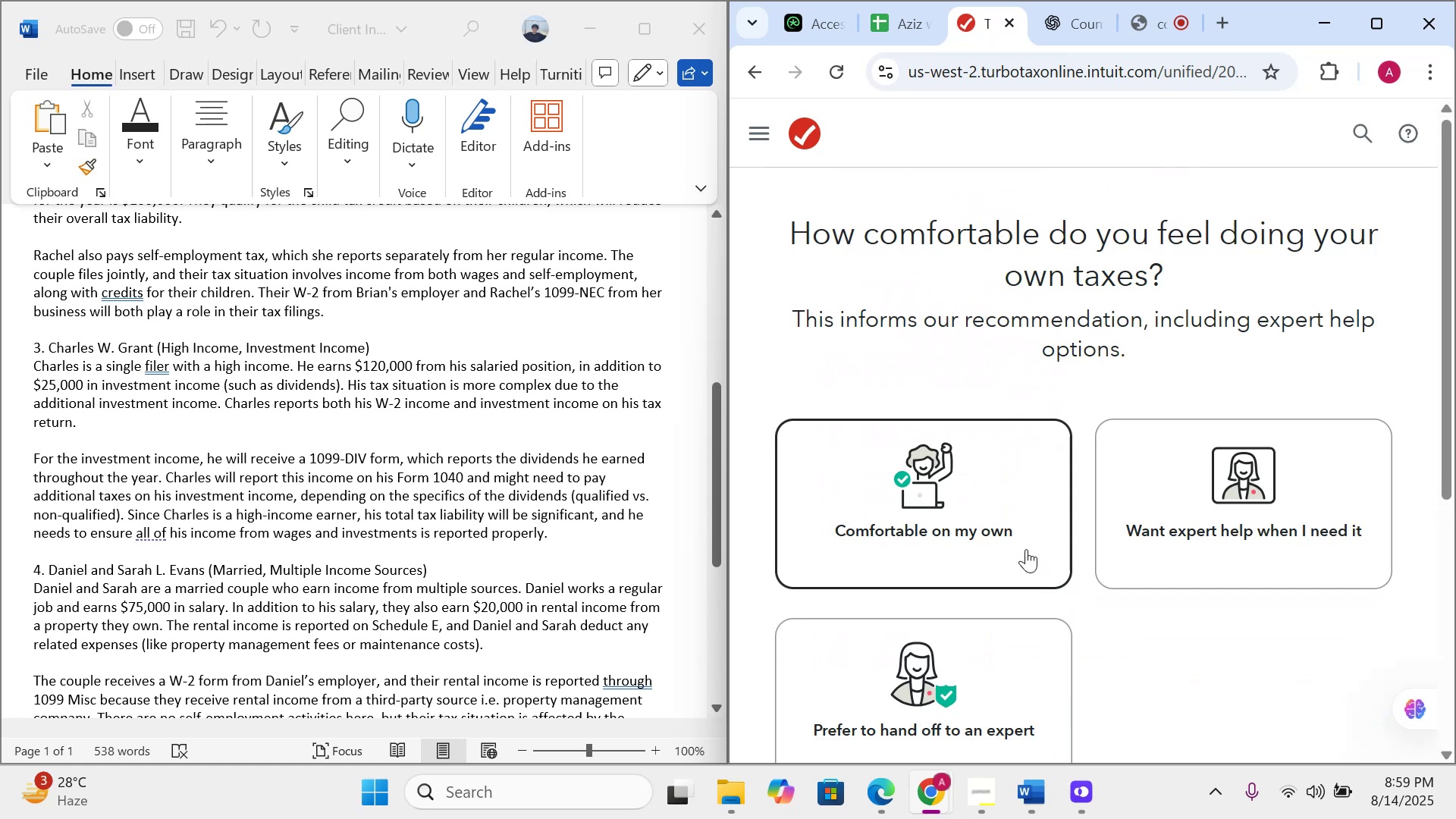 
wait(6.29)
 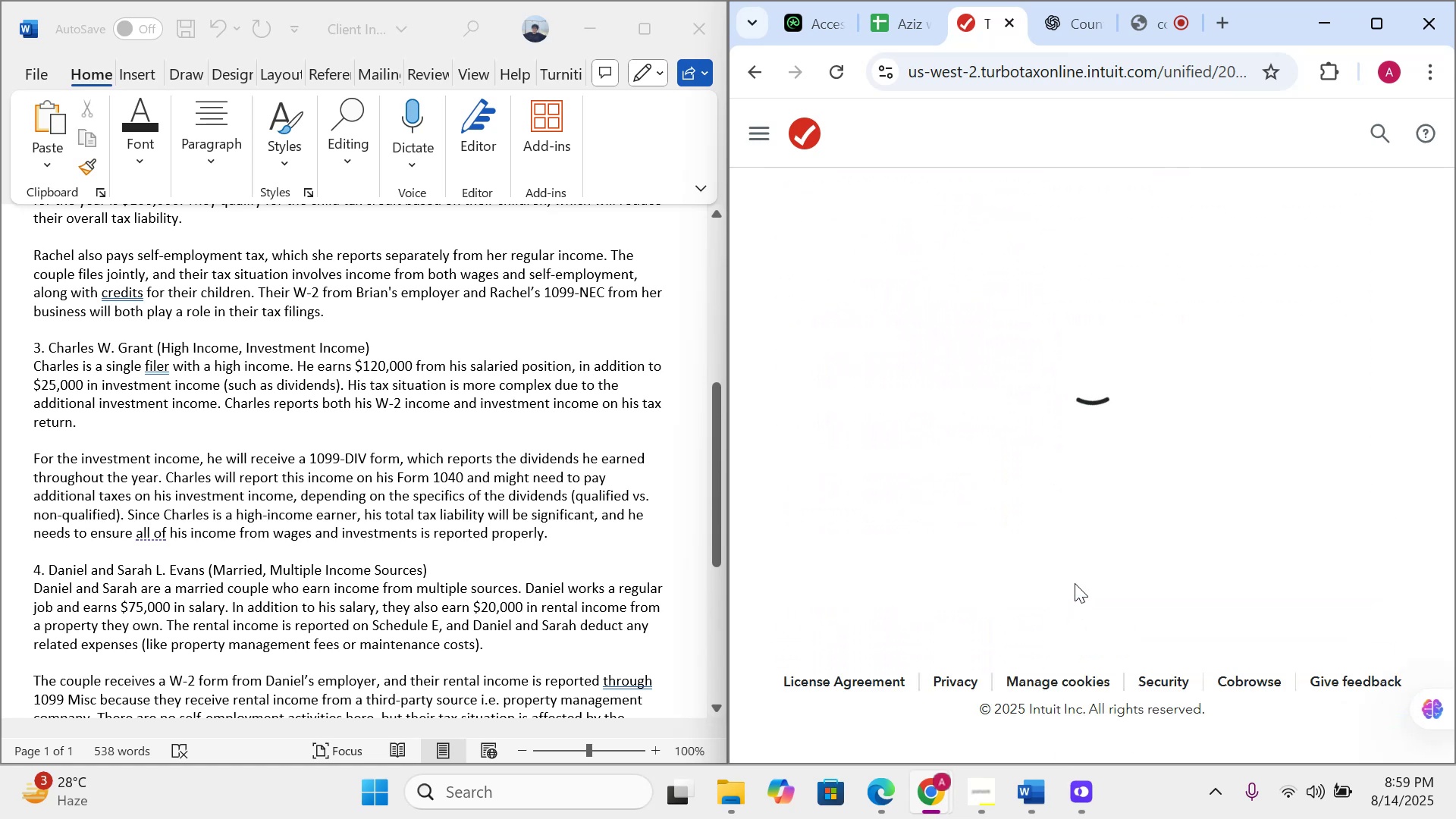 
scroll: coordinate [1090, 535], scroll_direction: down, amount: 3.0
 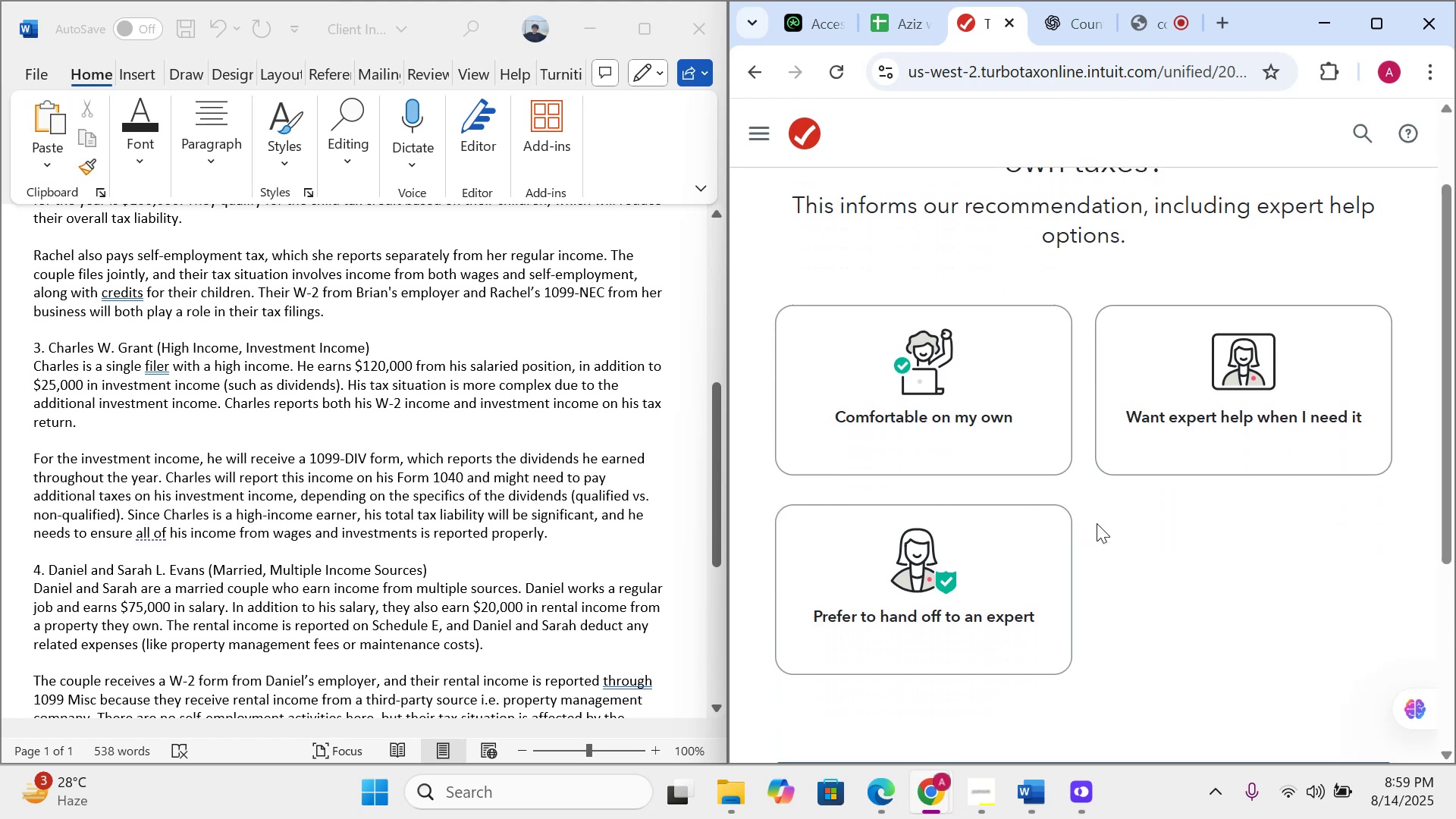 
left_click([1138, 449])
 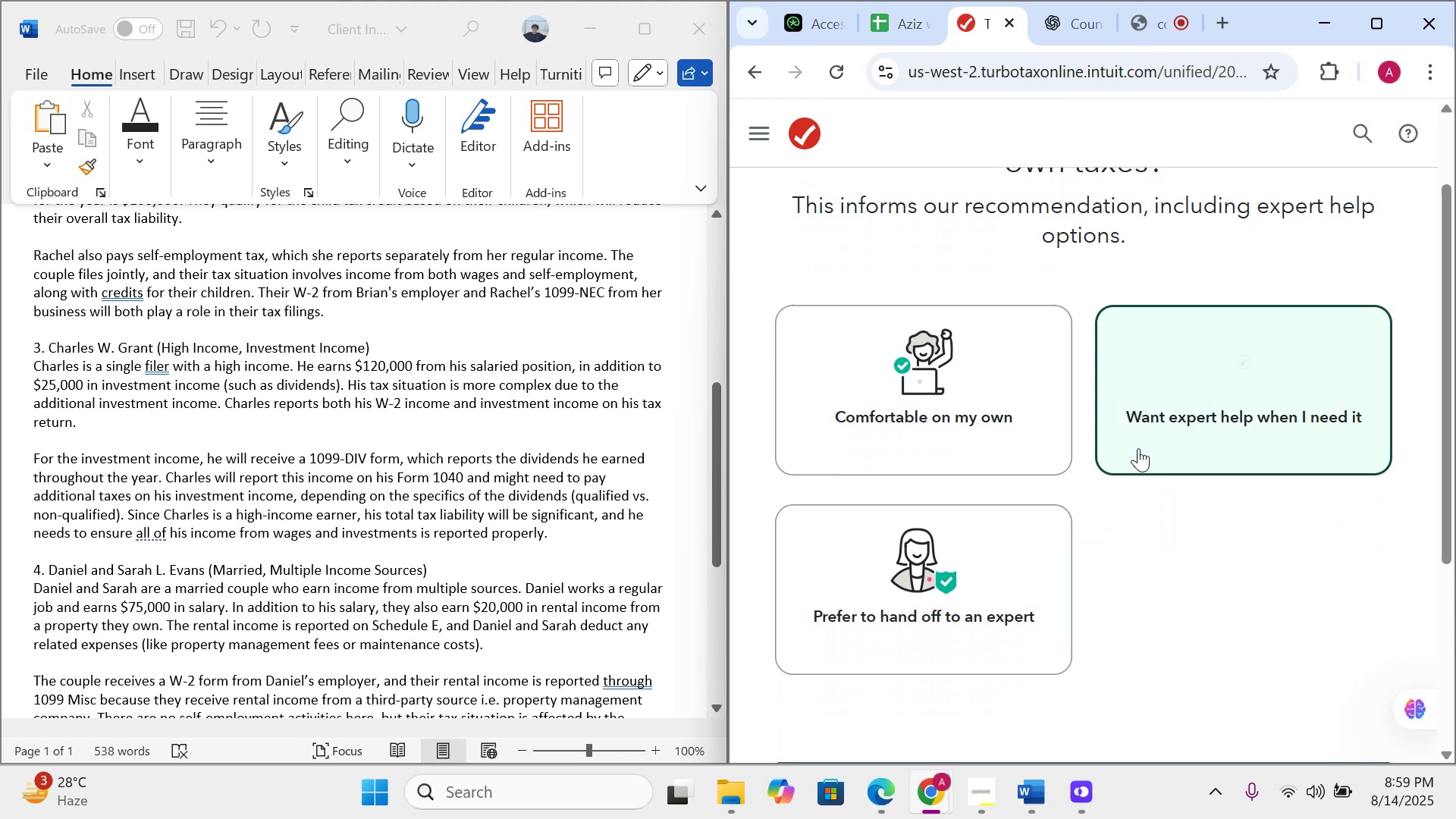 
scroll: coordinate [1136, 510], scroll_direction: down, amount: 8.0
 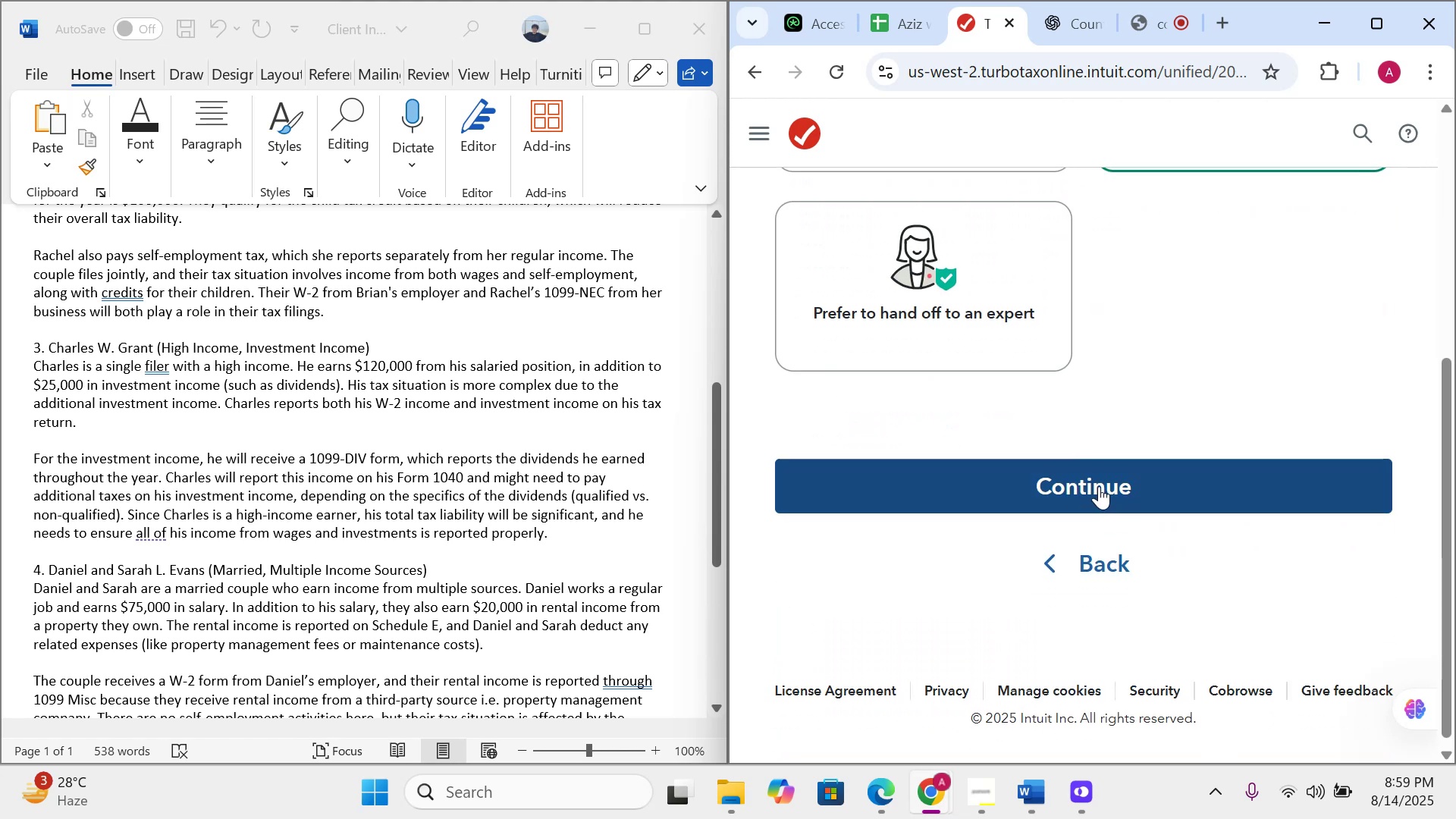 
left_click([1099, 486])
 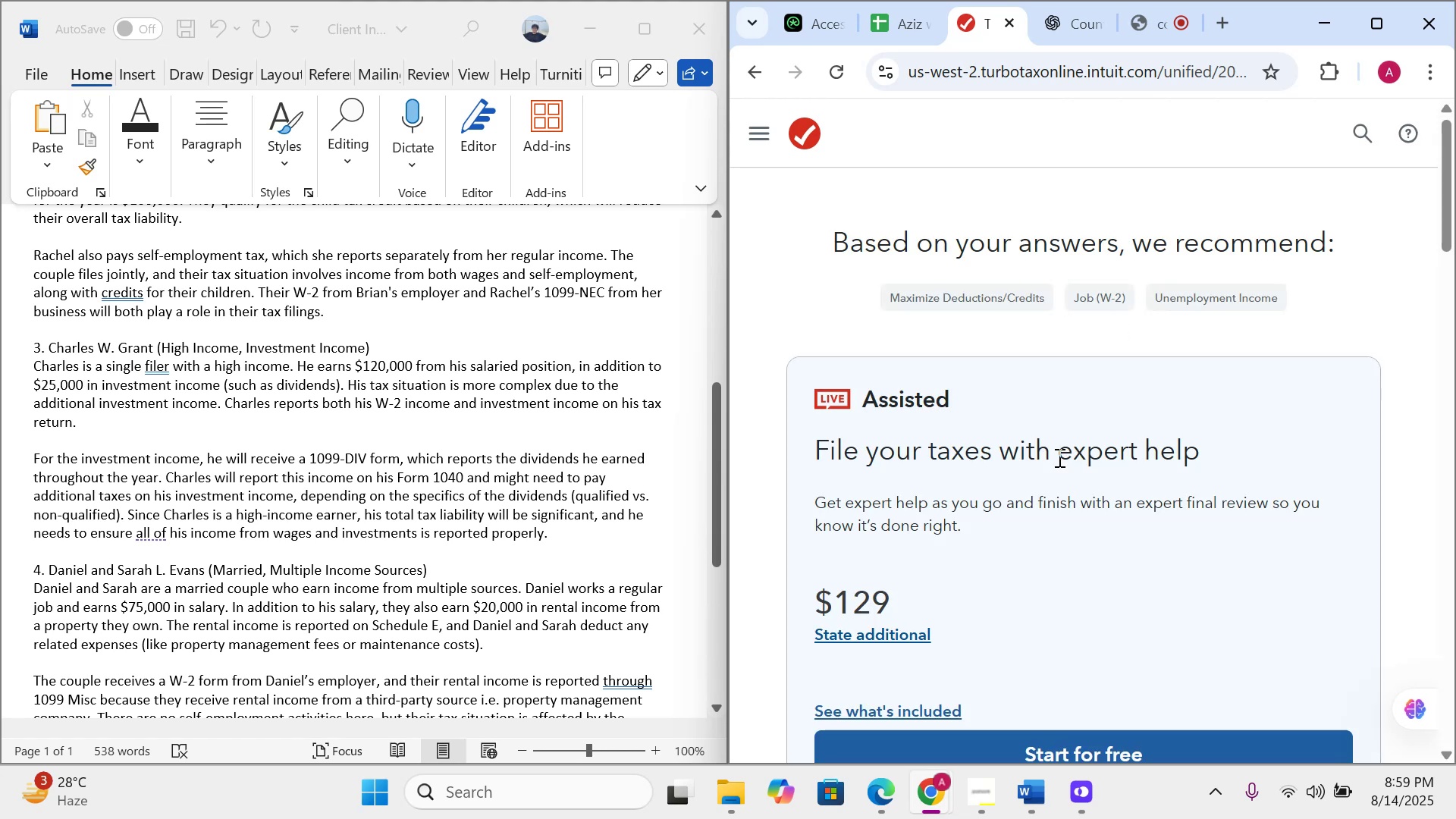 
wait(14.88)
 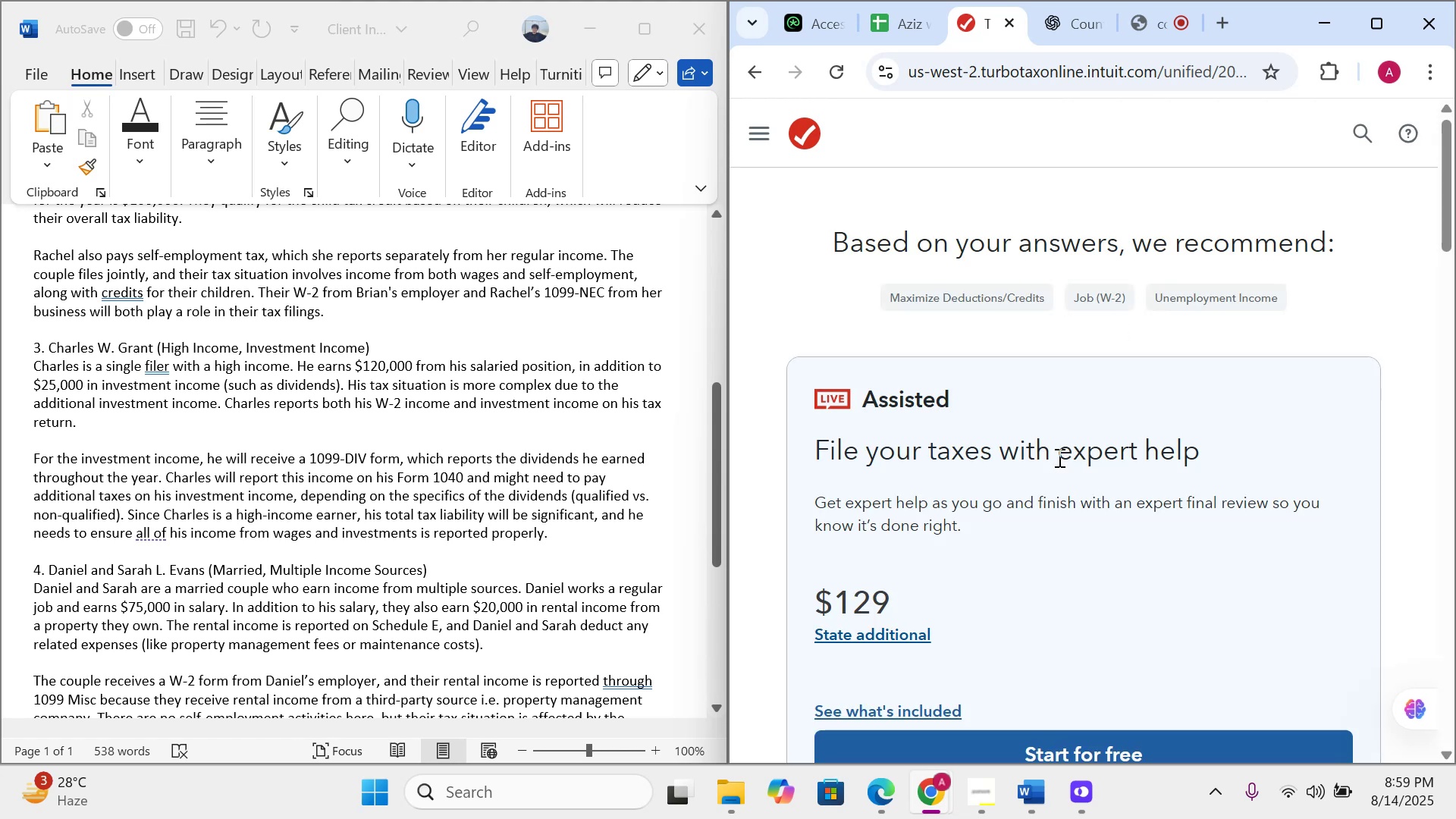 
scroll: coordinate [1049, 538], scroll_direction: down, amount: 14.0
 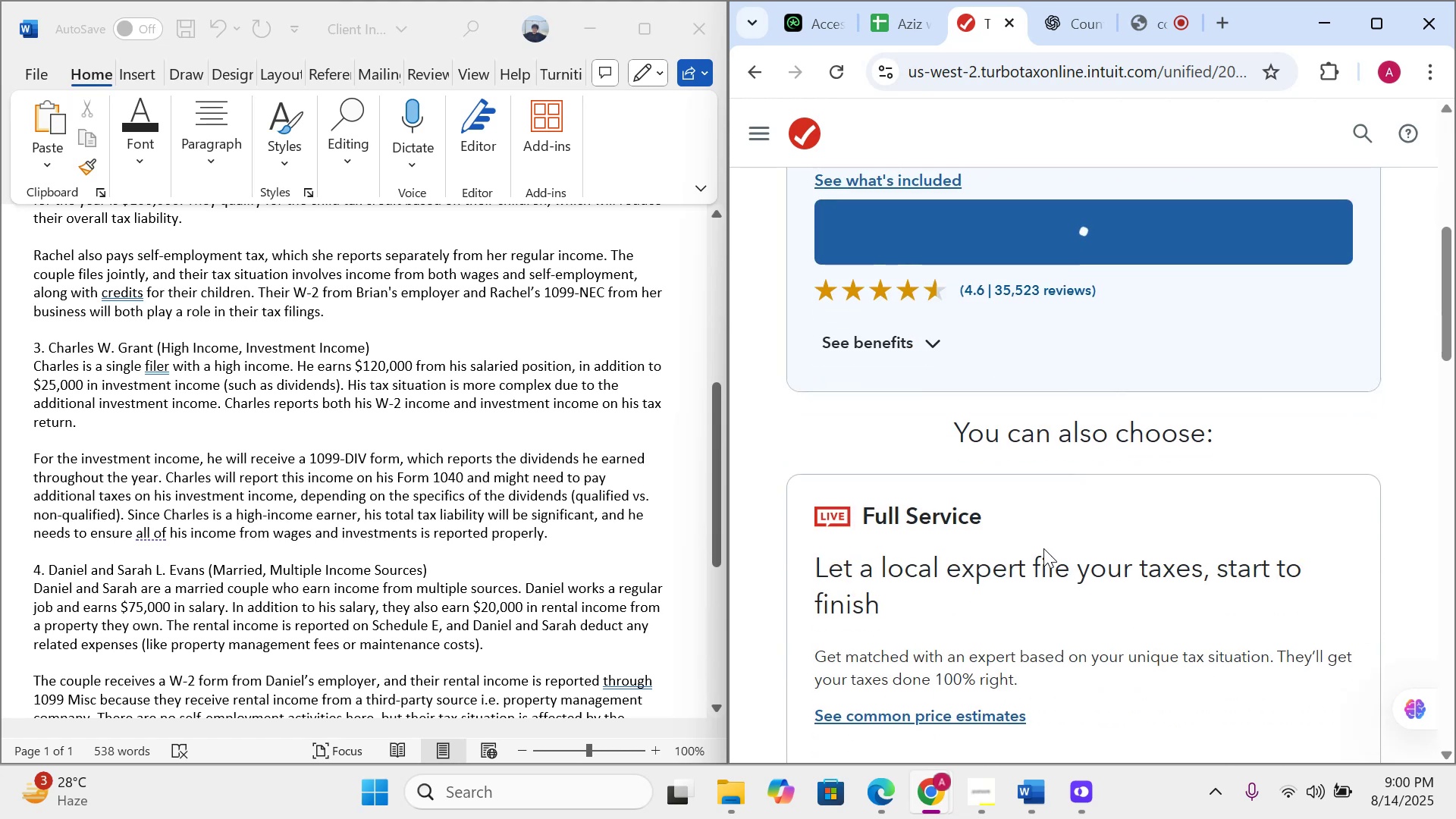 
scroll: coordinate [1047, 529], scroll_direction: up, amount: 15.0
 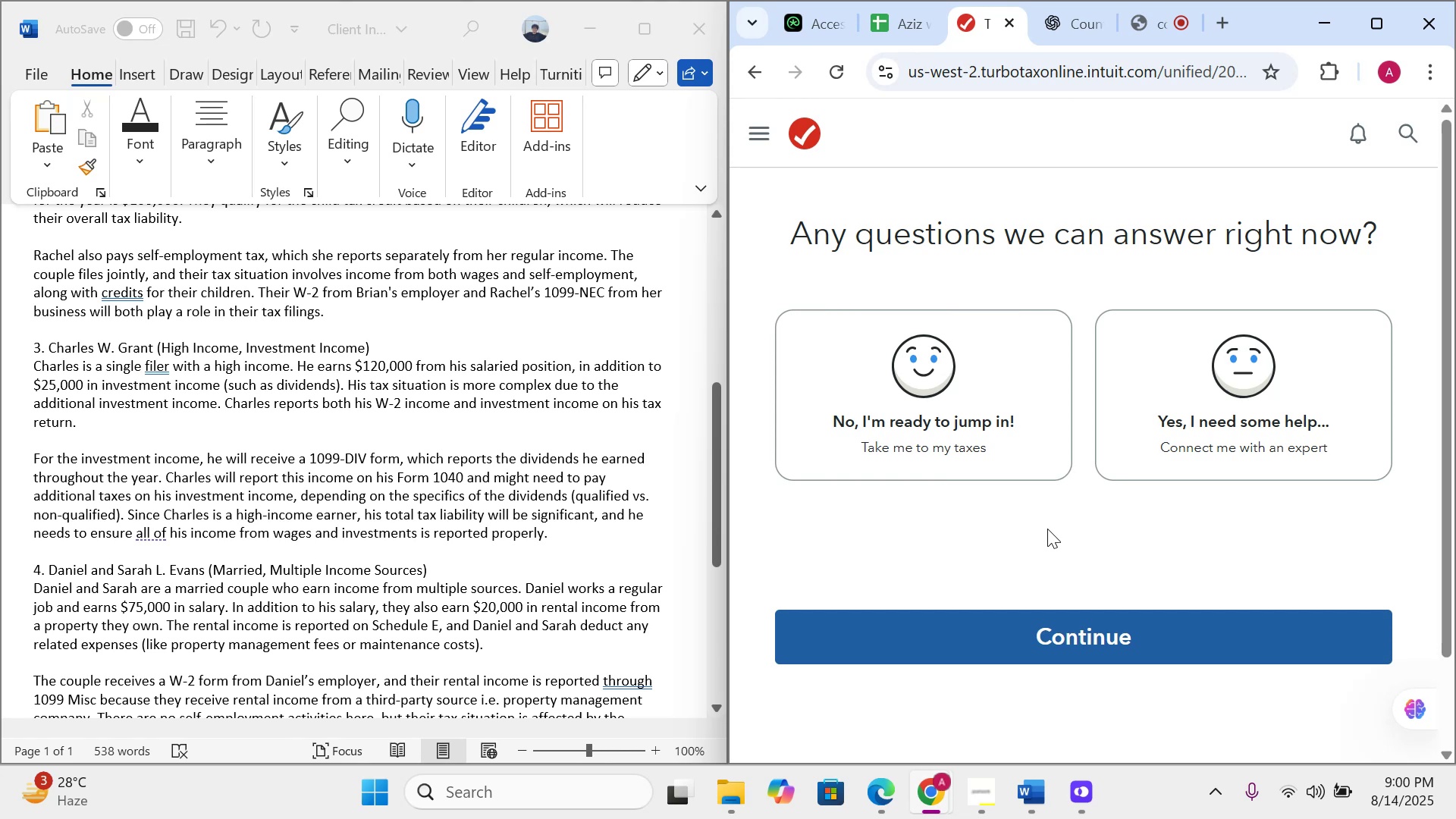 
wait(11.95)
 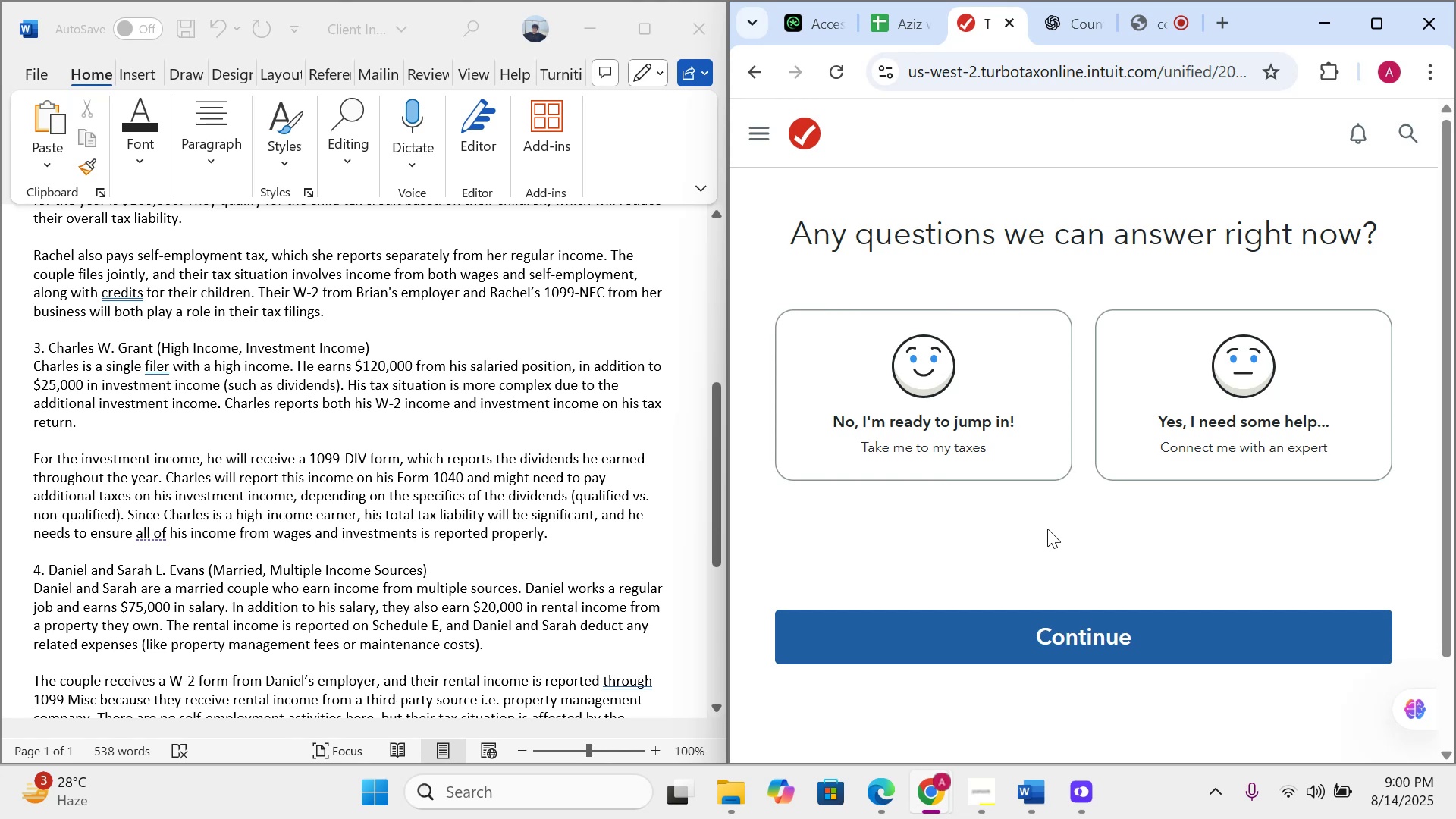 
left_click([1018, 453])
 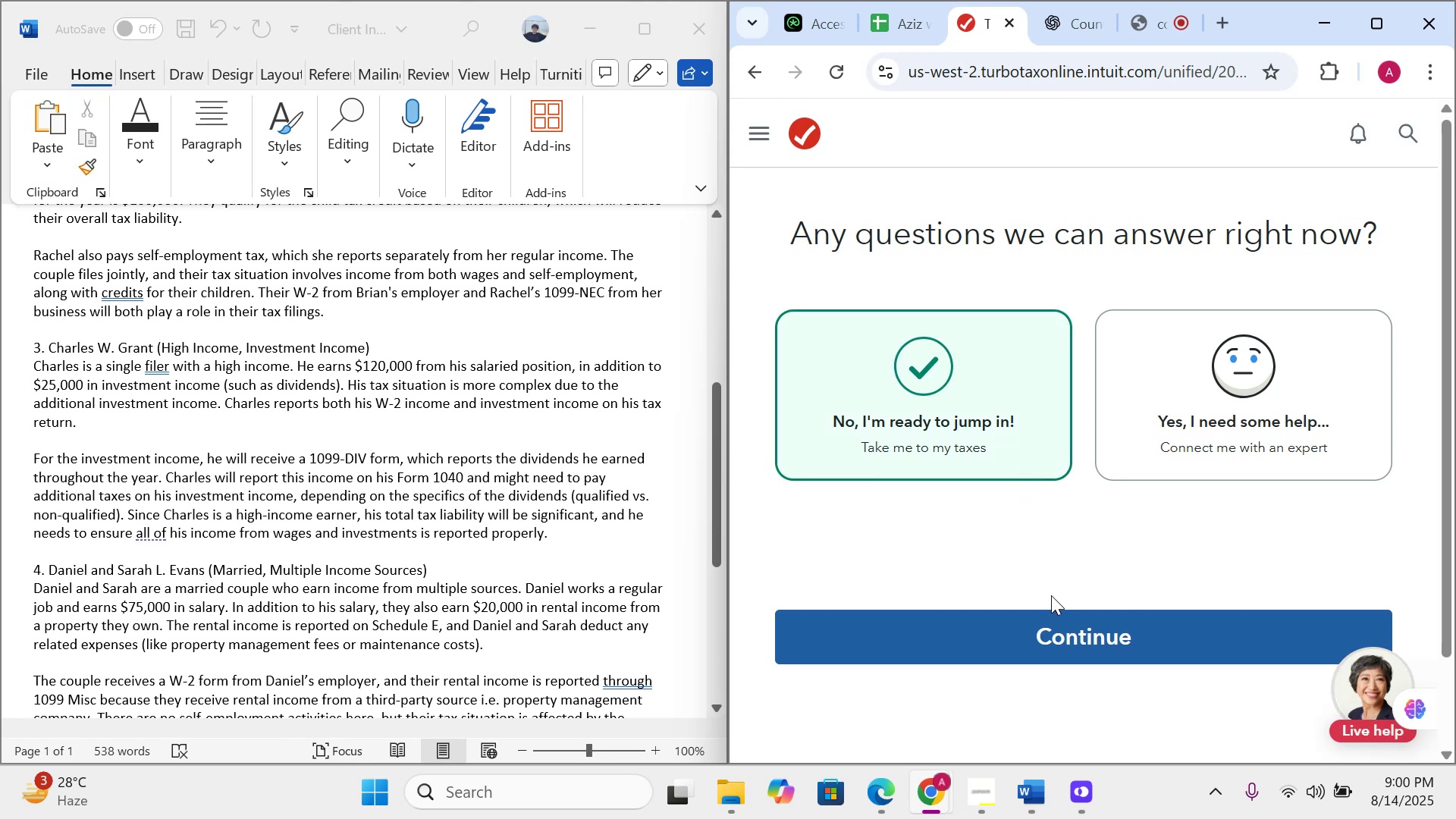 
left_click([1074, 643])
 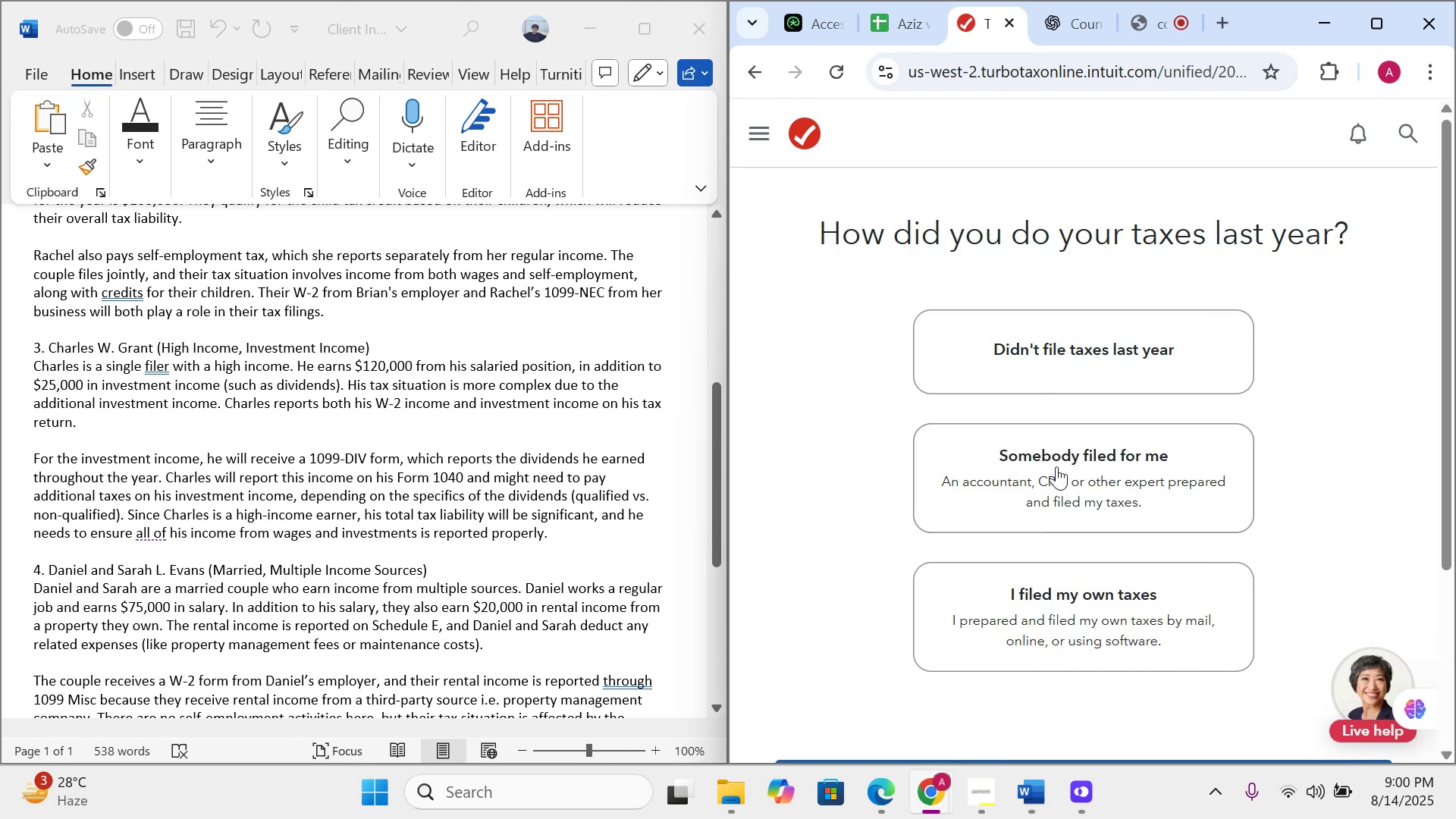 
left_click([1056, 451])
 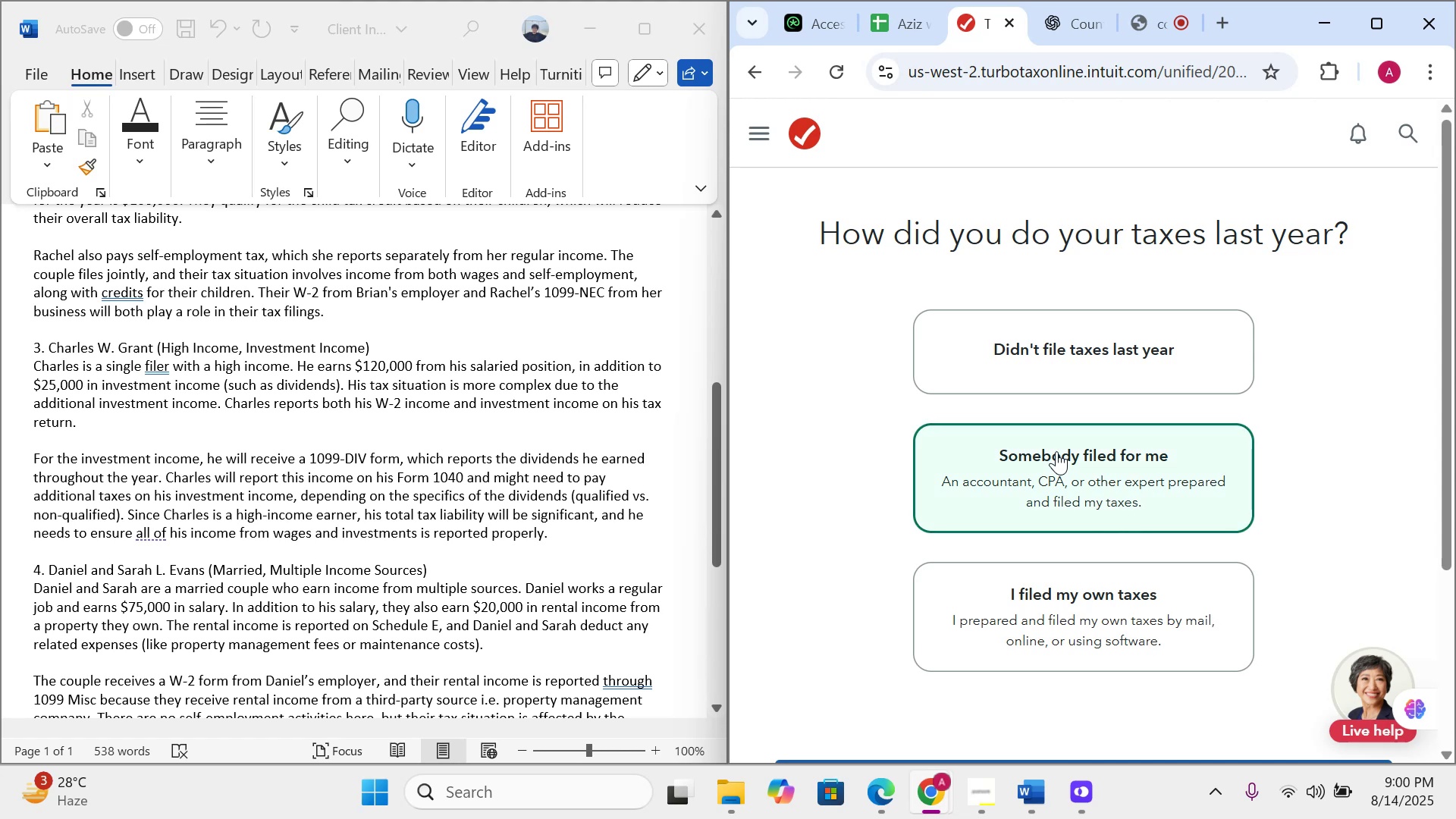 
scroll: coordinate [1056, 451], scroll_direction: down, amount: 8.0
 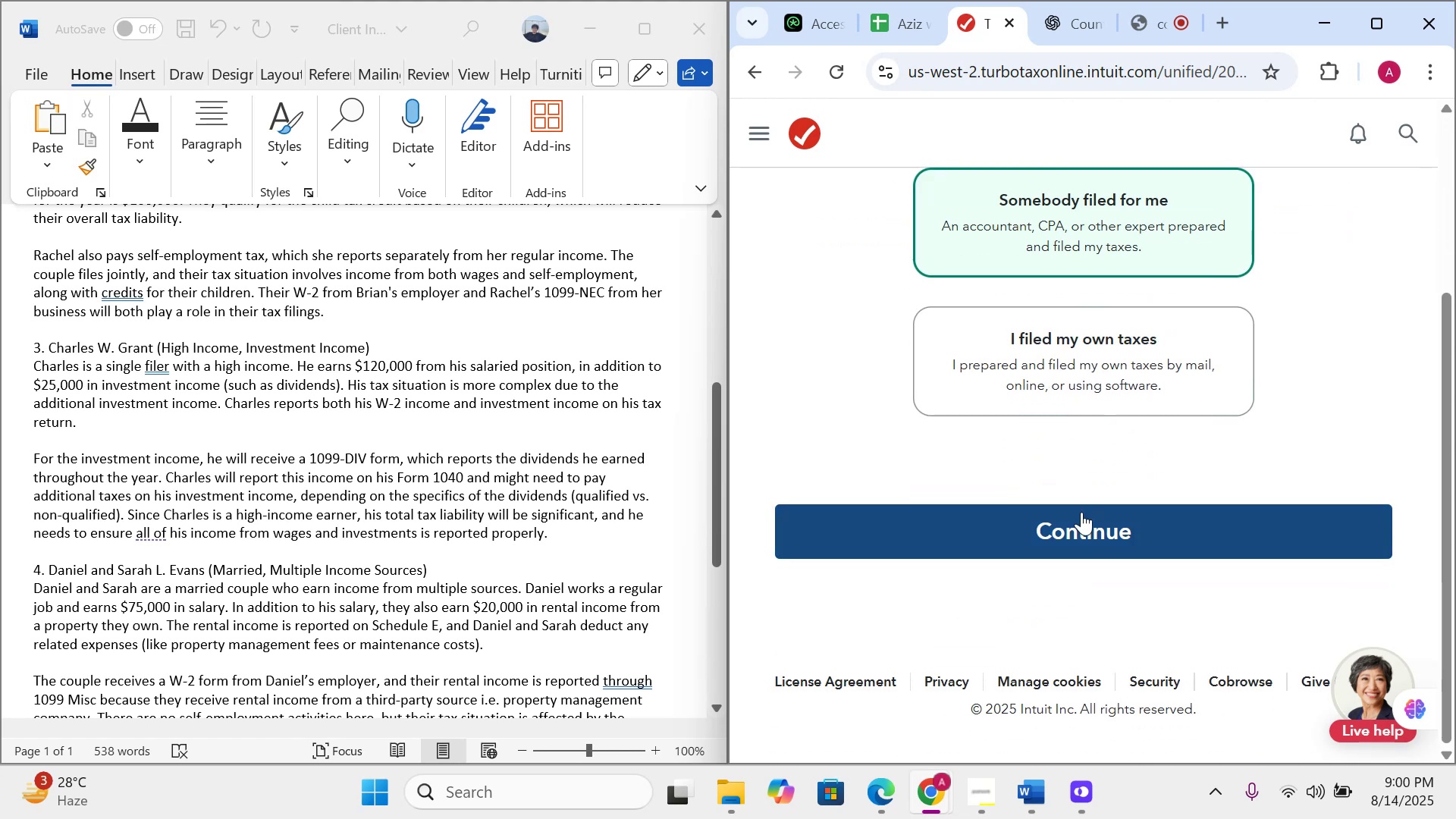 
left_click([1081, 516])
 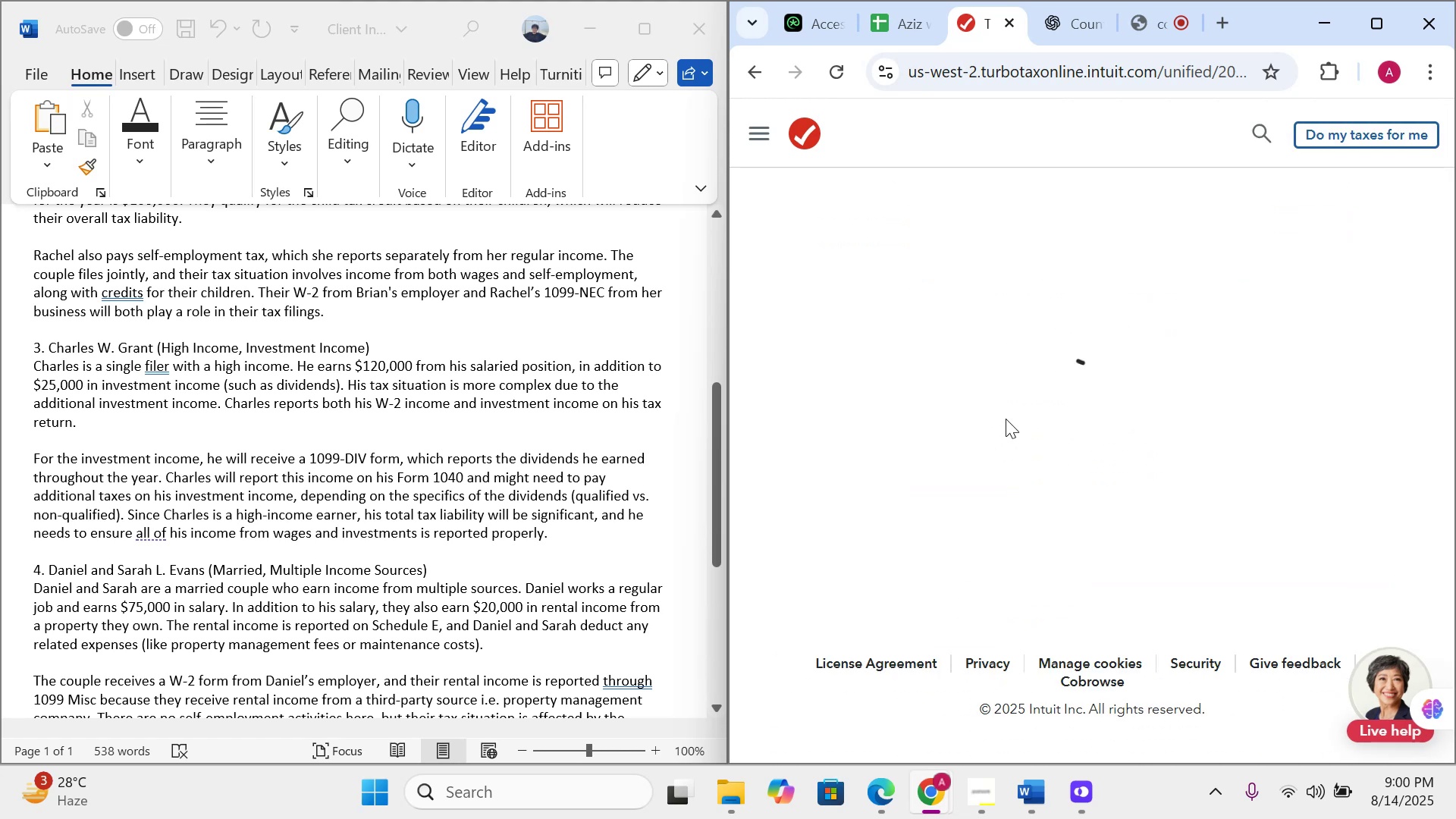 
wait(11.41)
 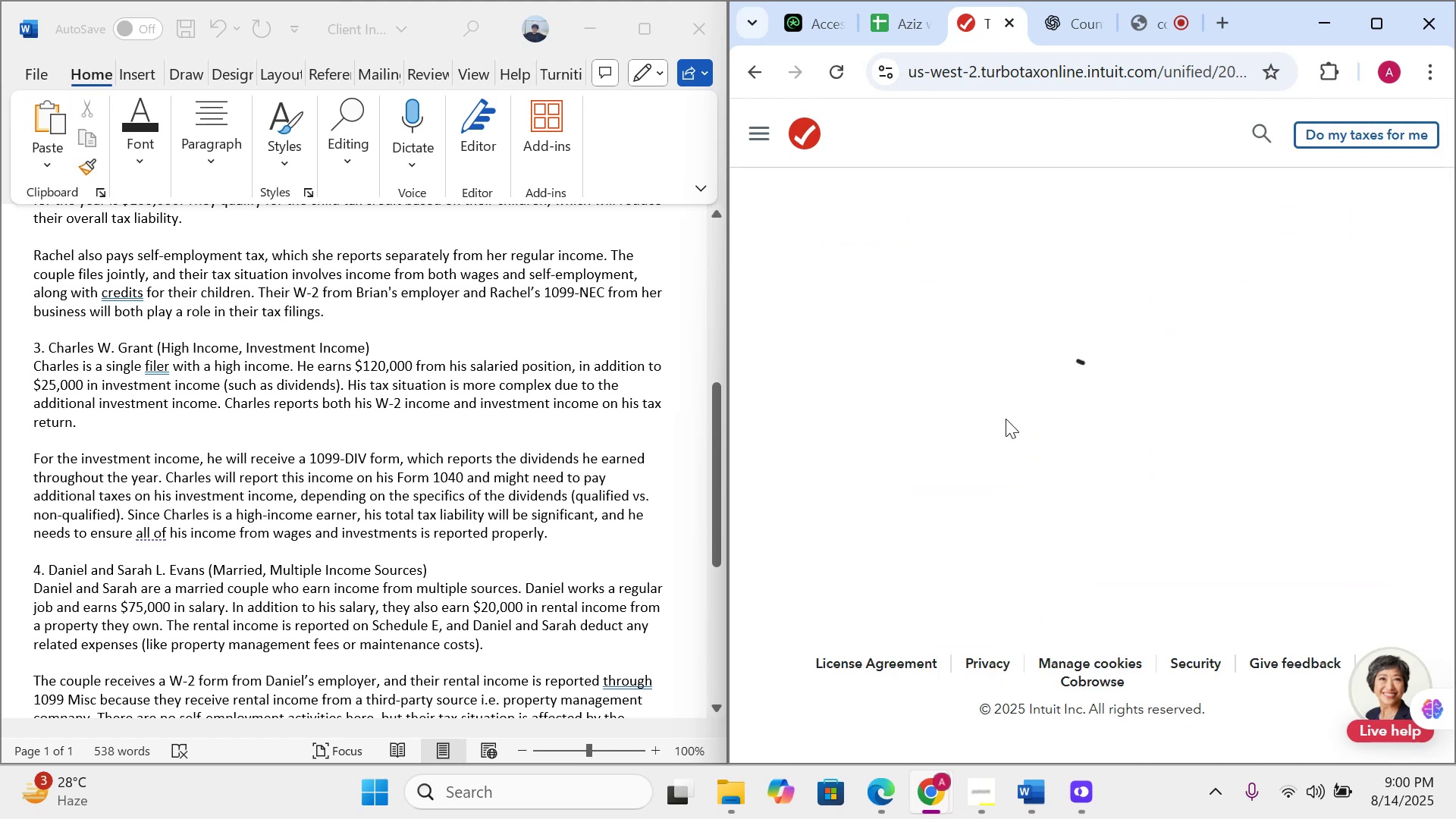 
left_click([940, 365])
 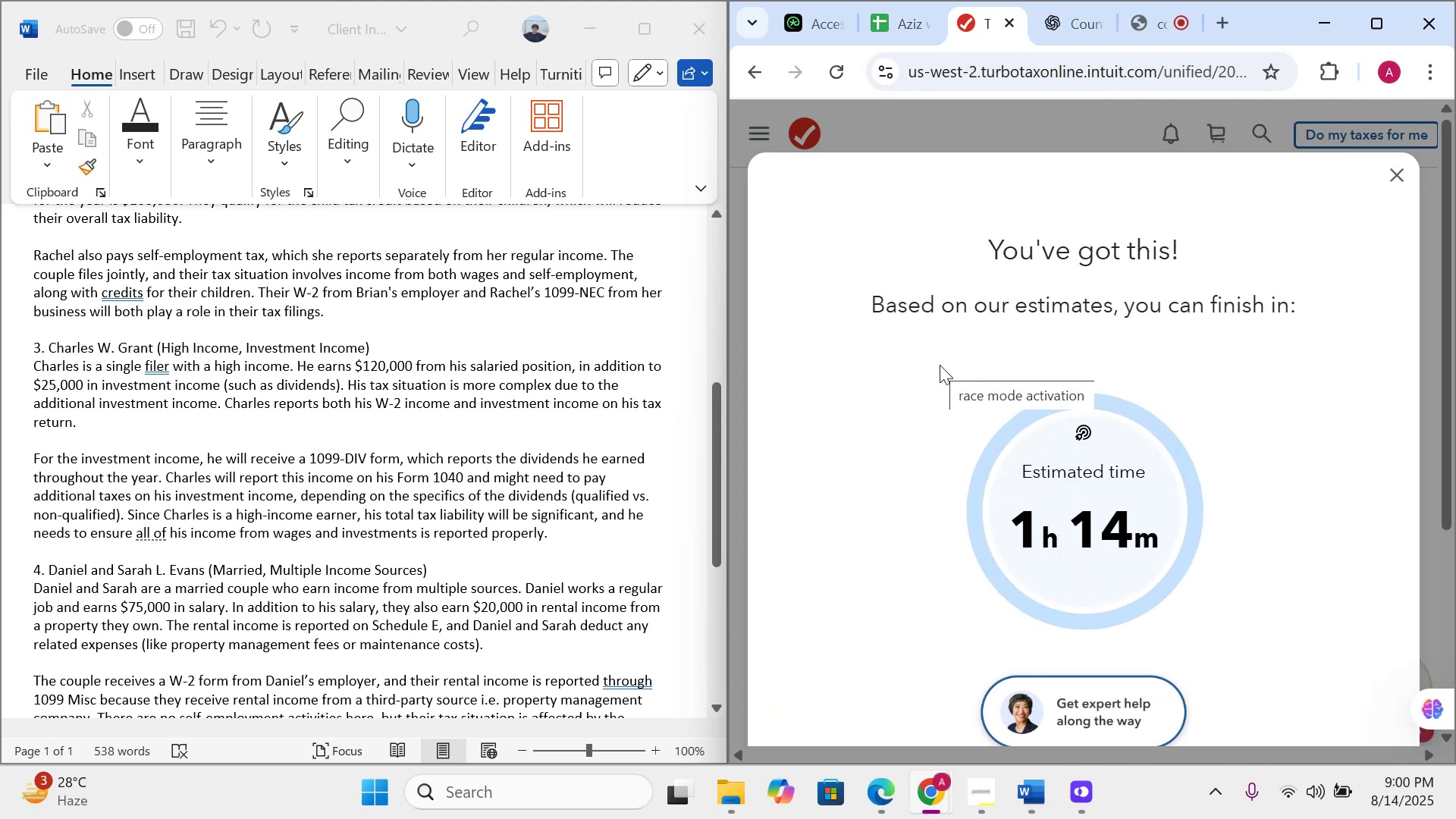 
scroll: coordinate [940, 365], scroll_direction: down, amount: 8.0
 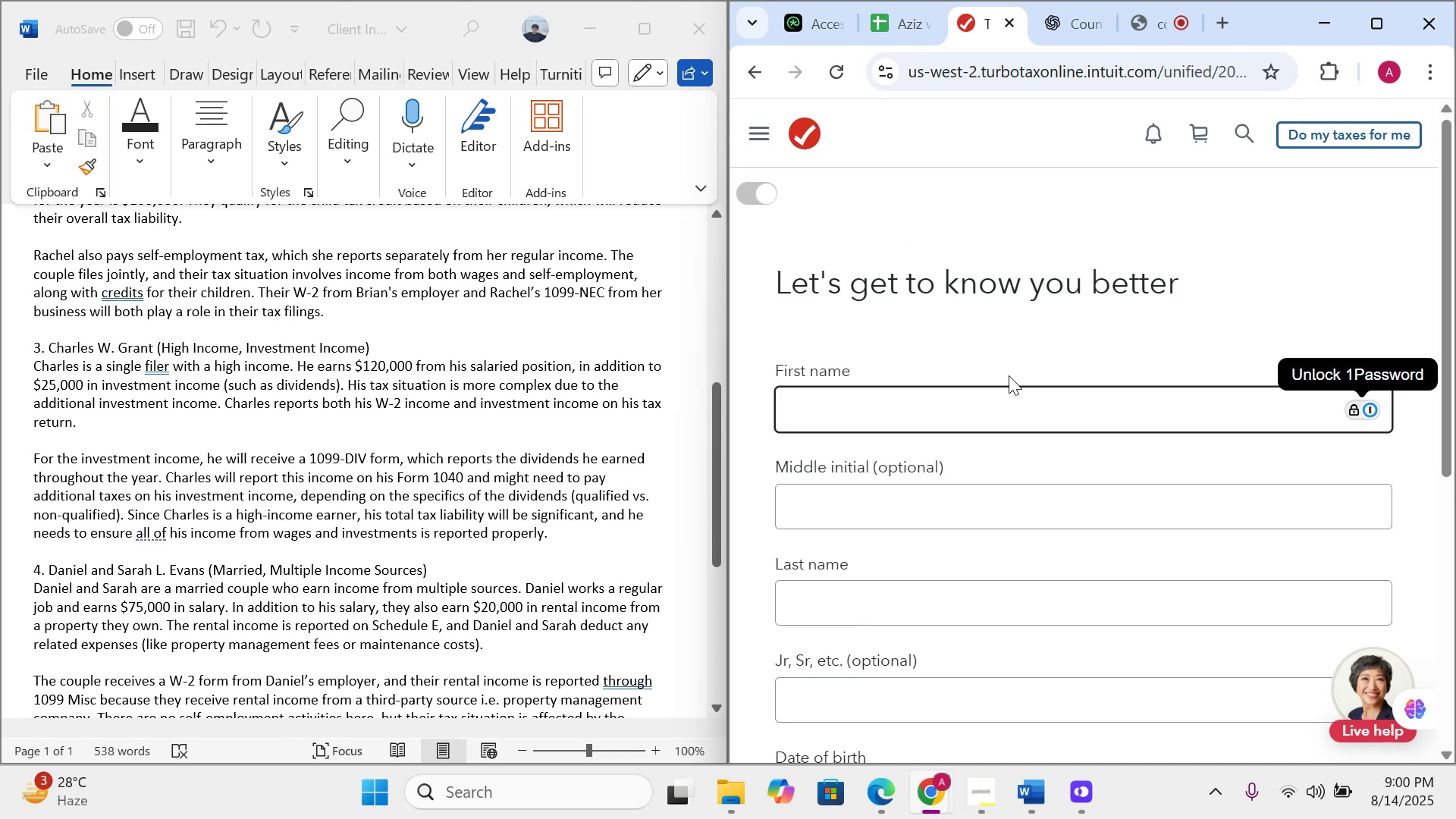 
wait(6.19)
 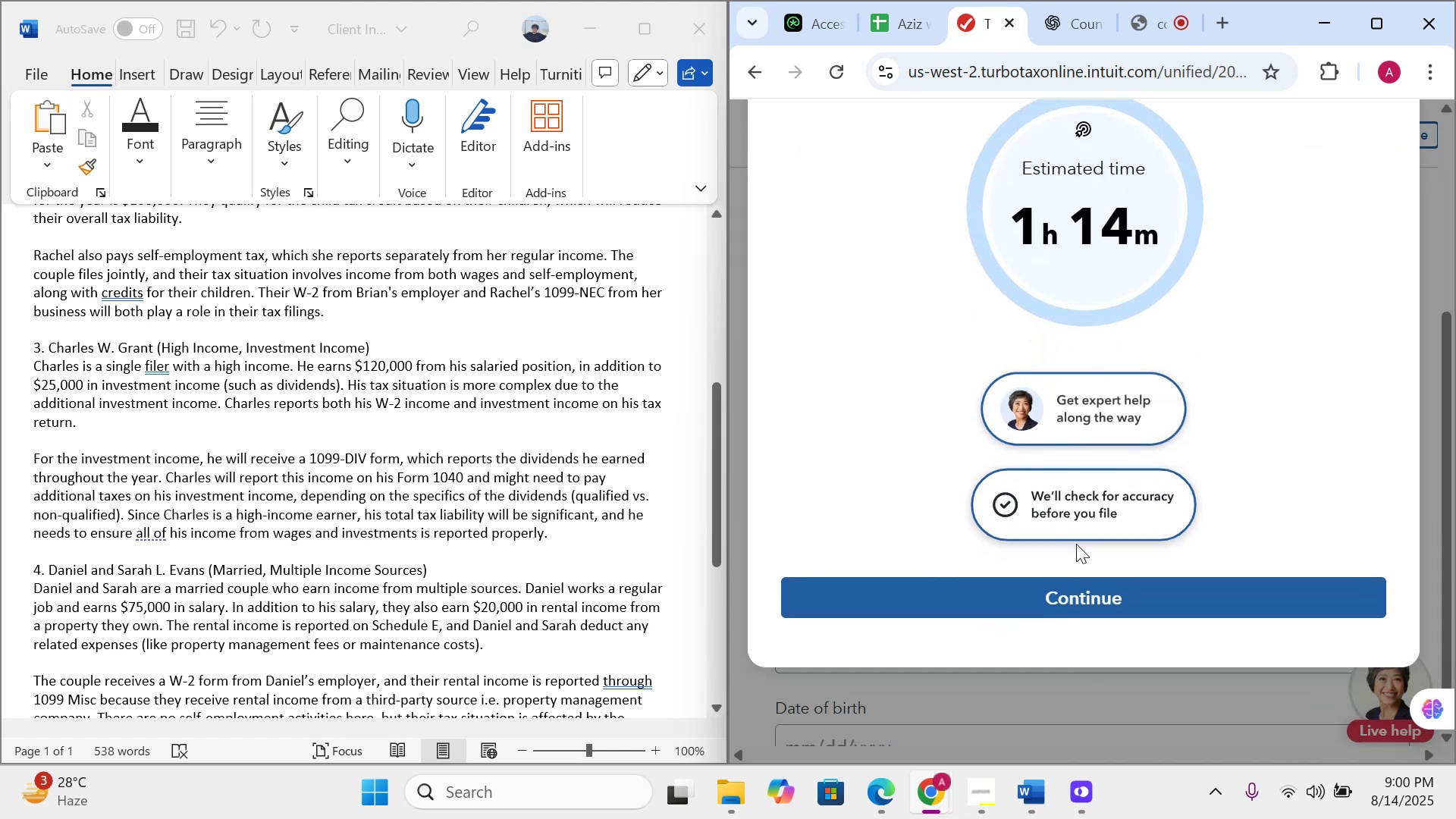 
type(Charles)
key(Tab)
type(W)
key(Tab)
type(Grant)
key(Tab)
key(Tab)
type(01/01/1998)
key(Tab)
key(Tab)
 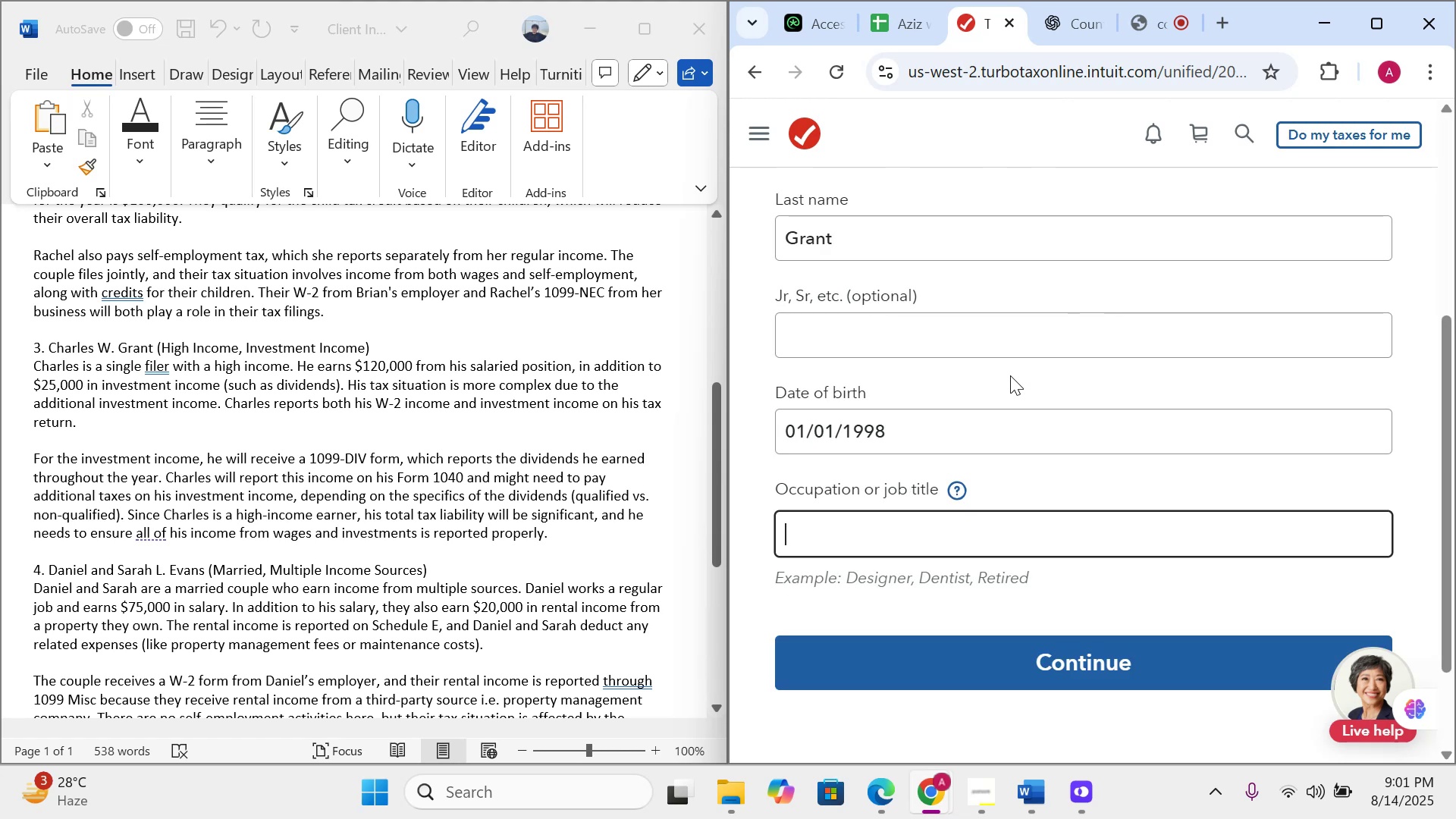 
wait(6.9)
 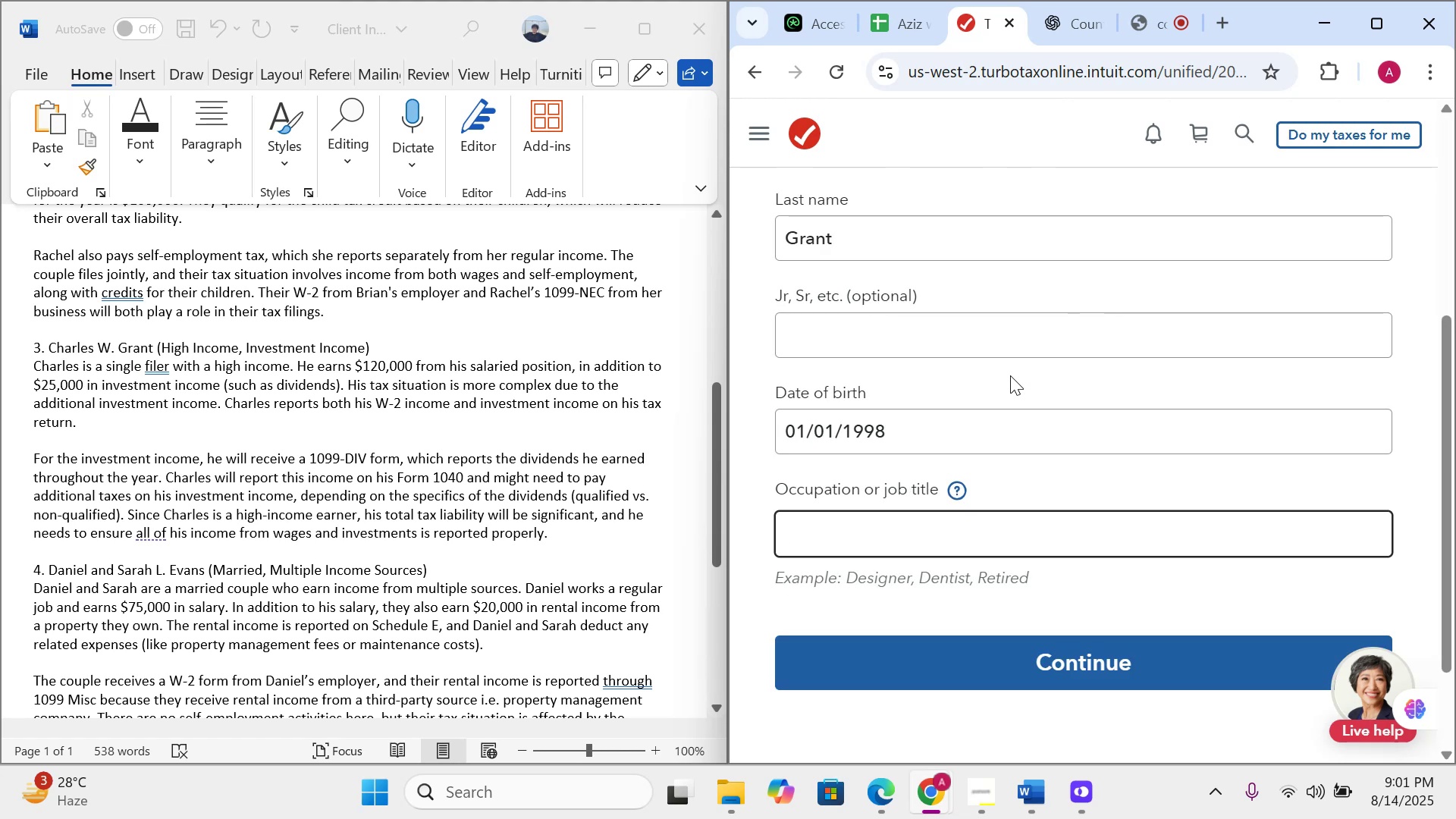 
type(Inves)
 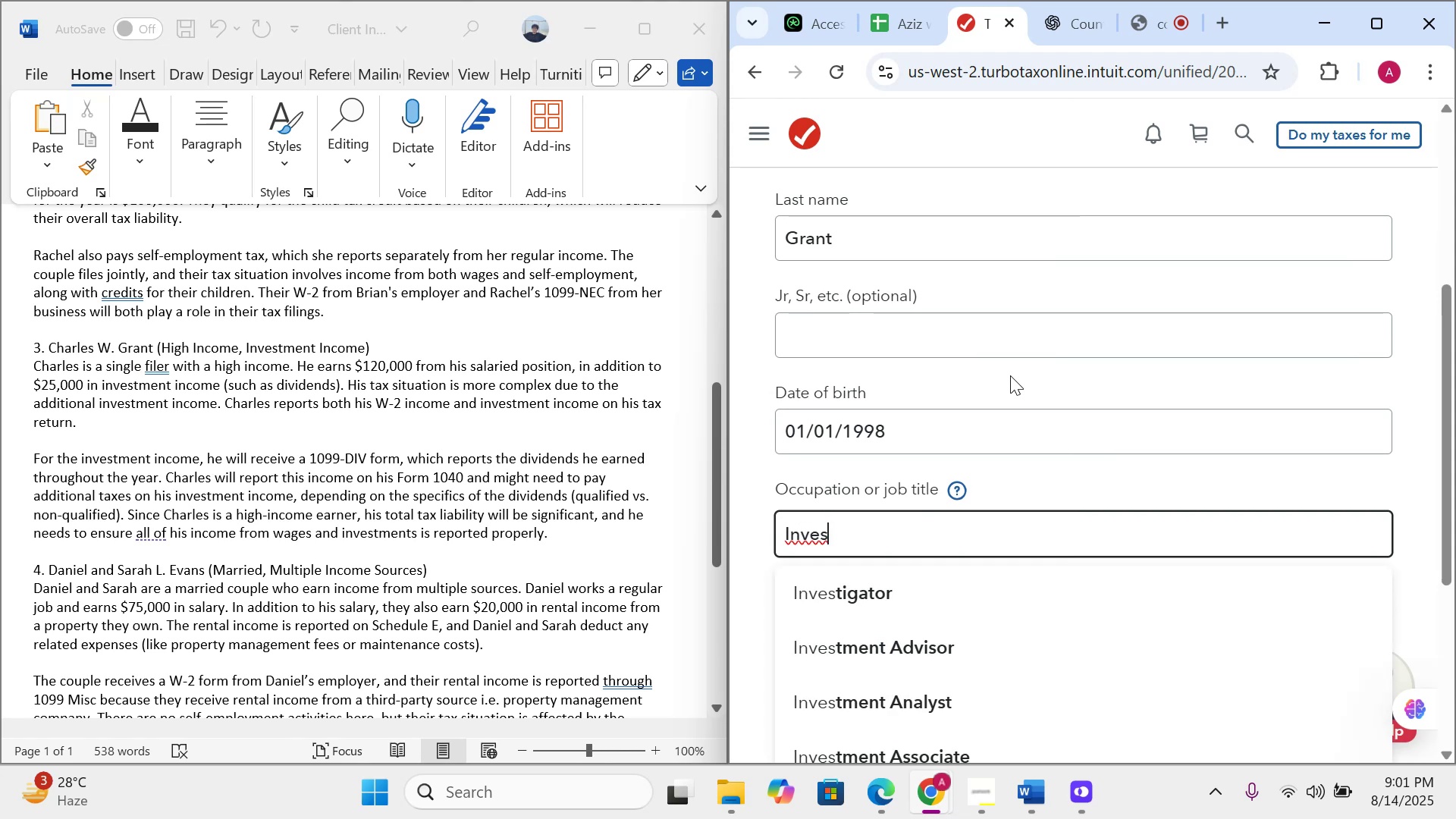 
key(ArrowDown)
 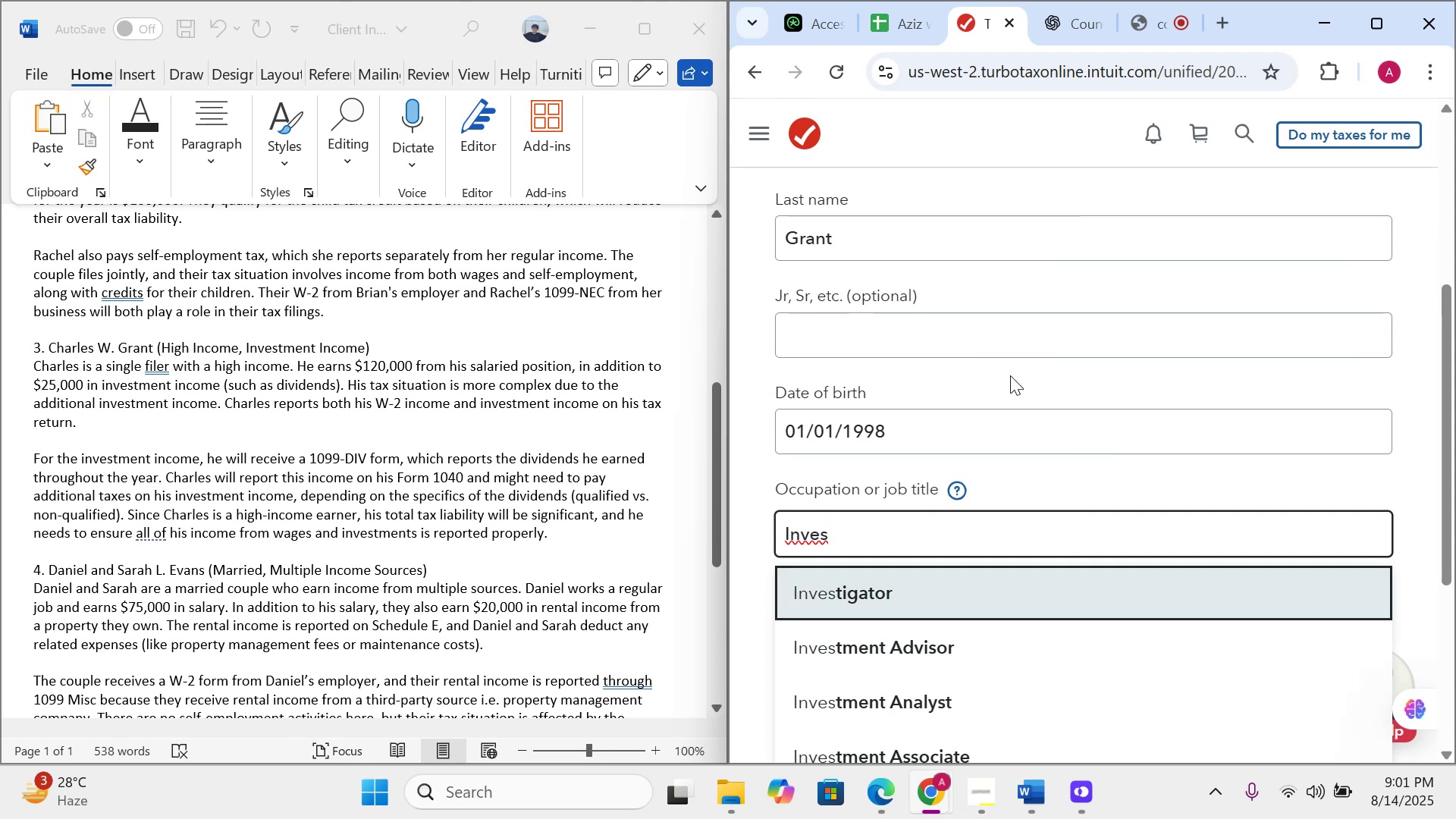 
key(ArrowDown)
 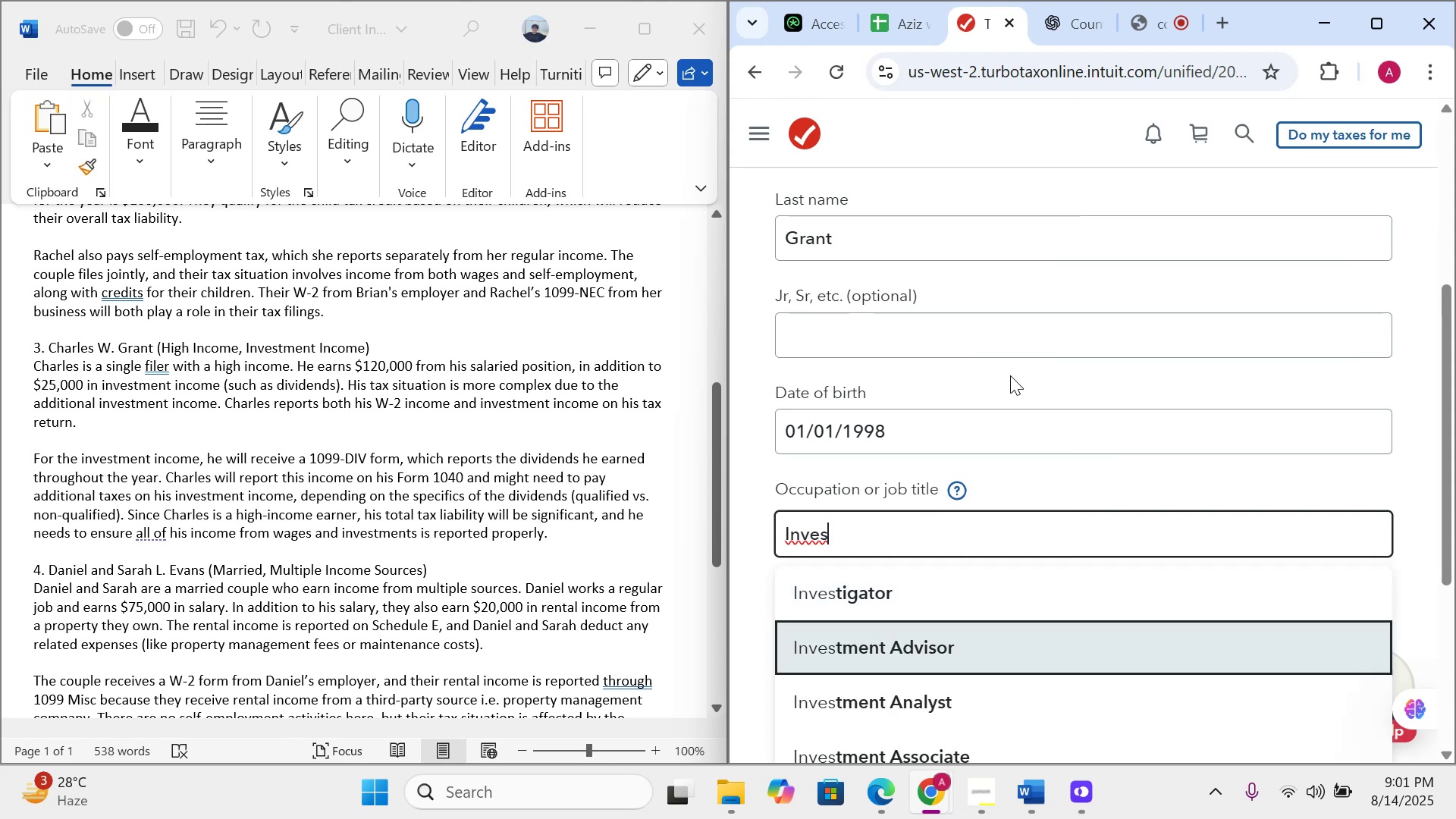 
key(ArrowDown)
 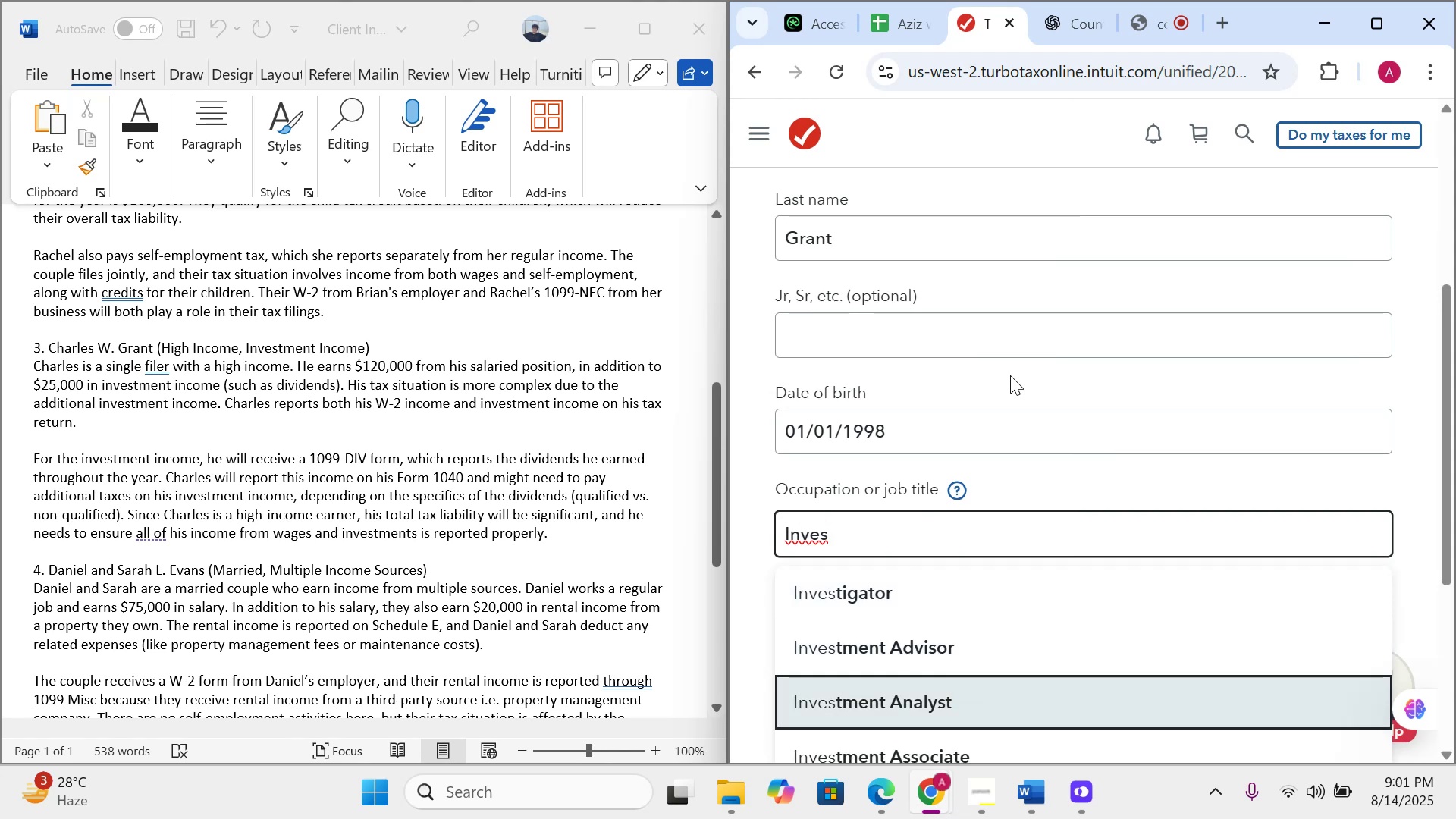 
key(Enter)
 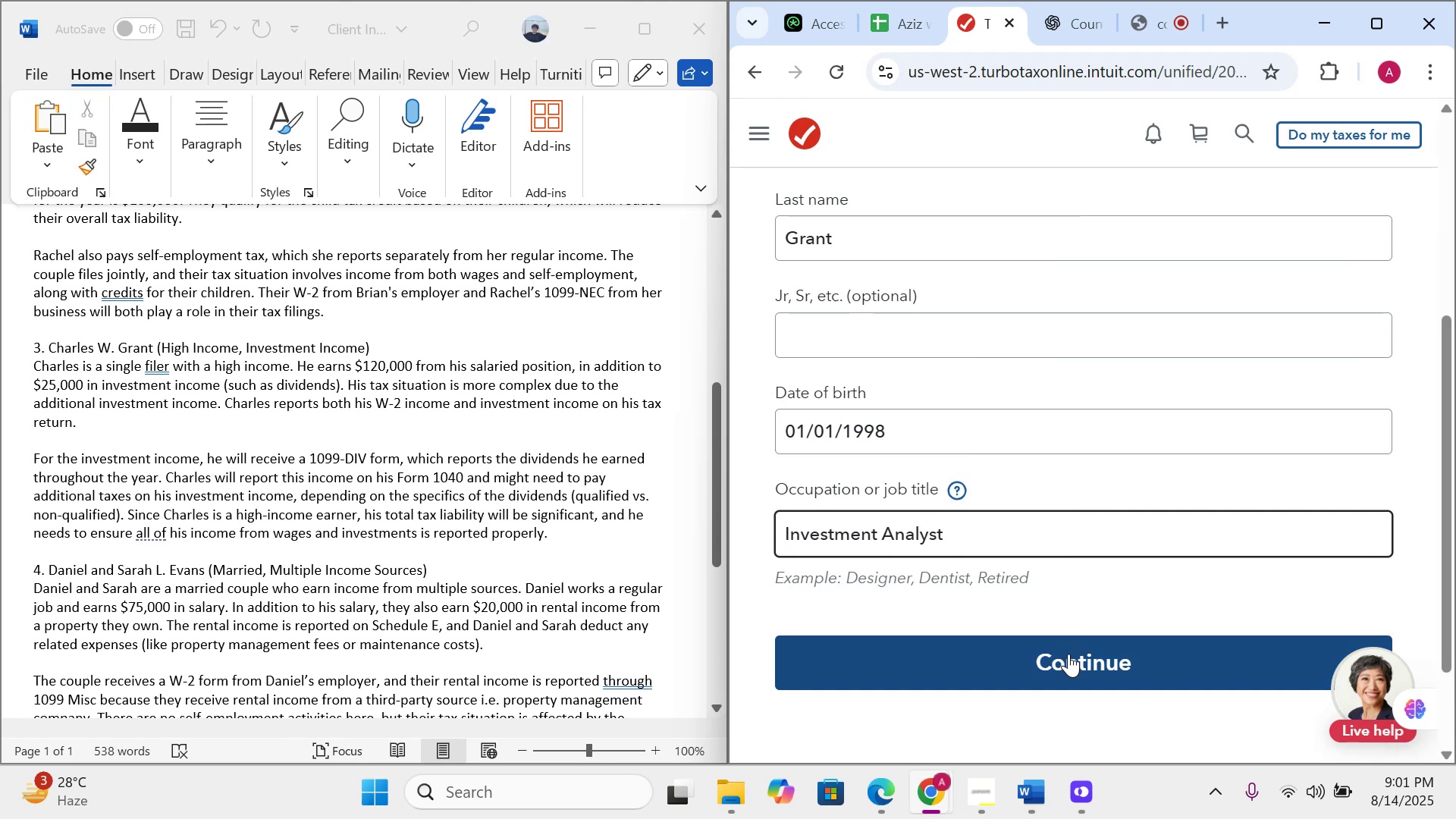 
left_click([1068, 661])
 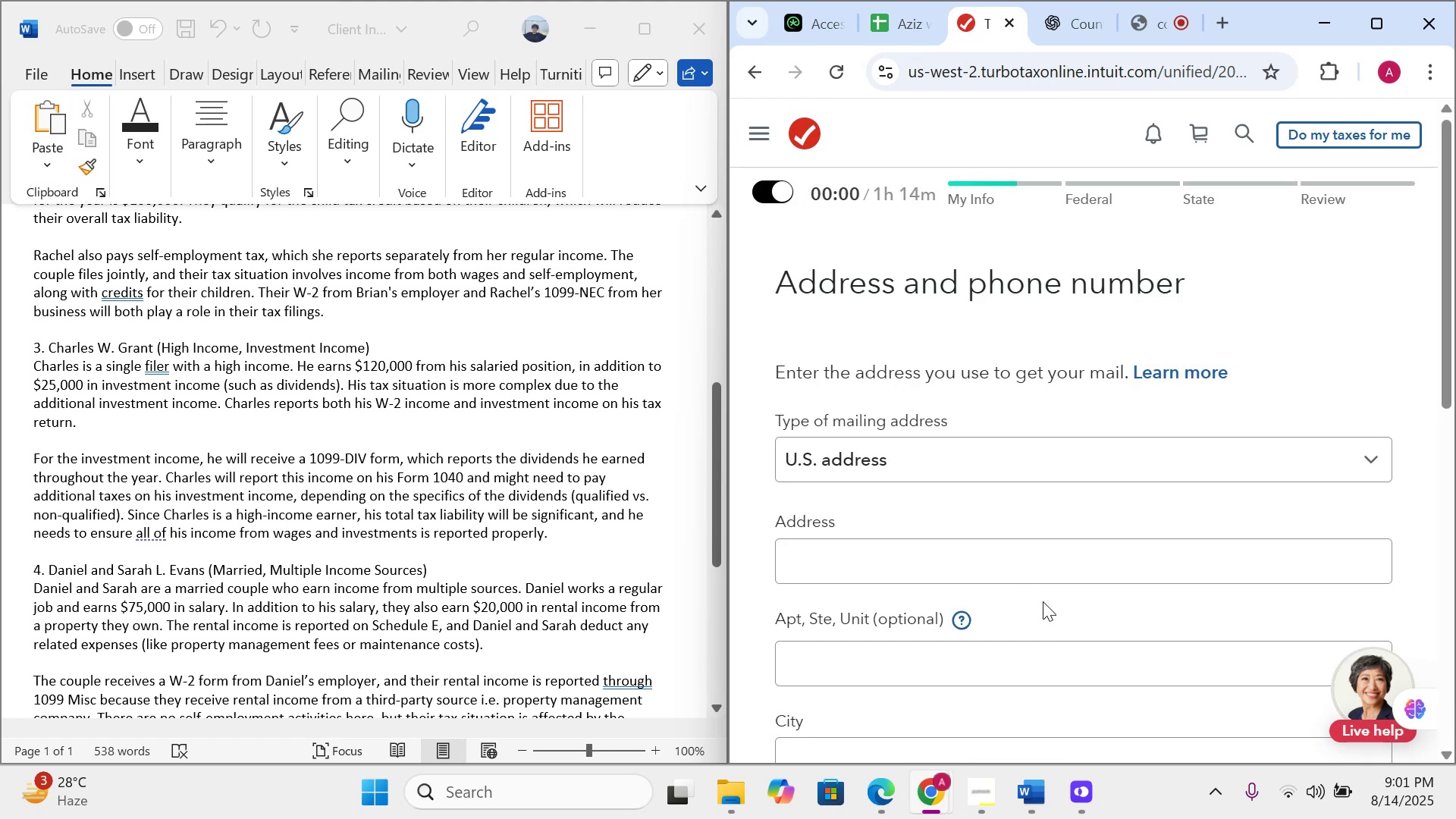 
wait(5.13)
 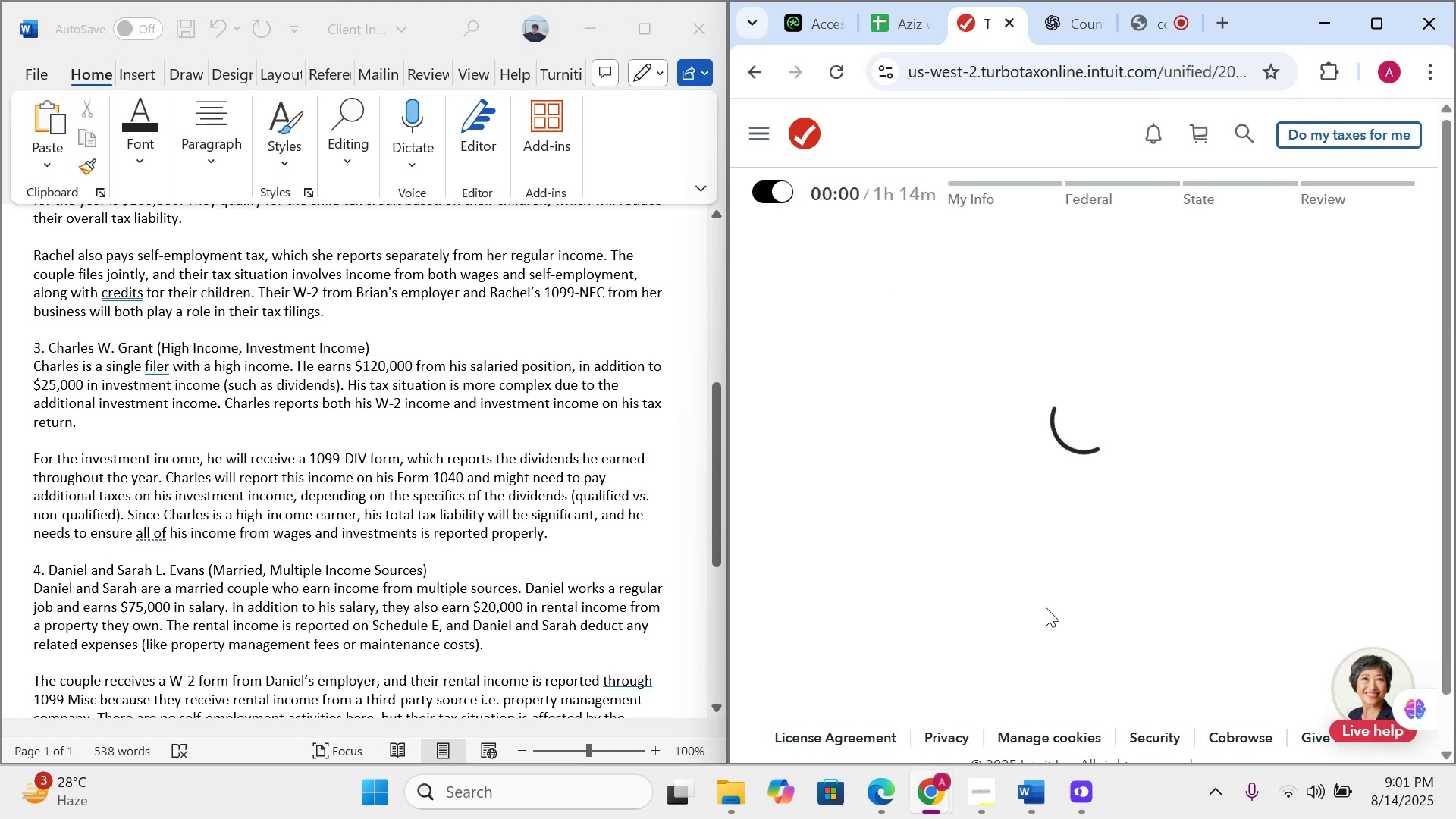 
left_click([1019, 569])
 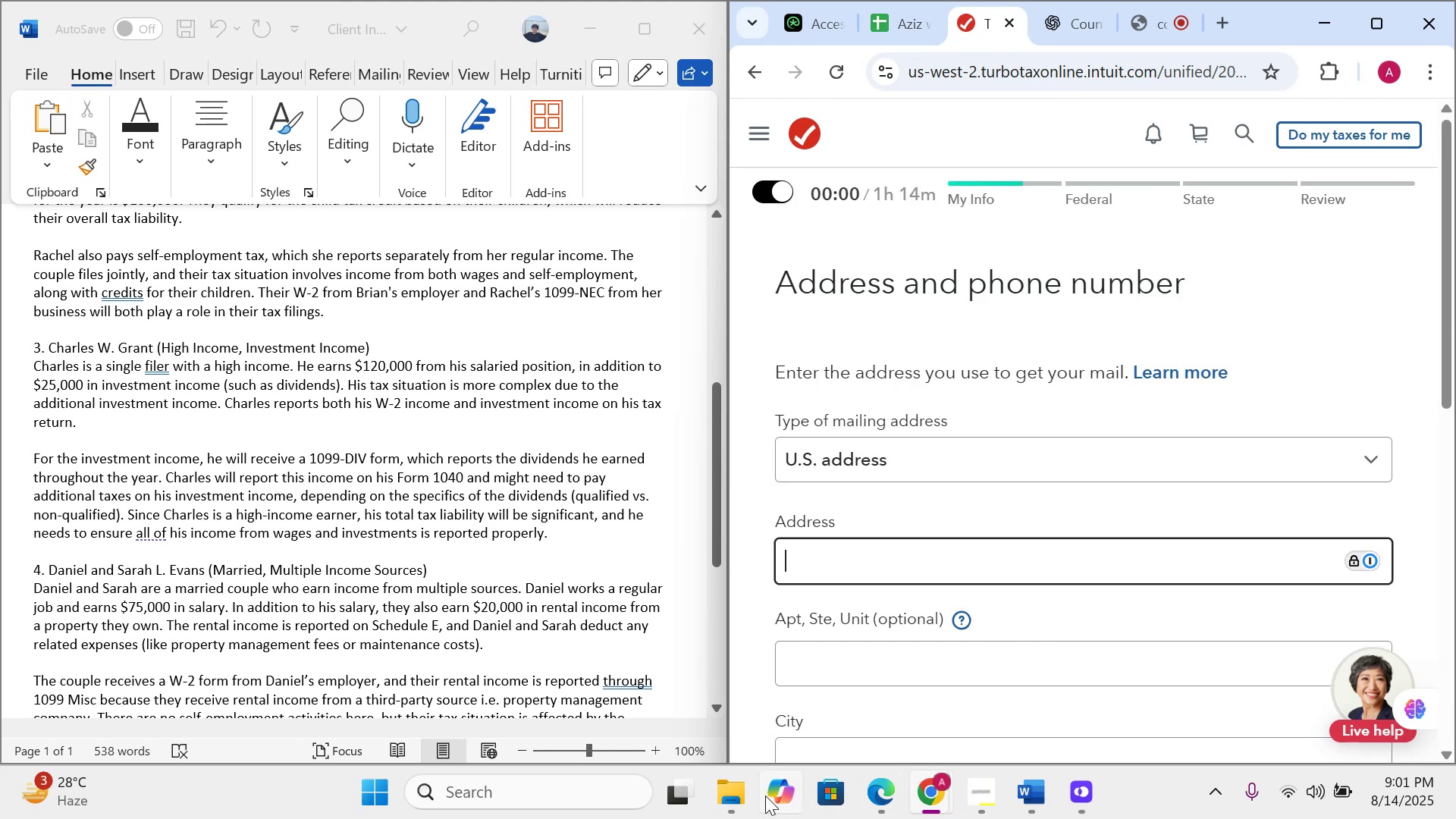 
left_click([743, 795])
 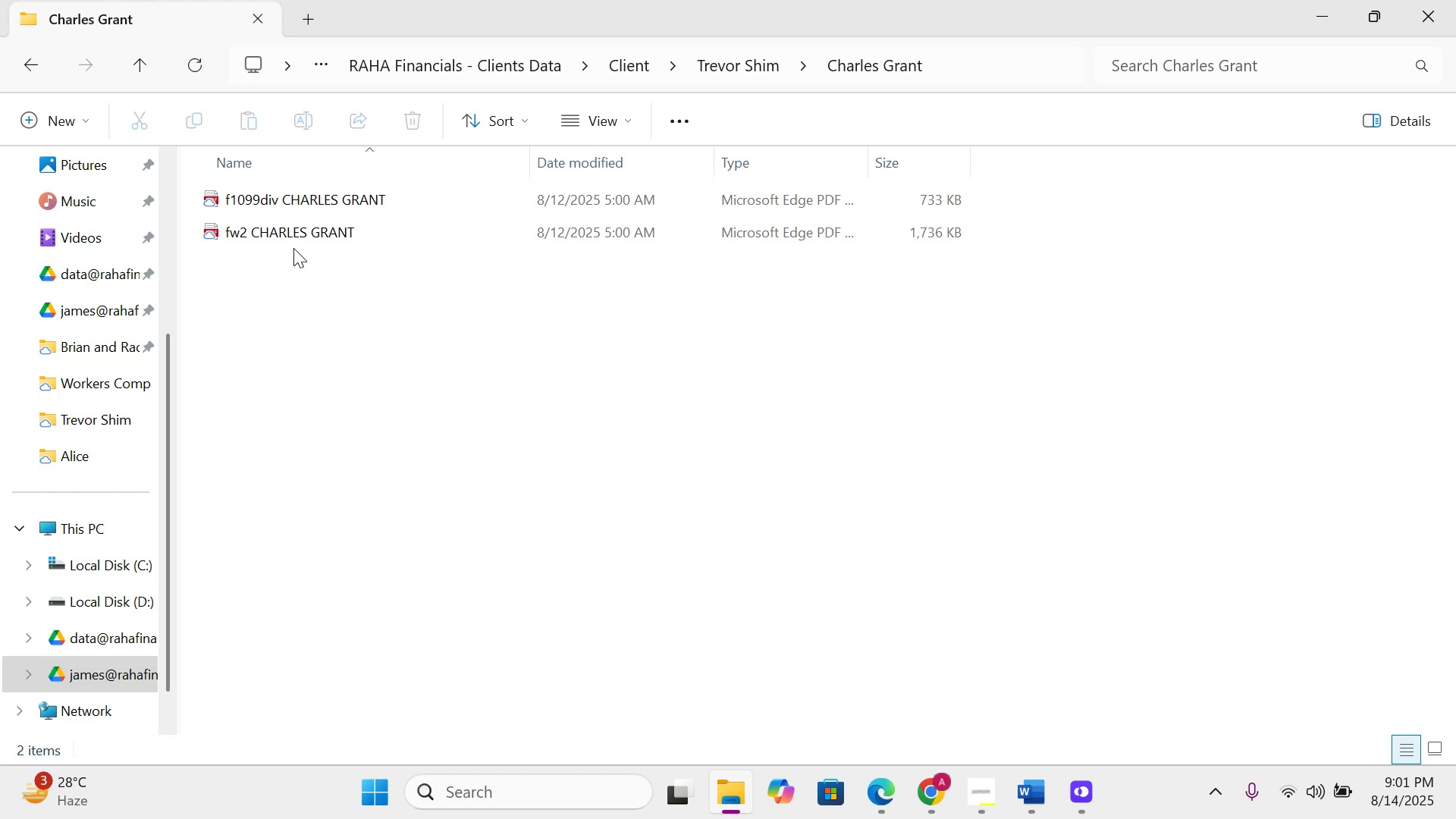 
double_click([295, 240])
 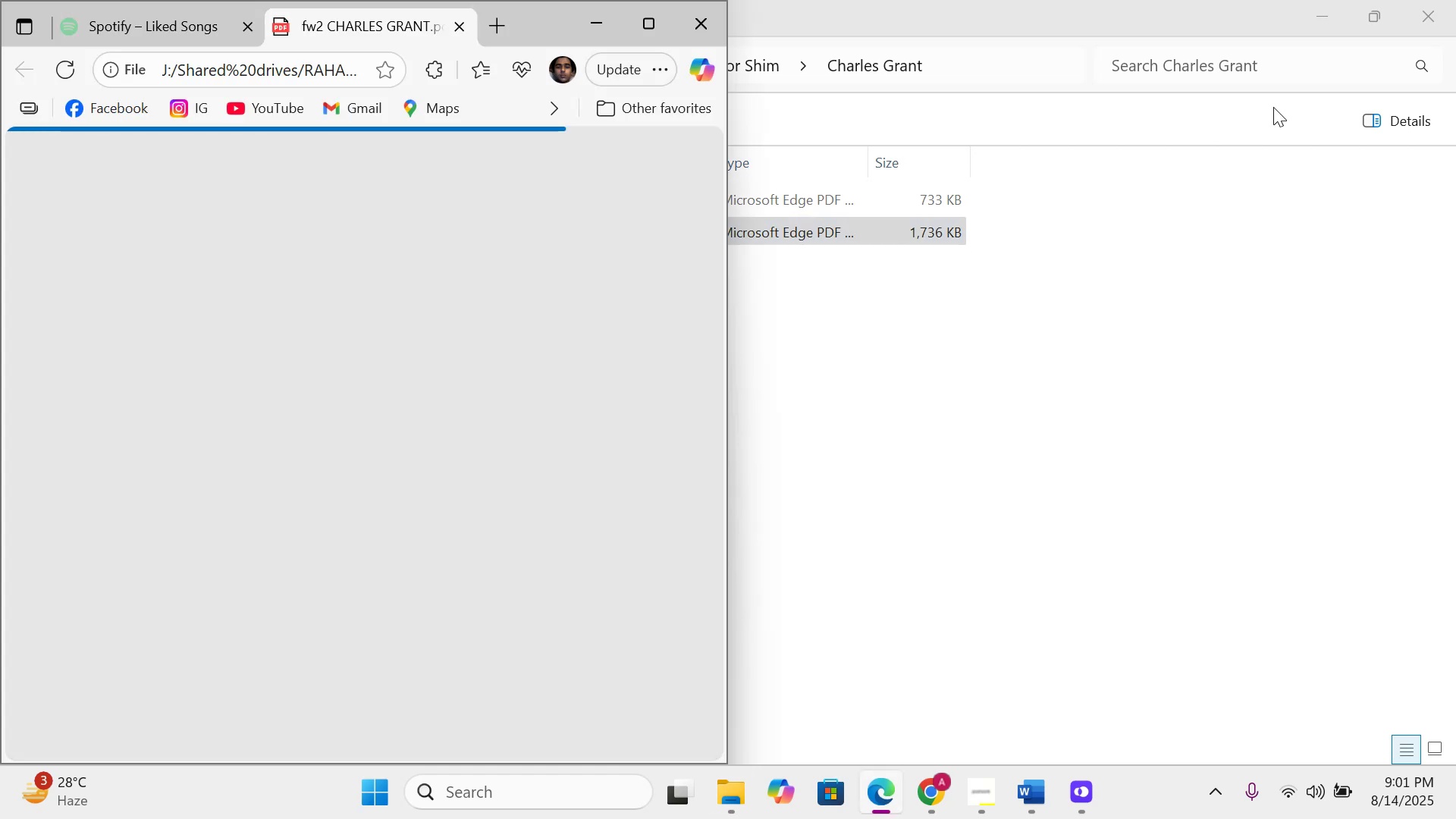 
wait(5.25)
 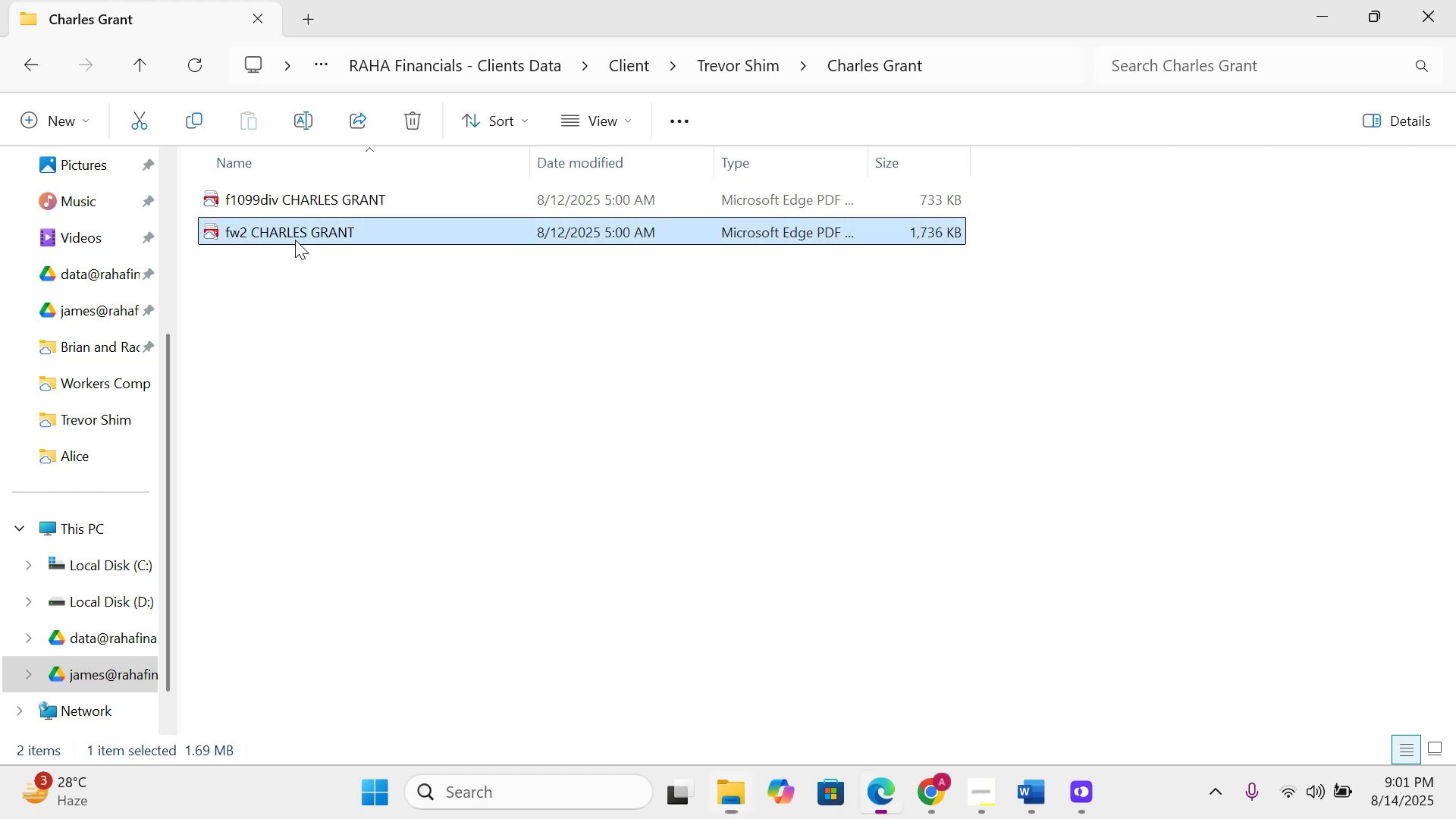 
left_click([1321, 23])
 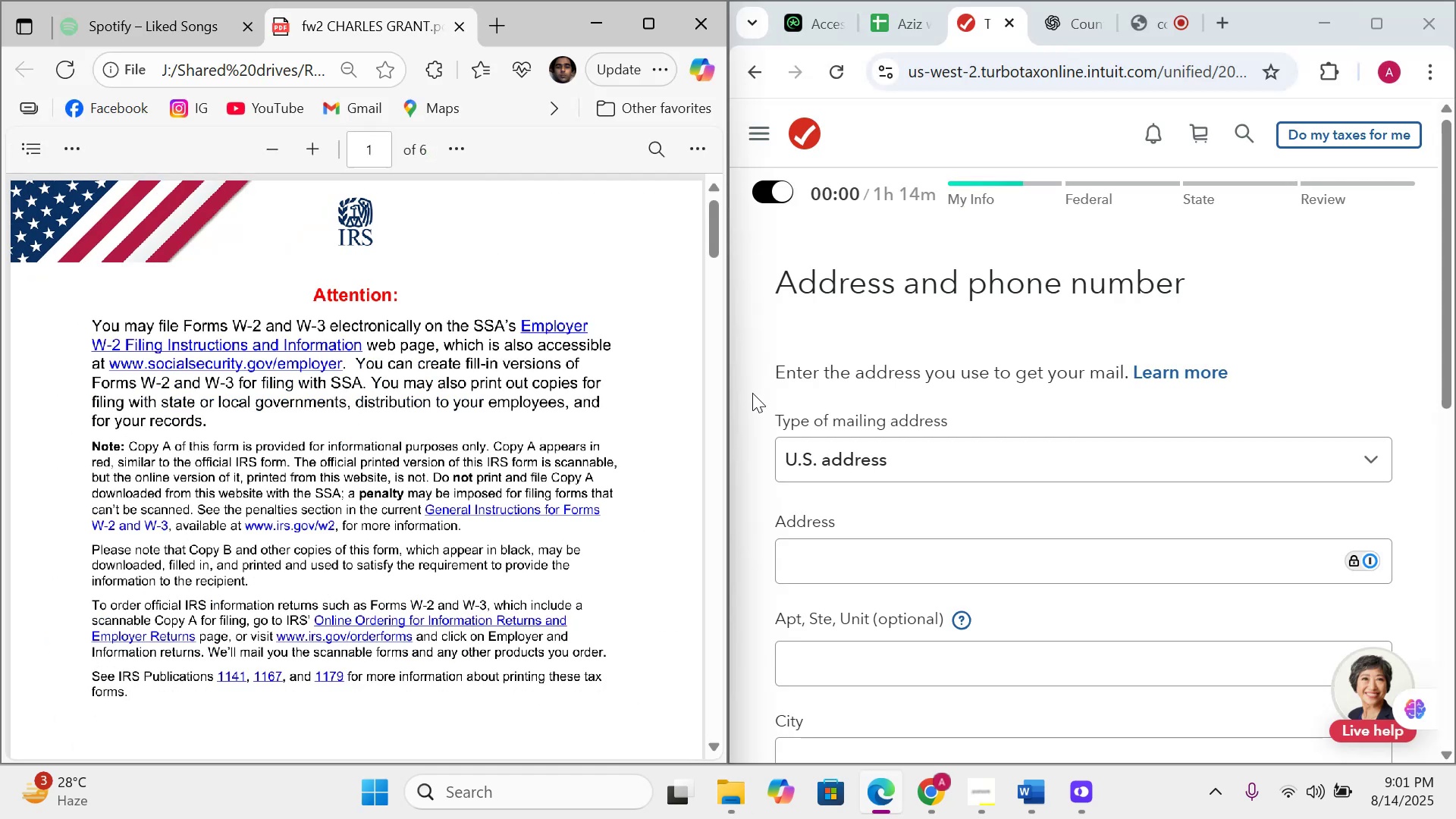 
left_click([525, 425])
 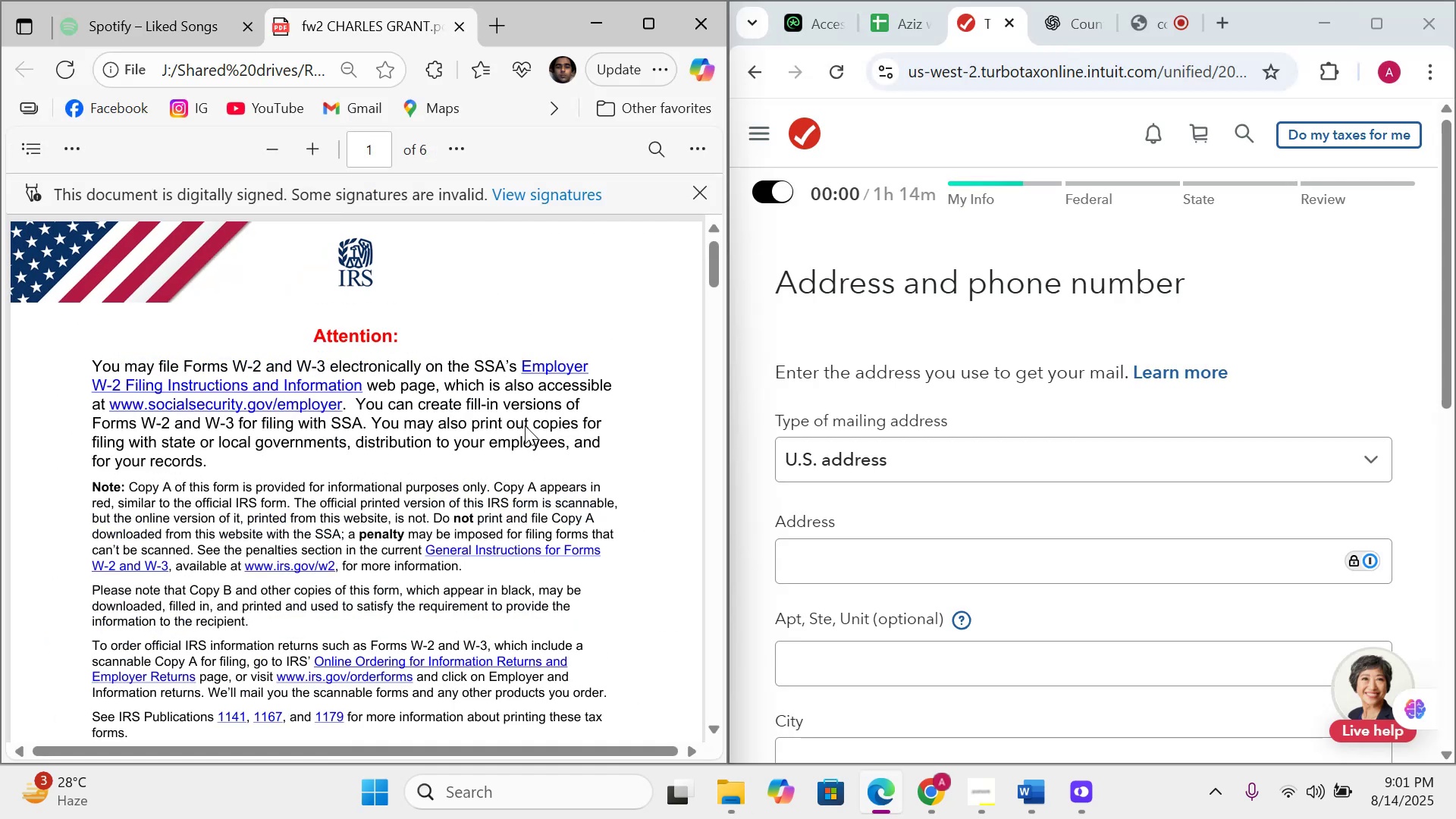 
key(ArrowRight)
 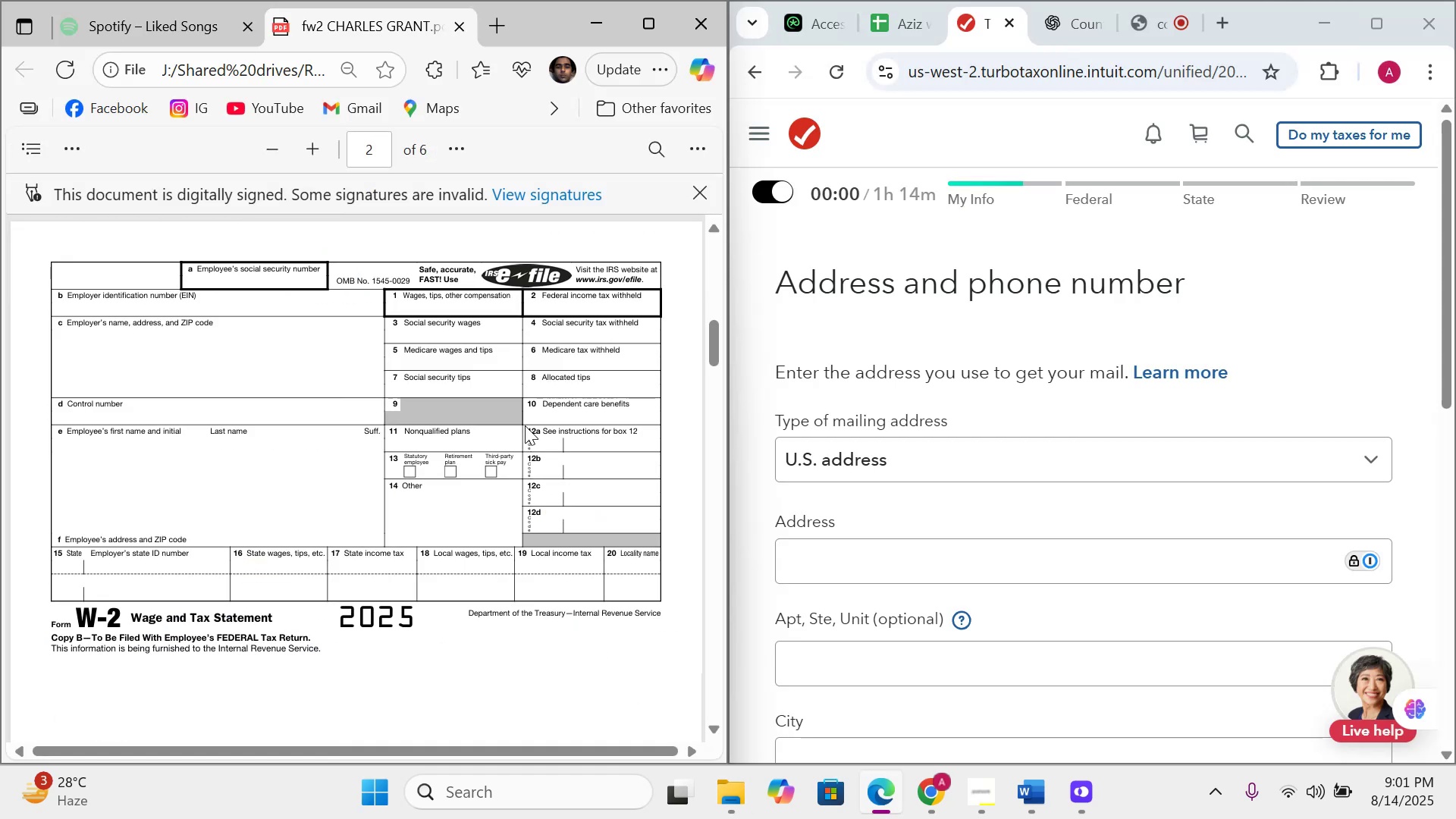 
key(ArrowRight)
 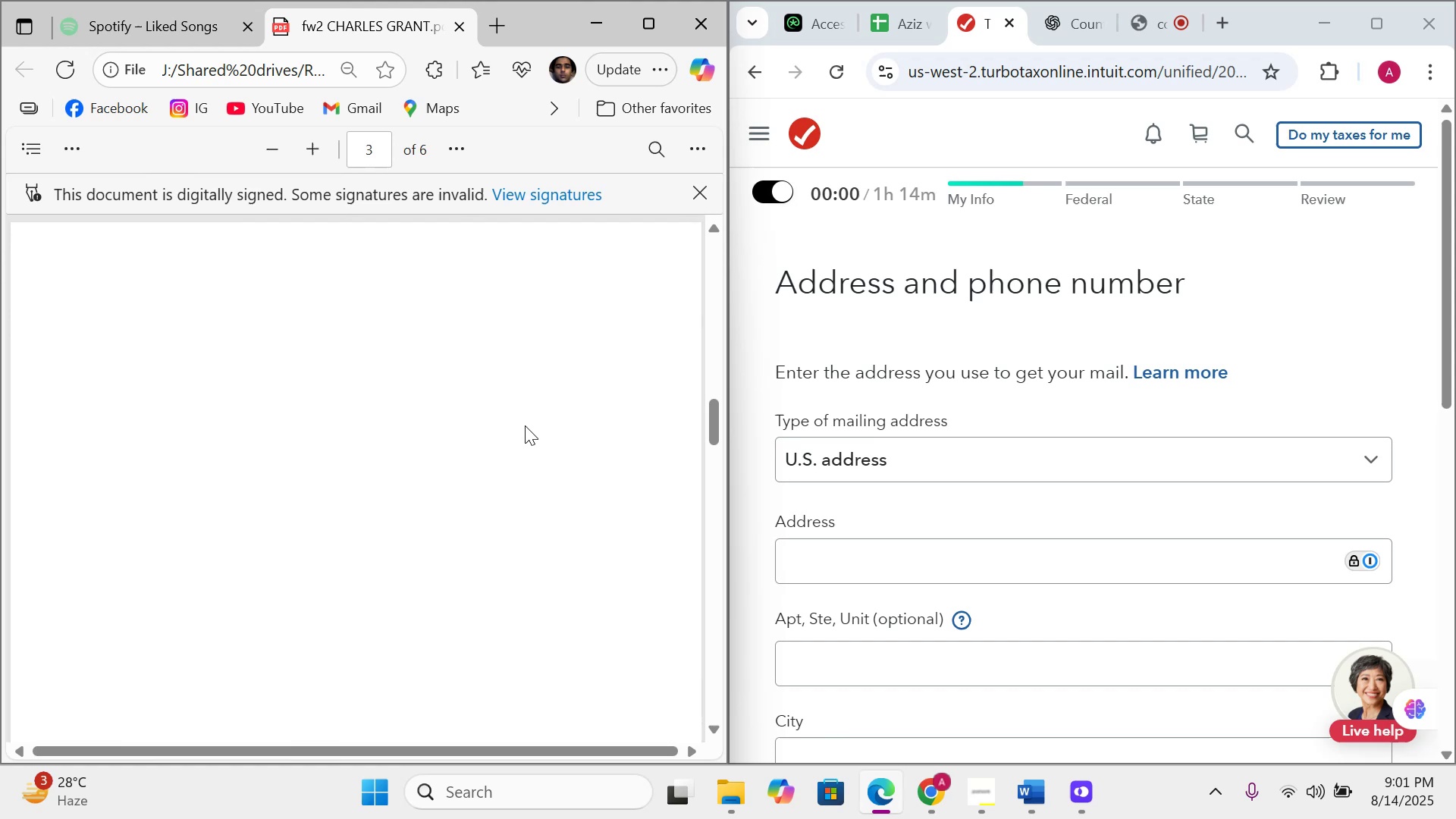 
key(ArrowLeft)
 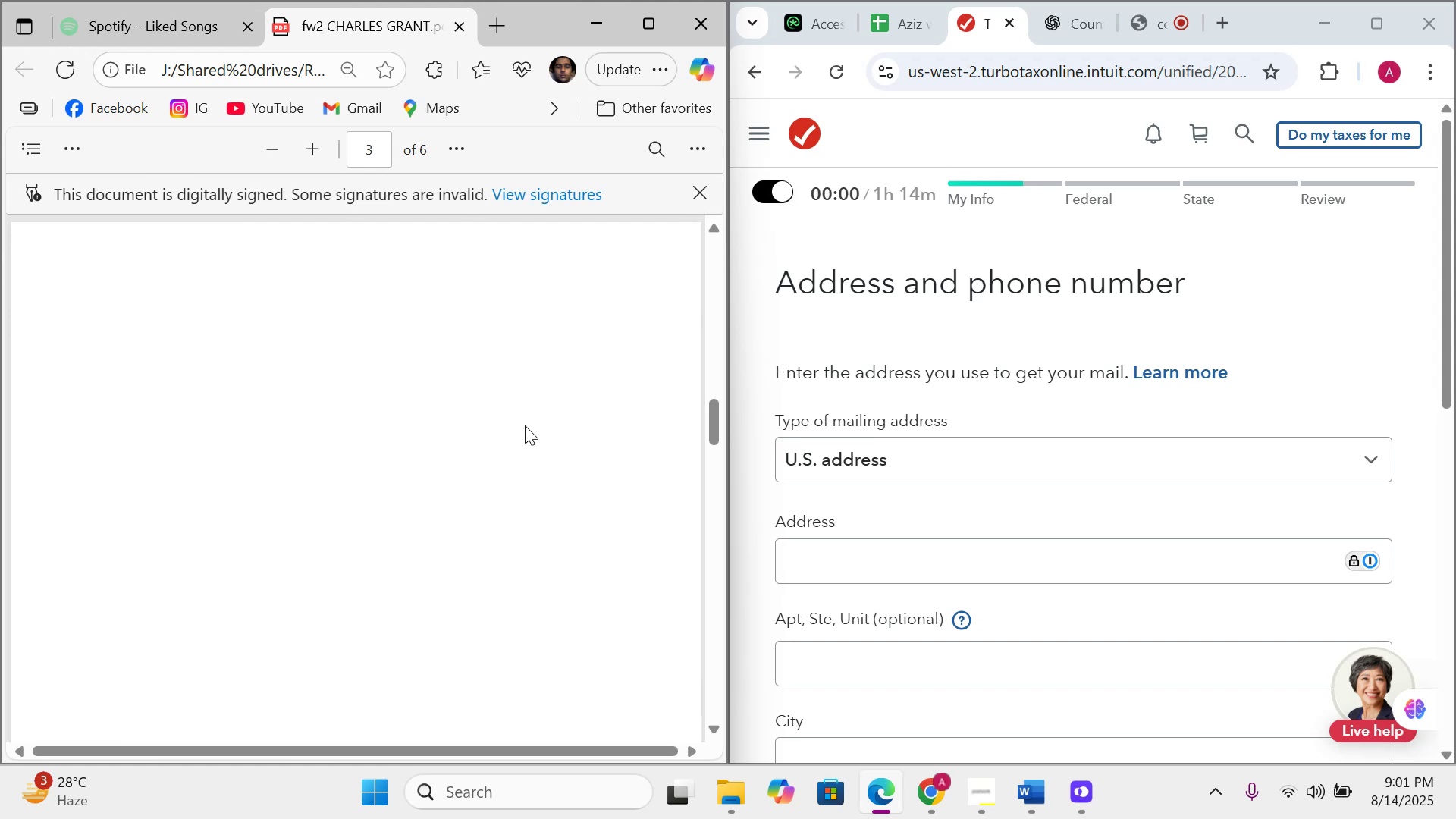 
key(ArrowLeft)
 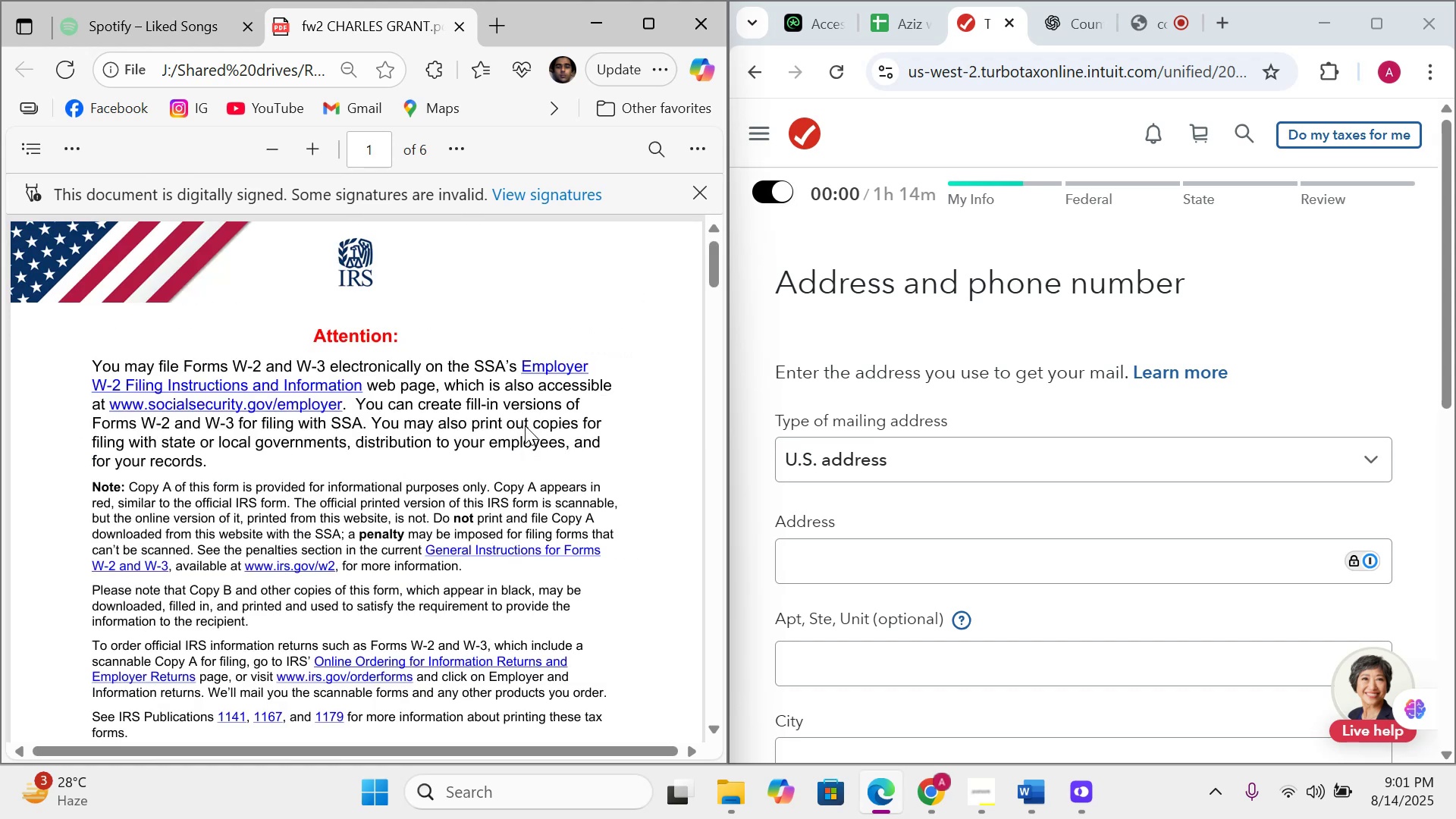 
key(ArrowRight)
 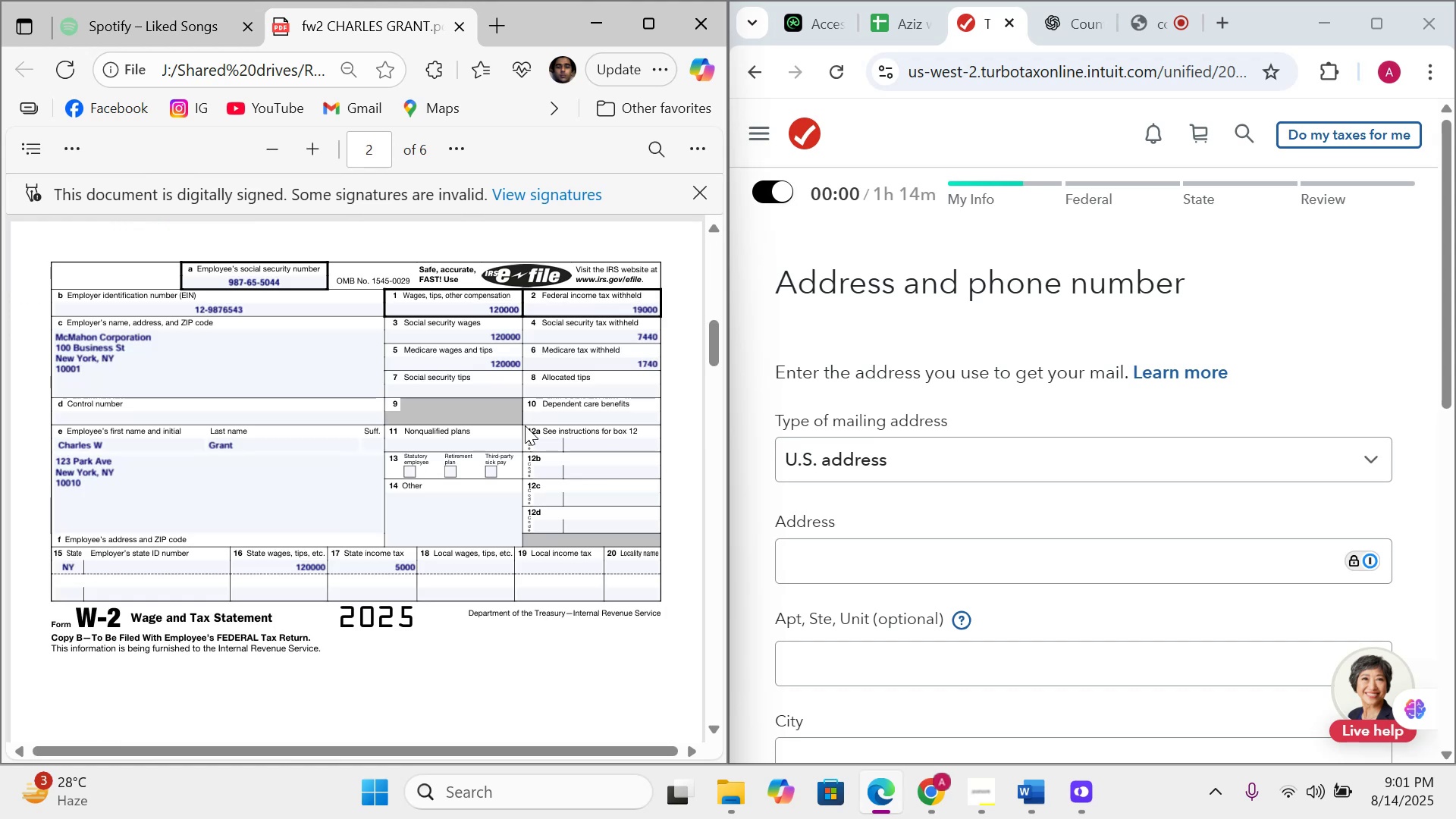 
key(ArrowRight)
 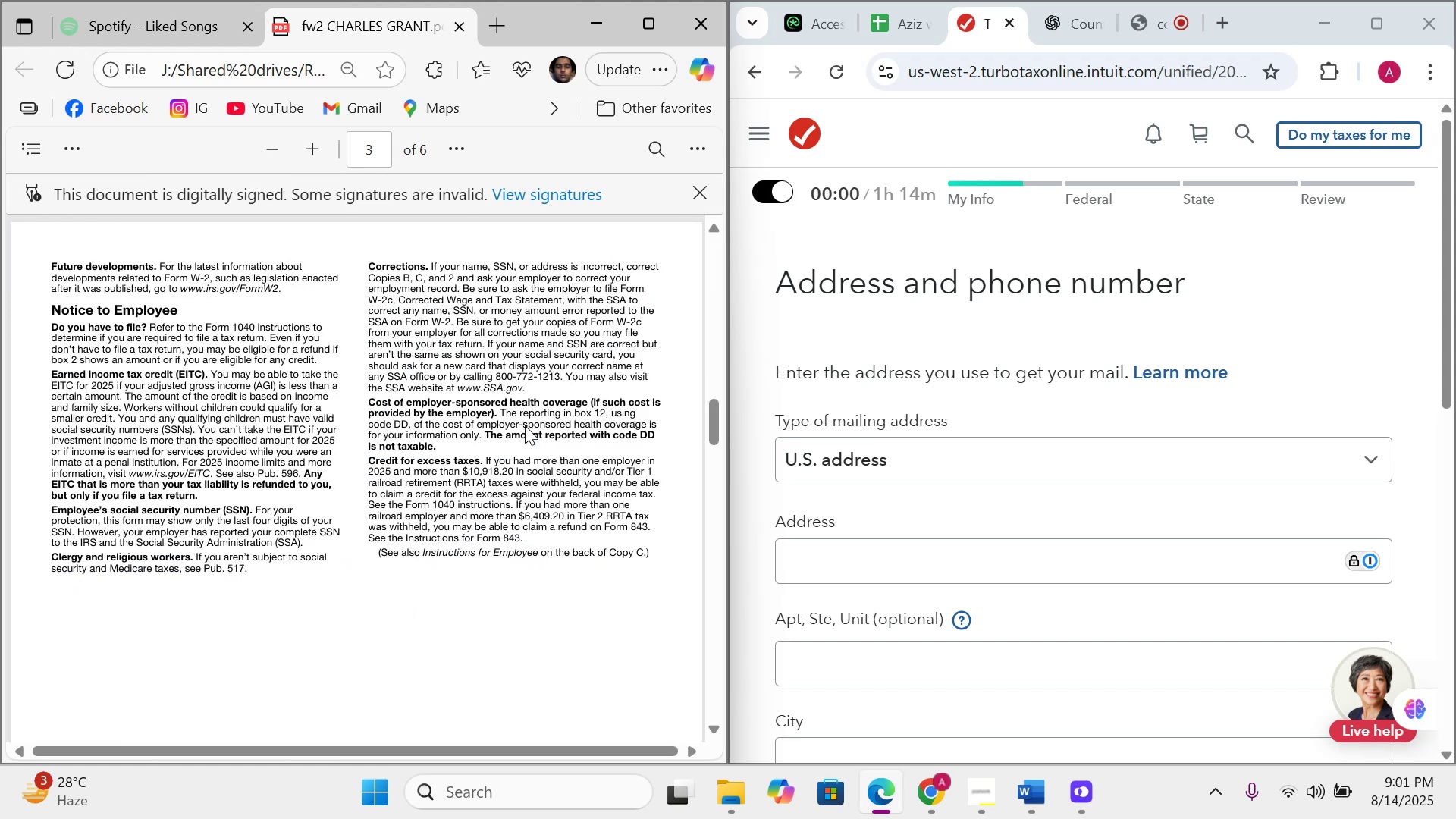 
key(ArrowLeft)
 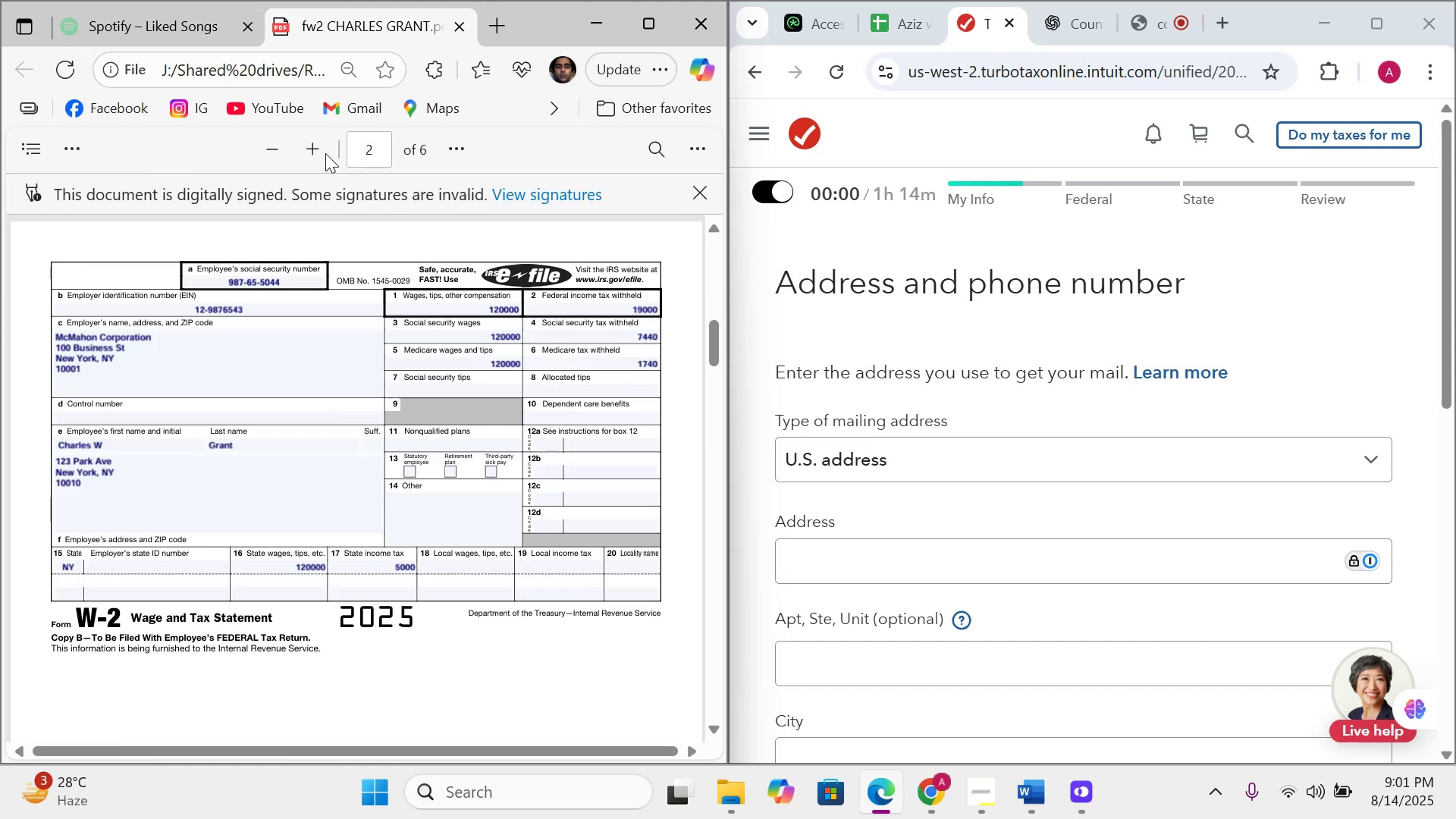 
double_click([316, 148])
 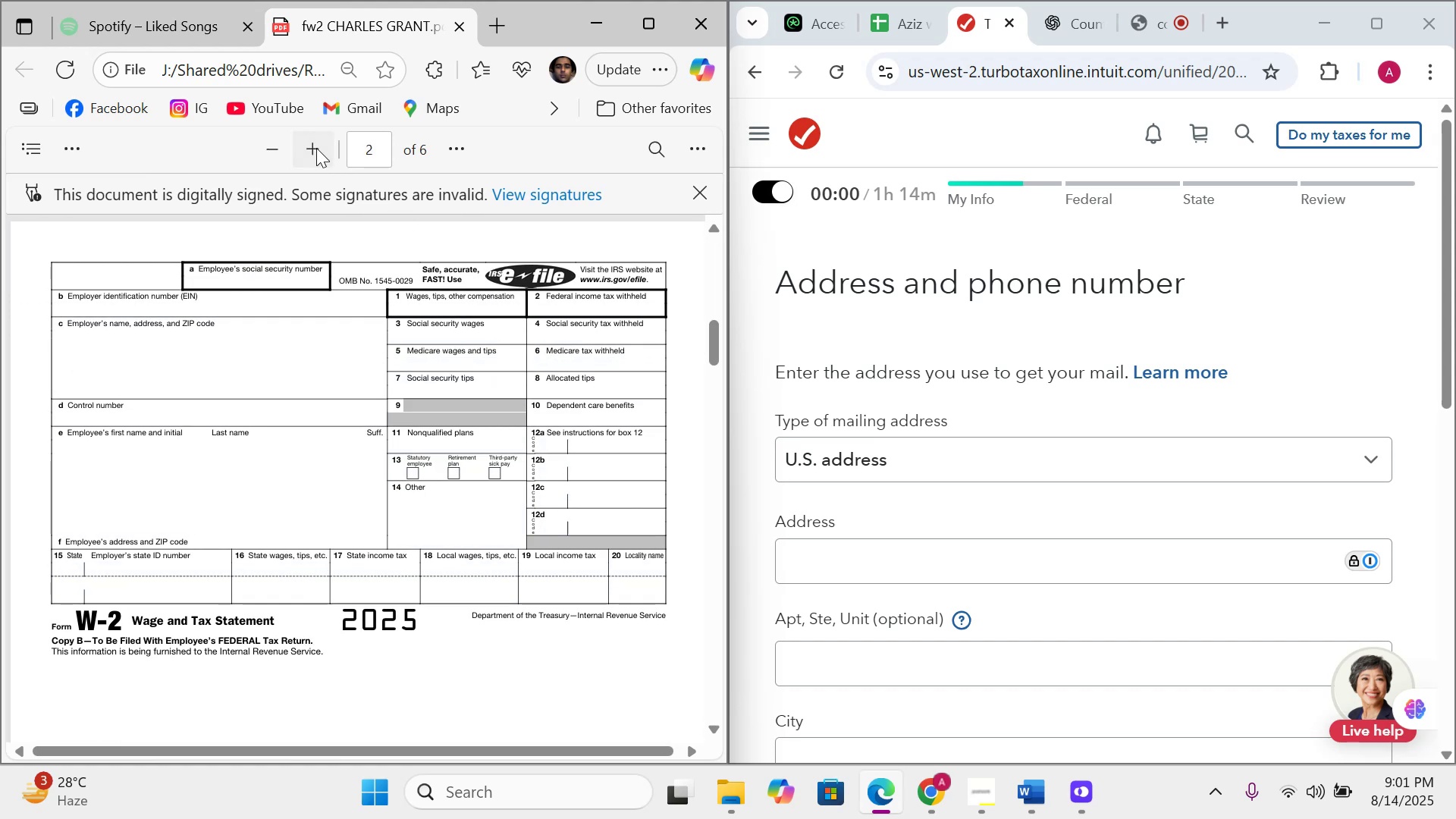 
triple_click([316, 148])
 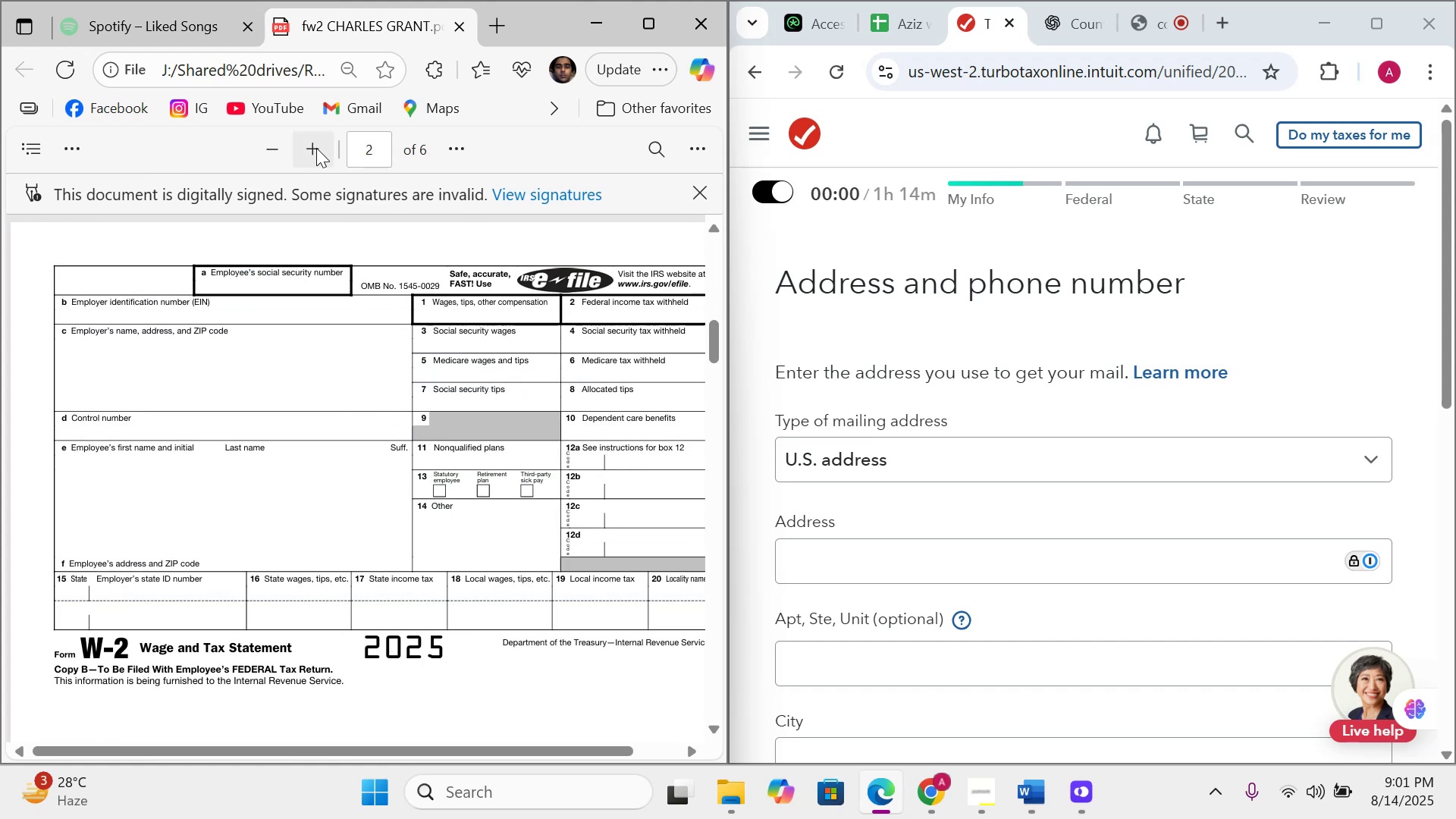 
triple_click([316, 148])
 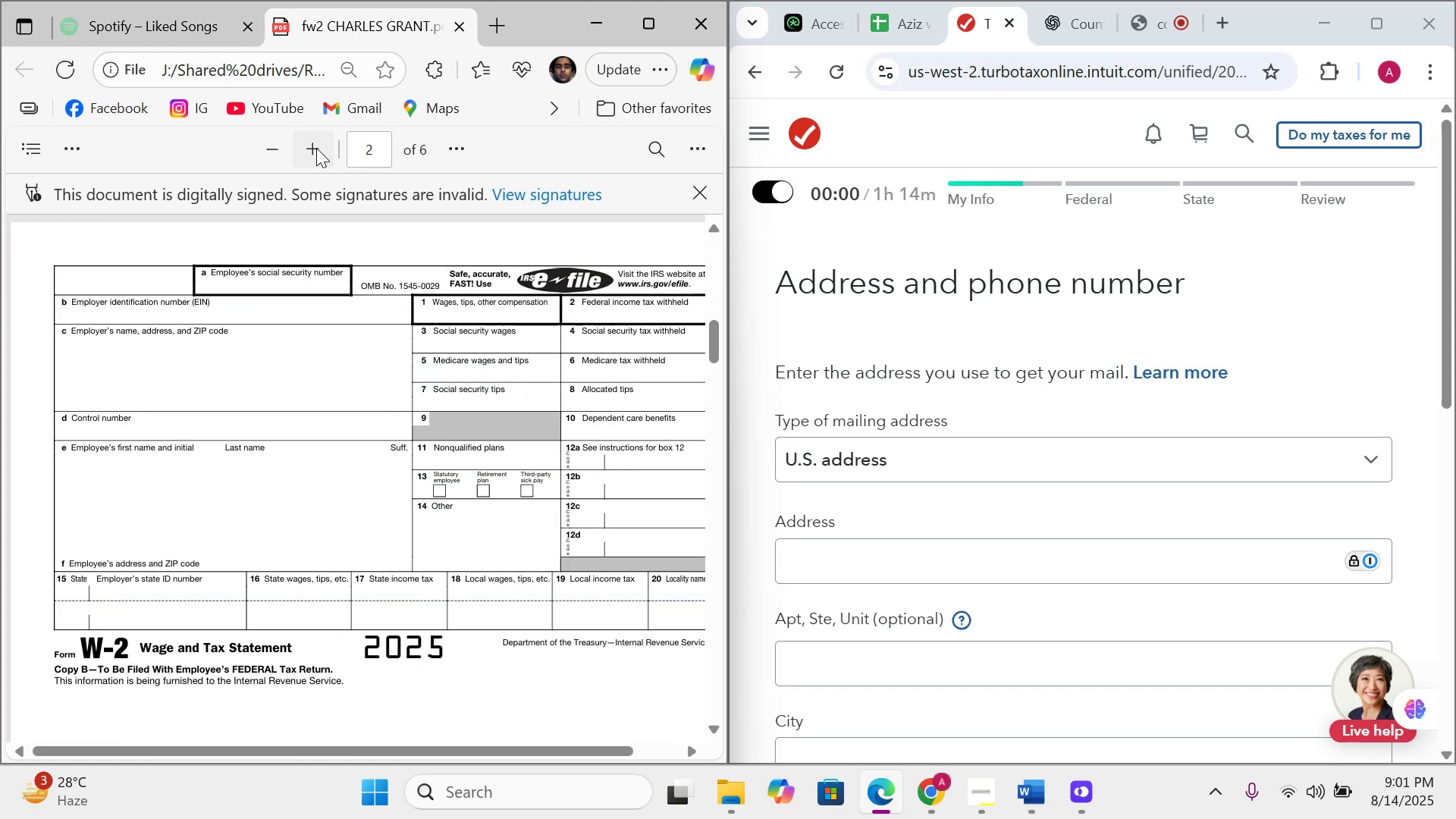 
triple_click([316, 148])
 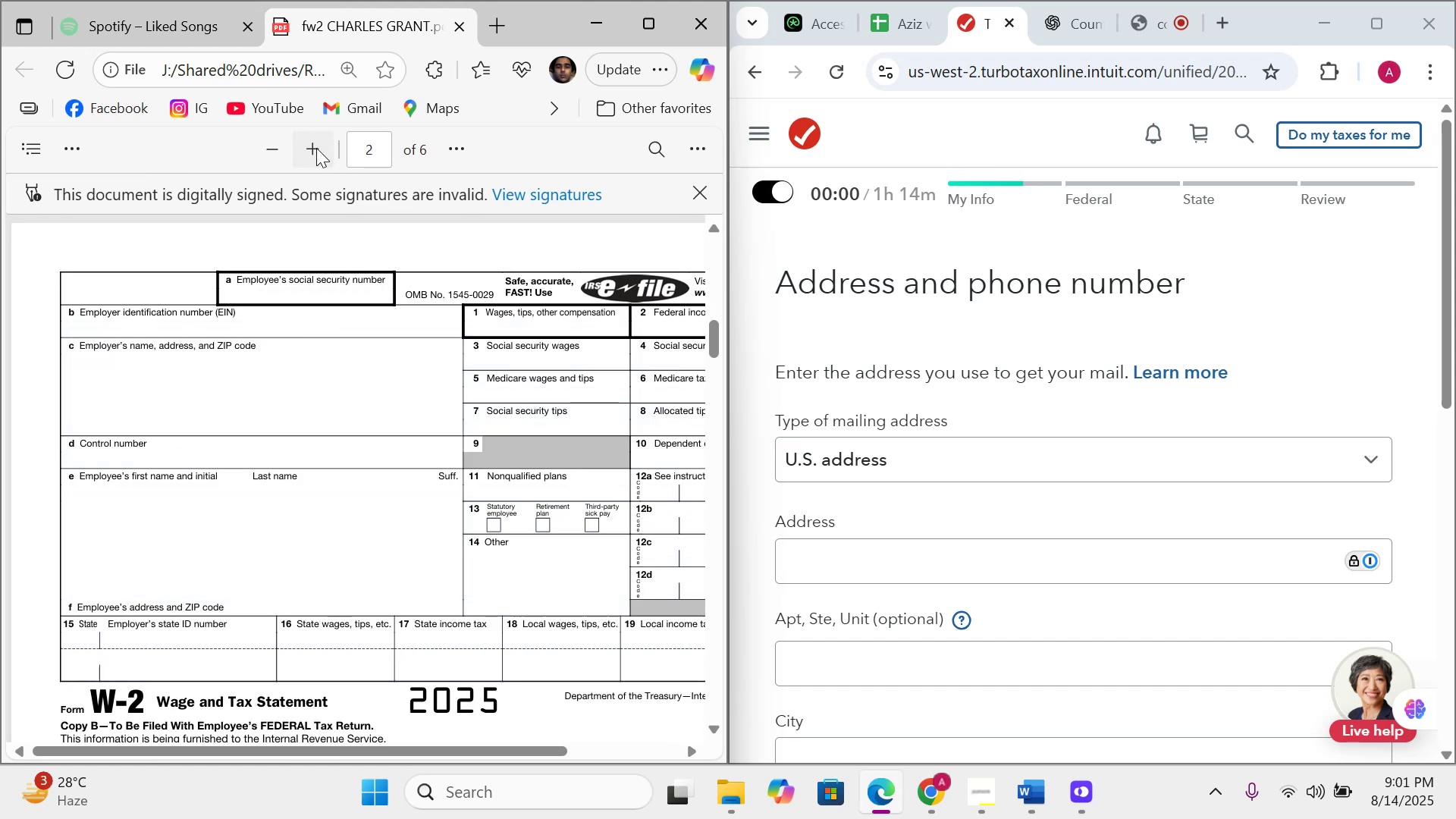 
triple_click([316, 148])
 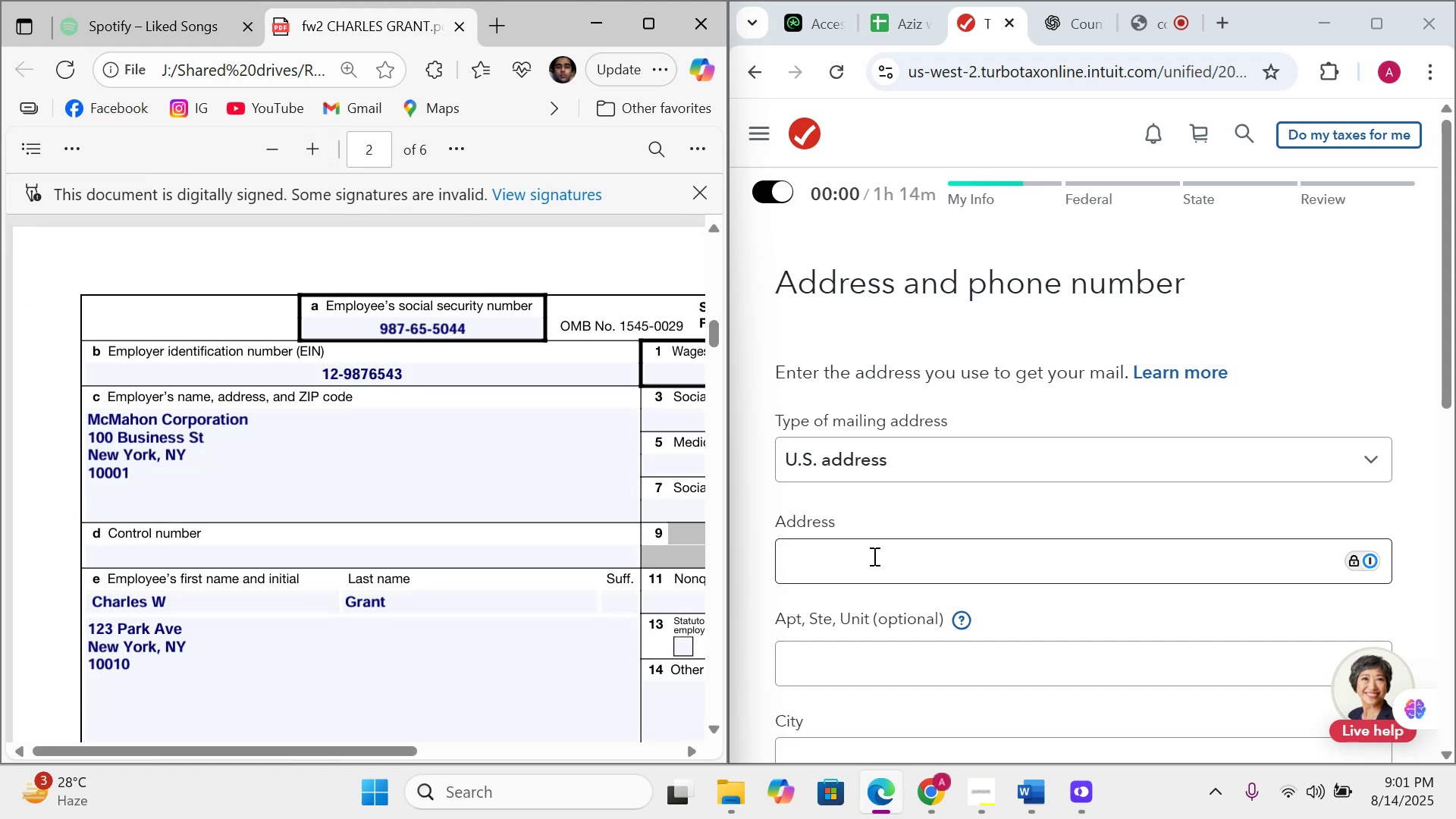 
left_click([876, 566])
 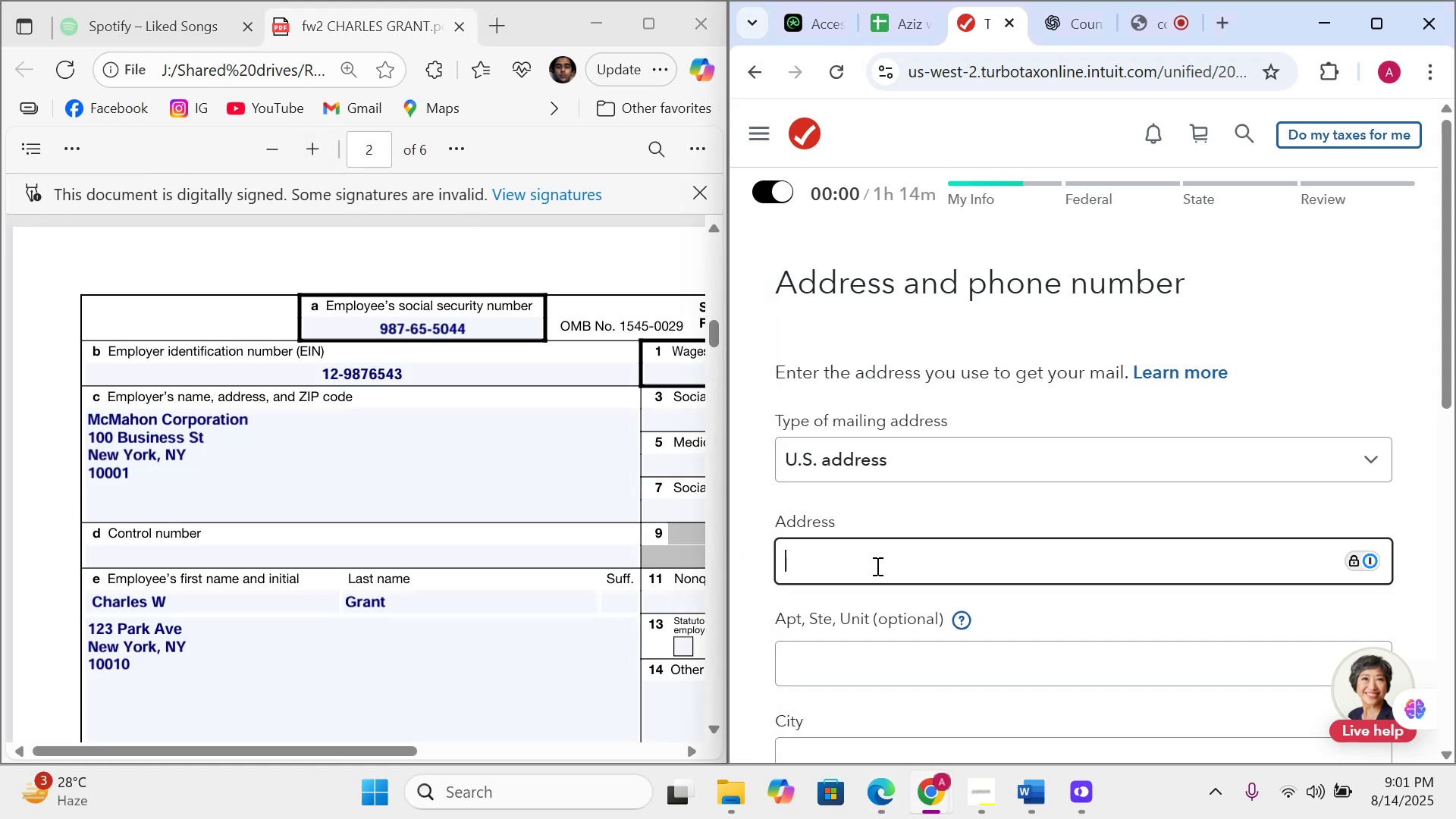 
type(123 Park Ave)
key(Tab)
key(Tab)
key(Tab)
type(New York)
key(Tab)
type(New York)
 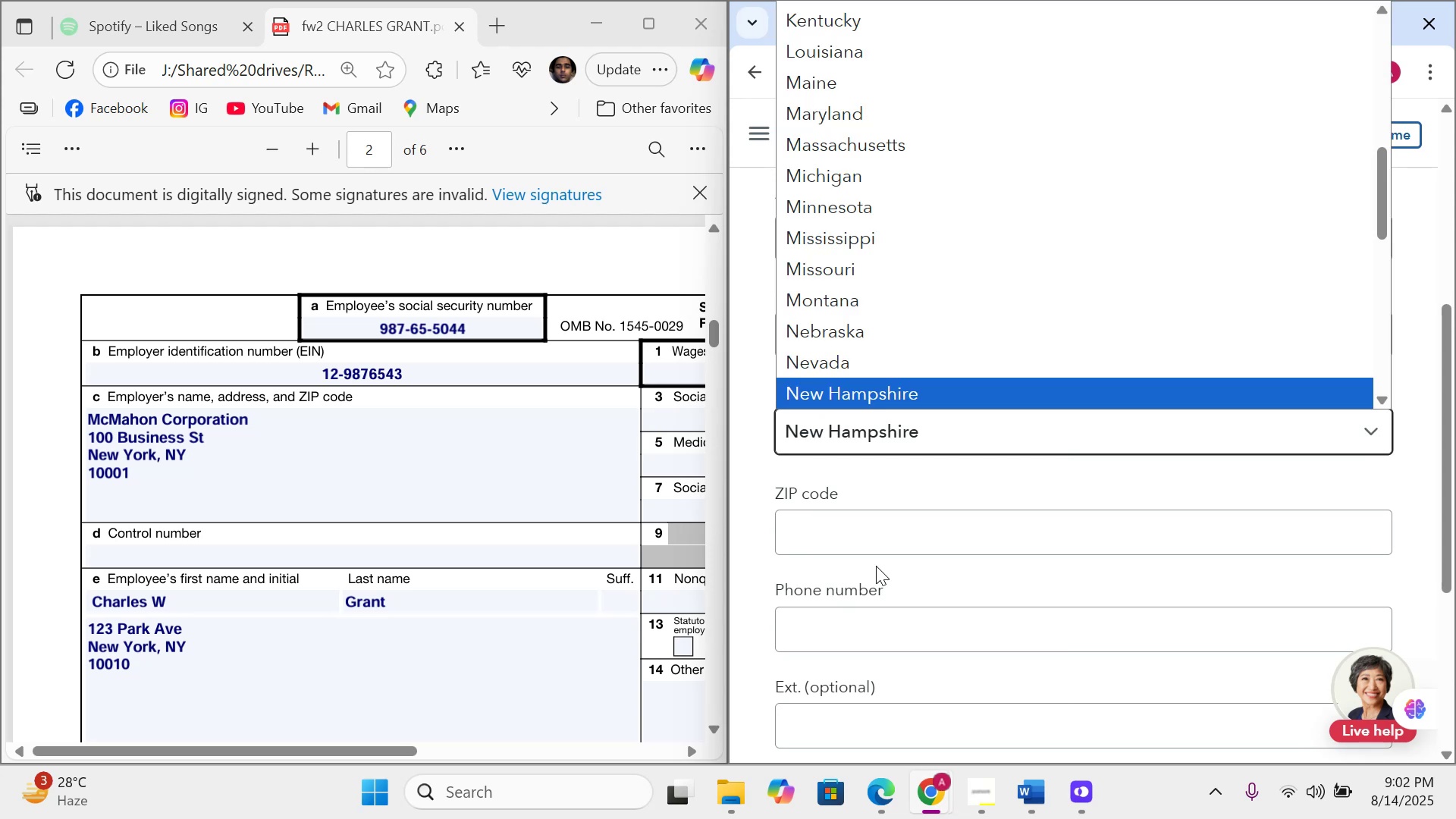 
left_click_drag(start_coordinate=[1385, 194], to_coordinate=[1388, 233])
 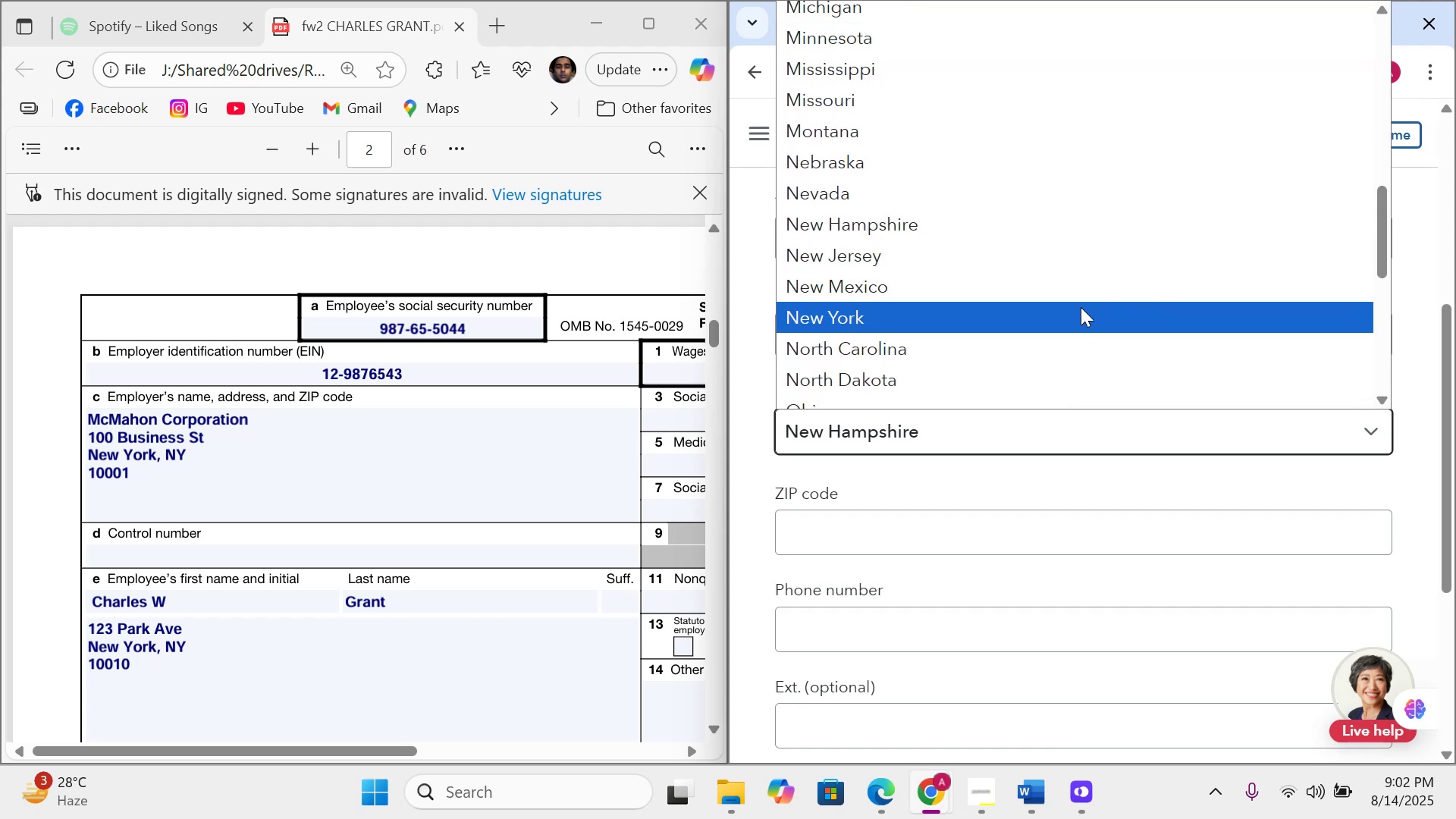 
left_click([1081, 310])
 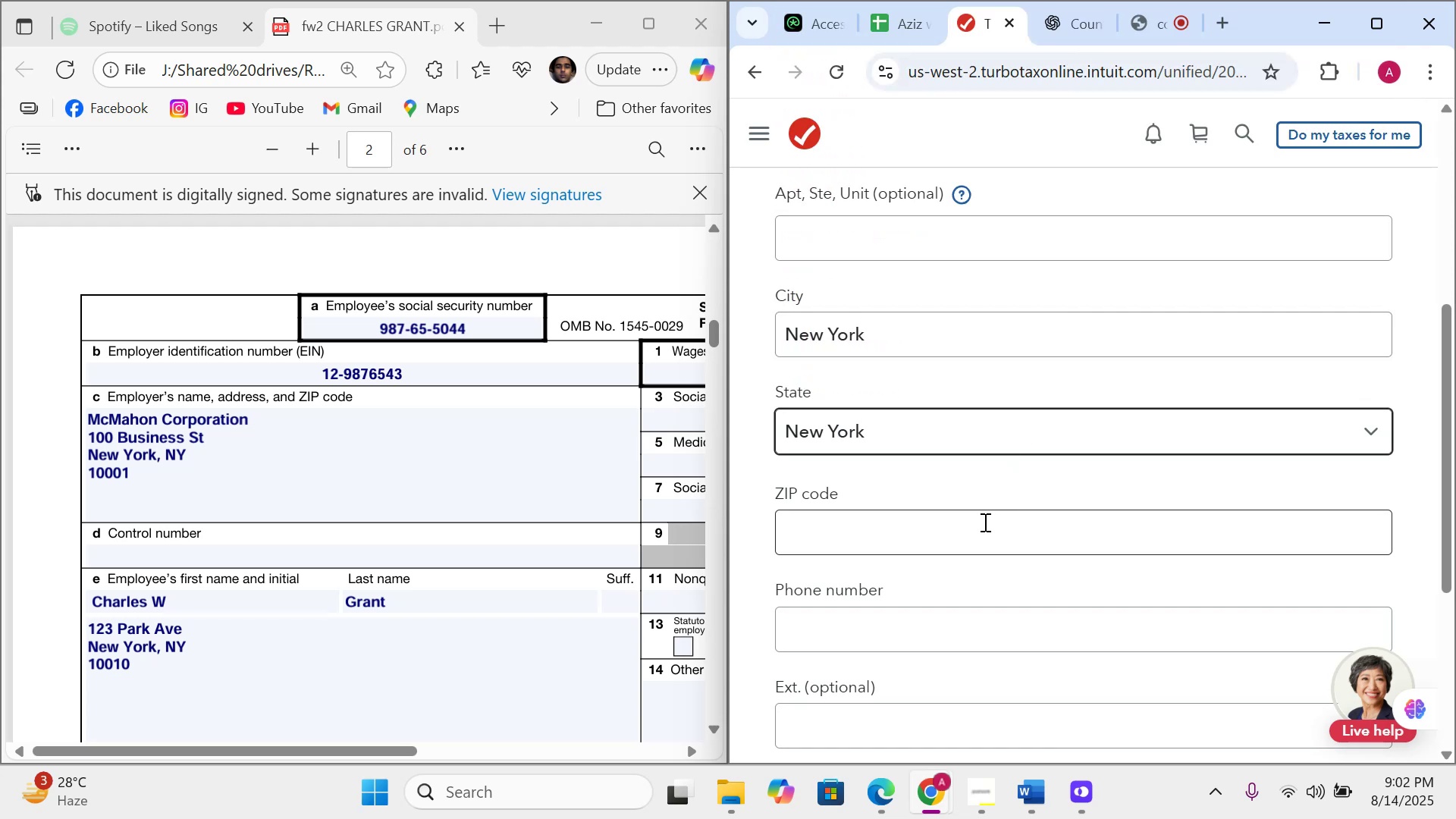 
left_click([986, 529])
 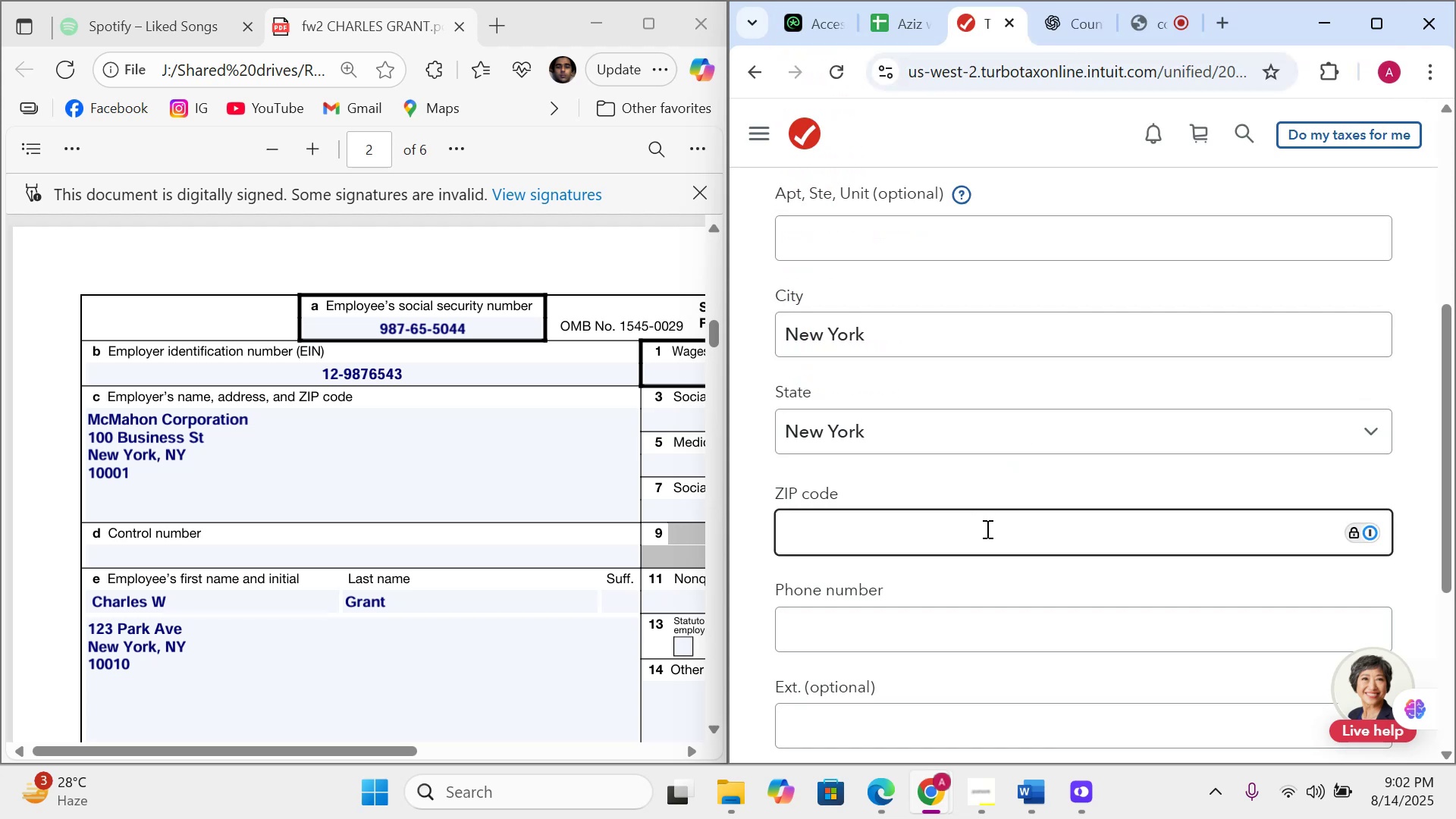 
type(10001)
 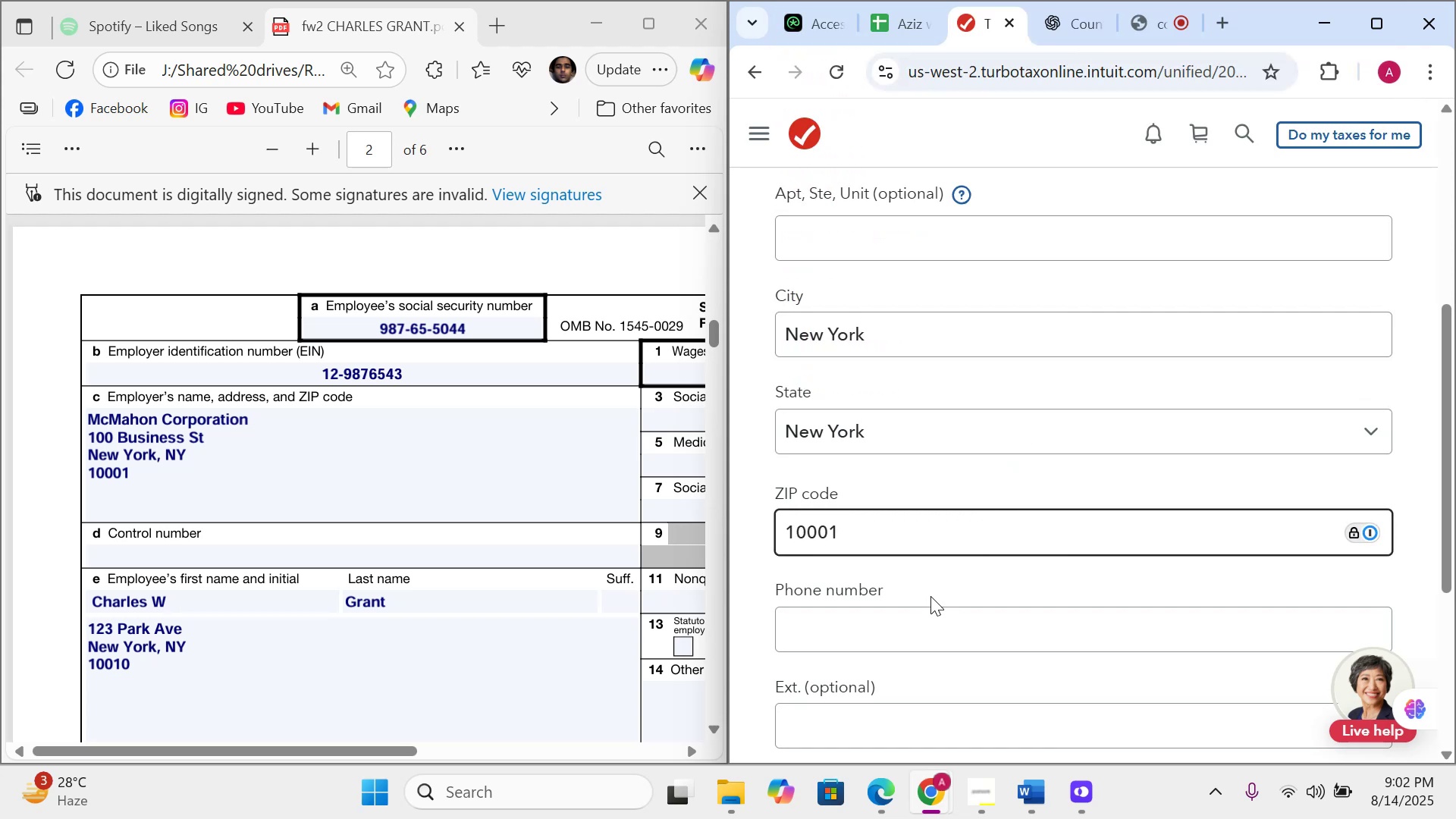 
left_click([918, 634])
 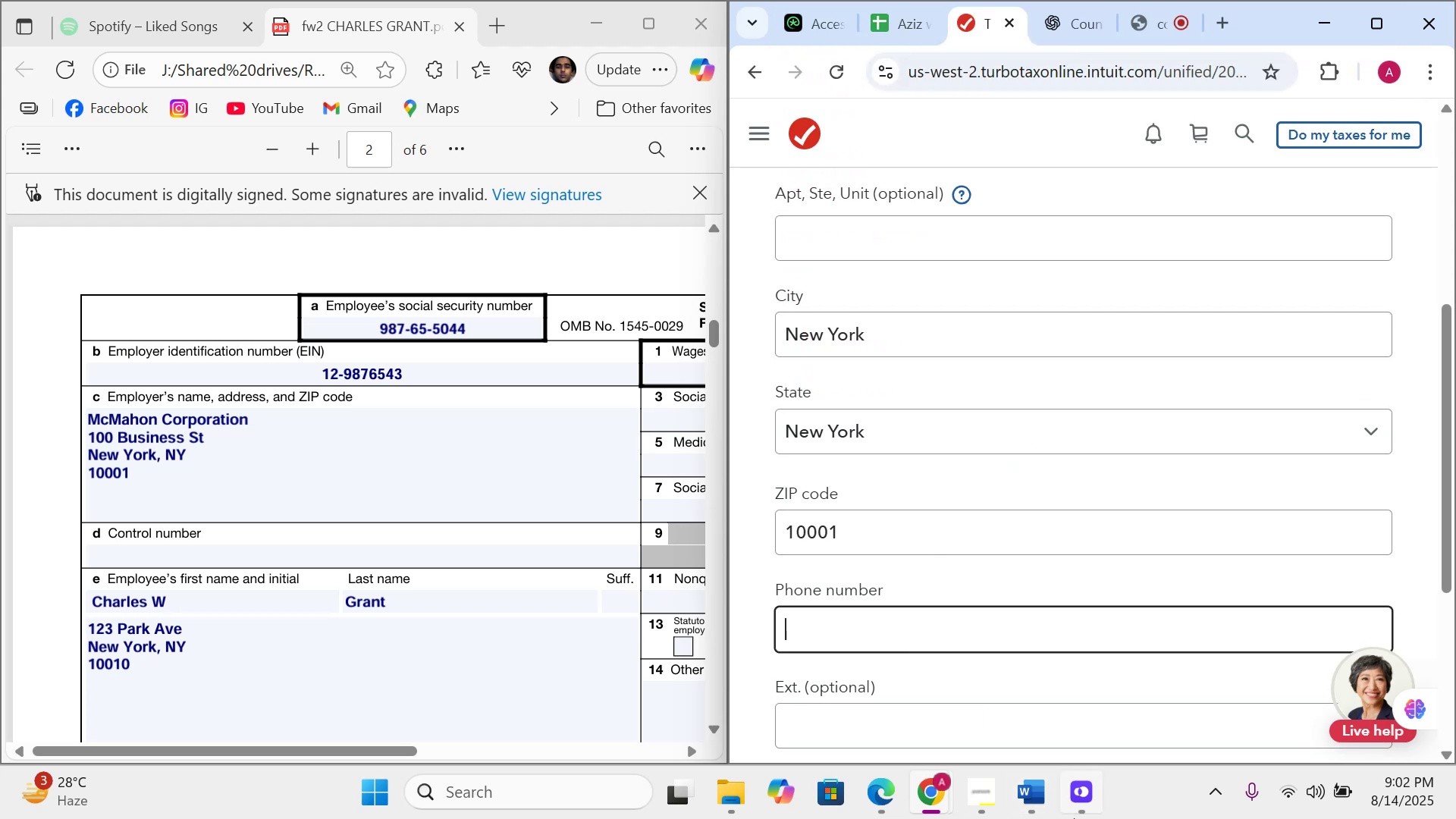 
left_click([1074, 818])
 